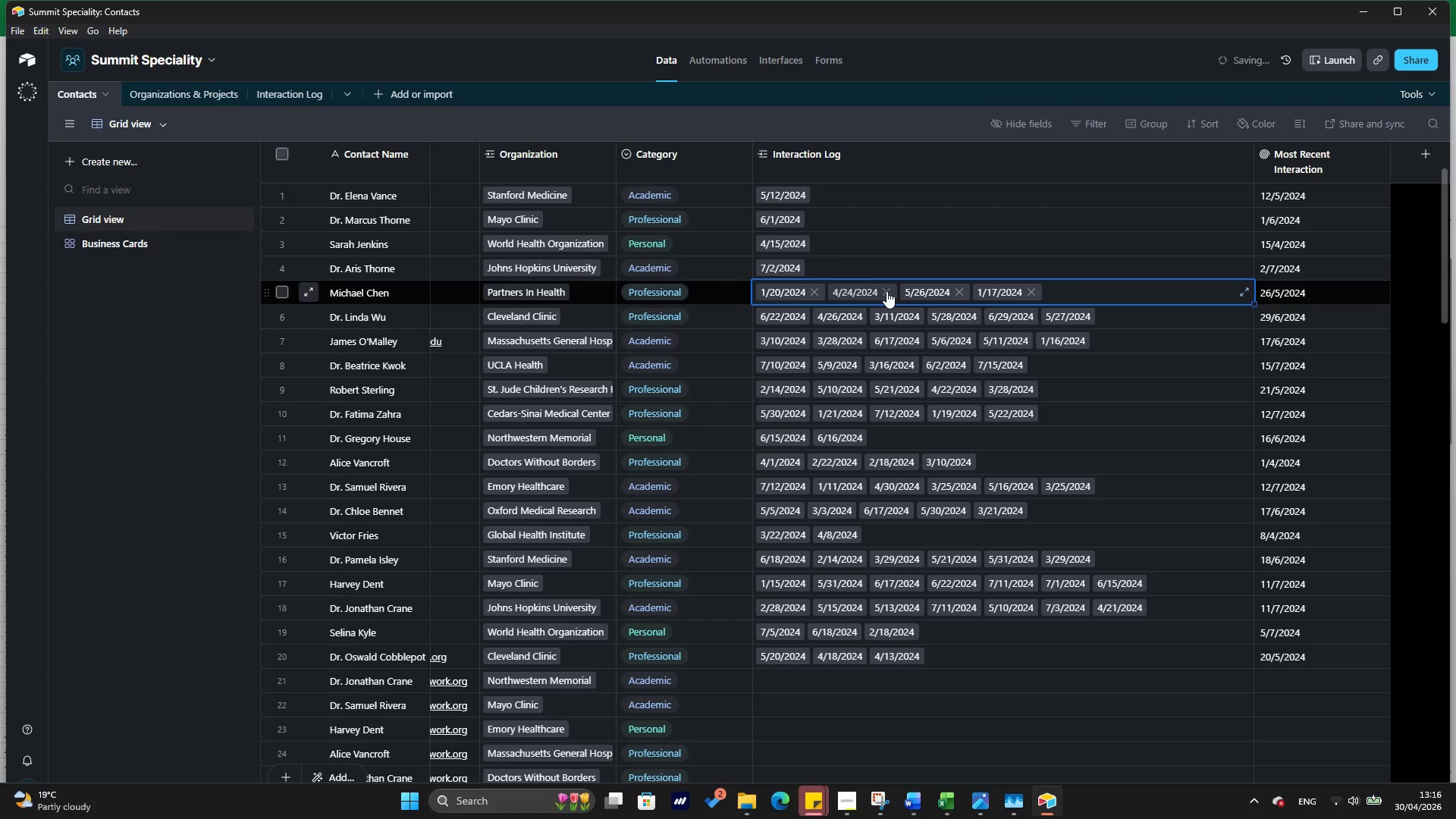 
left_click([886, 291])
 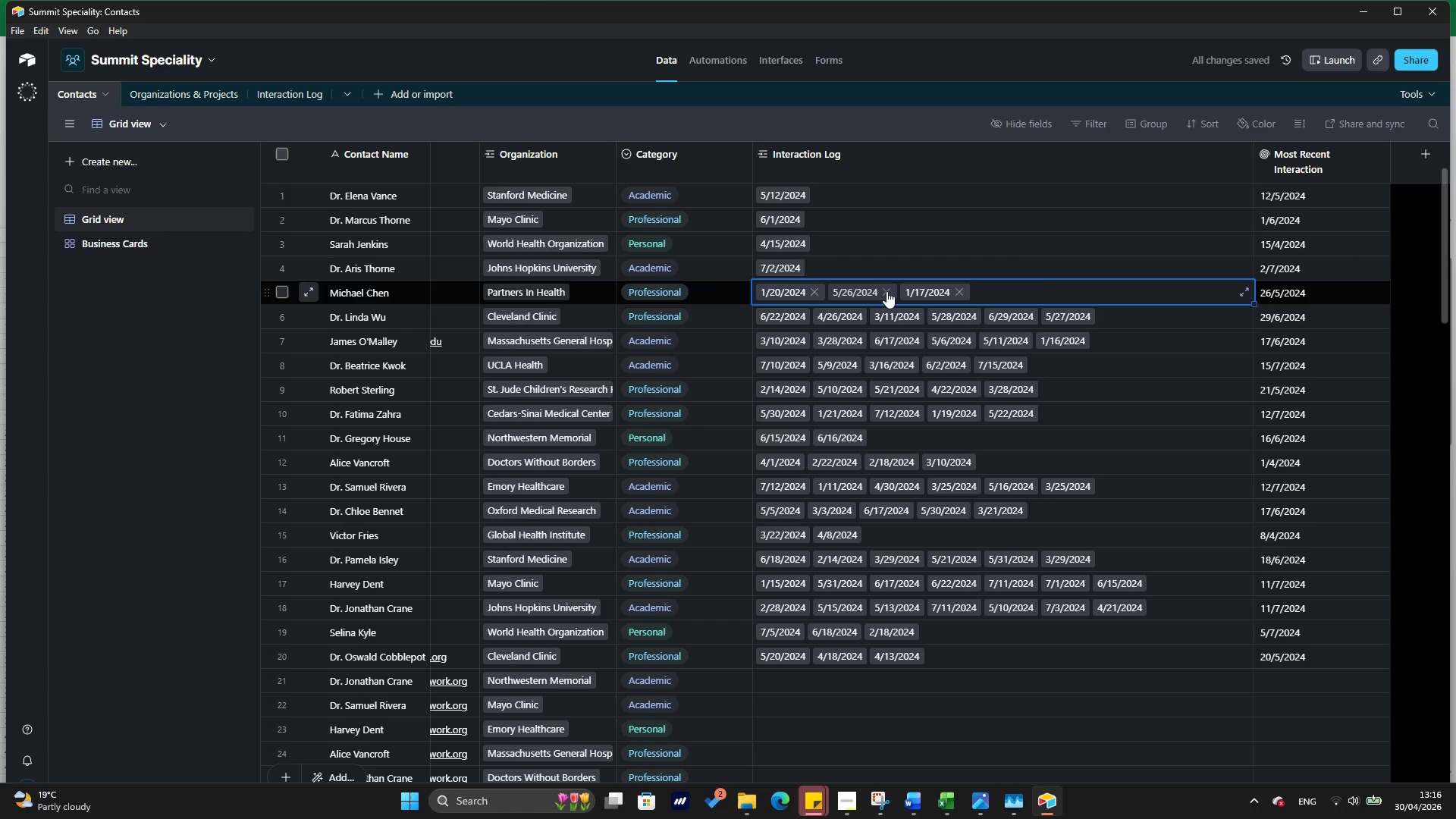 
left_click([886, 291])
 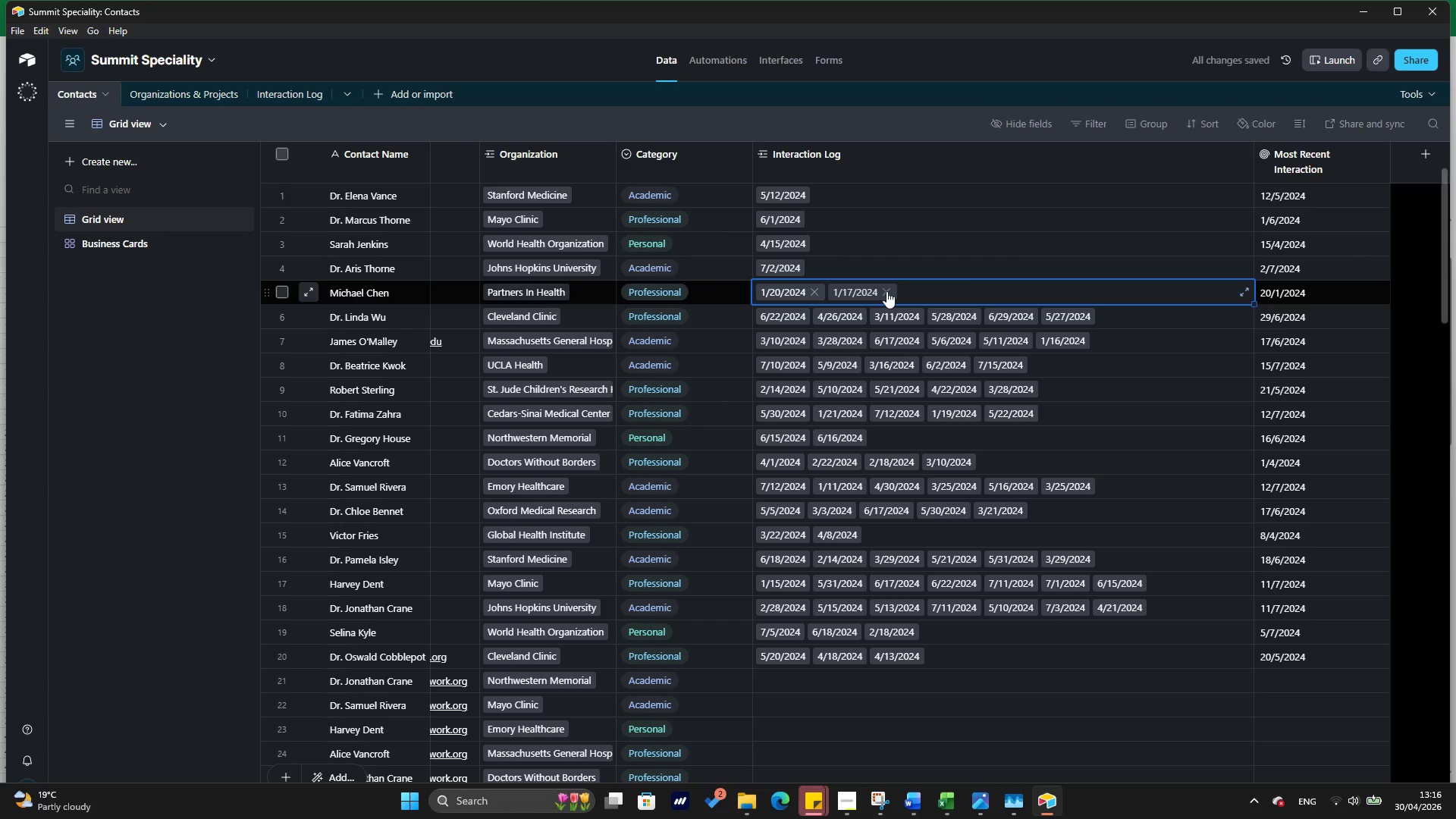 
left_click([886, 291])
 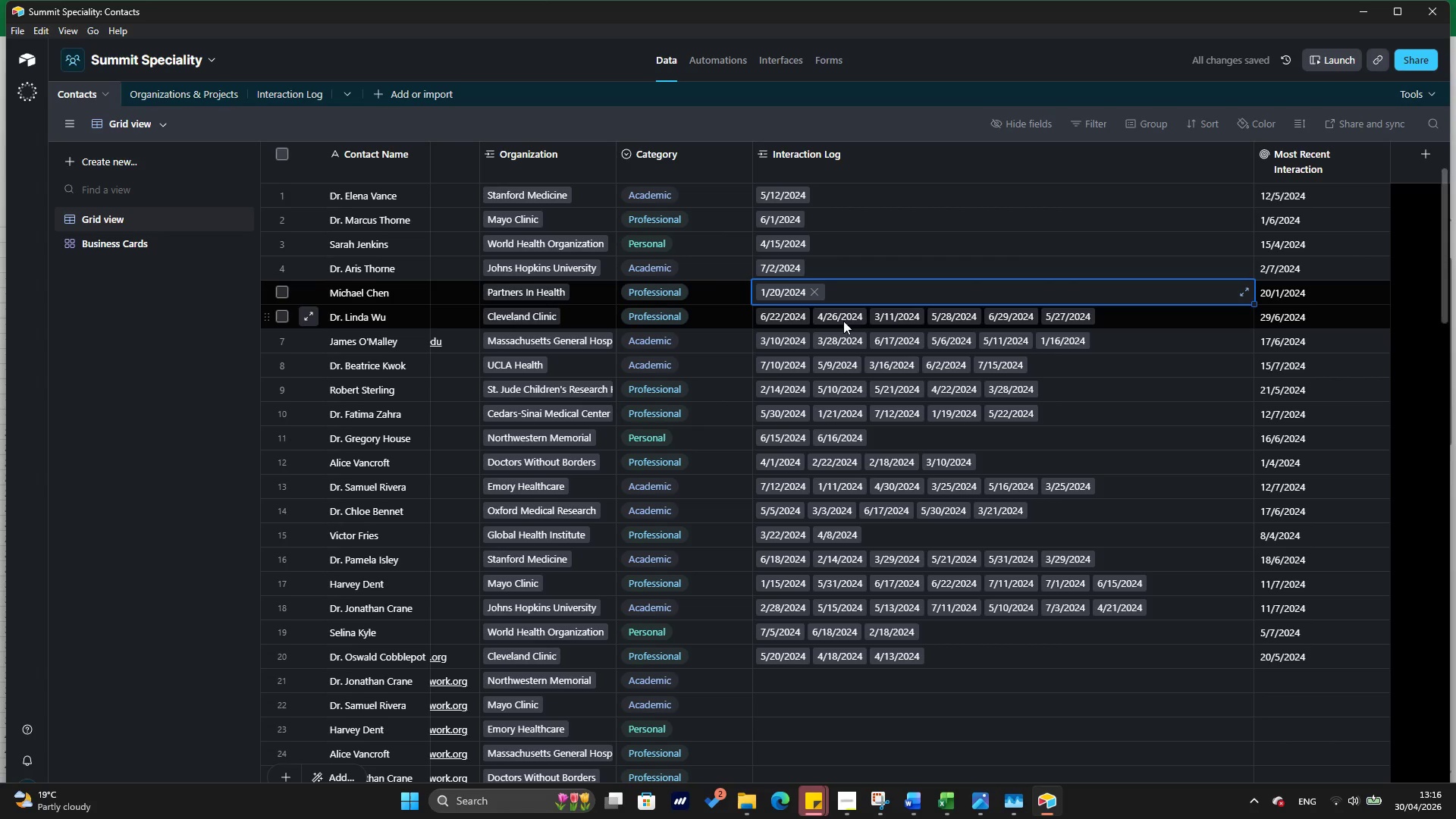 
left_click([845, 321])
 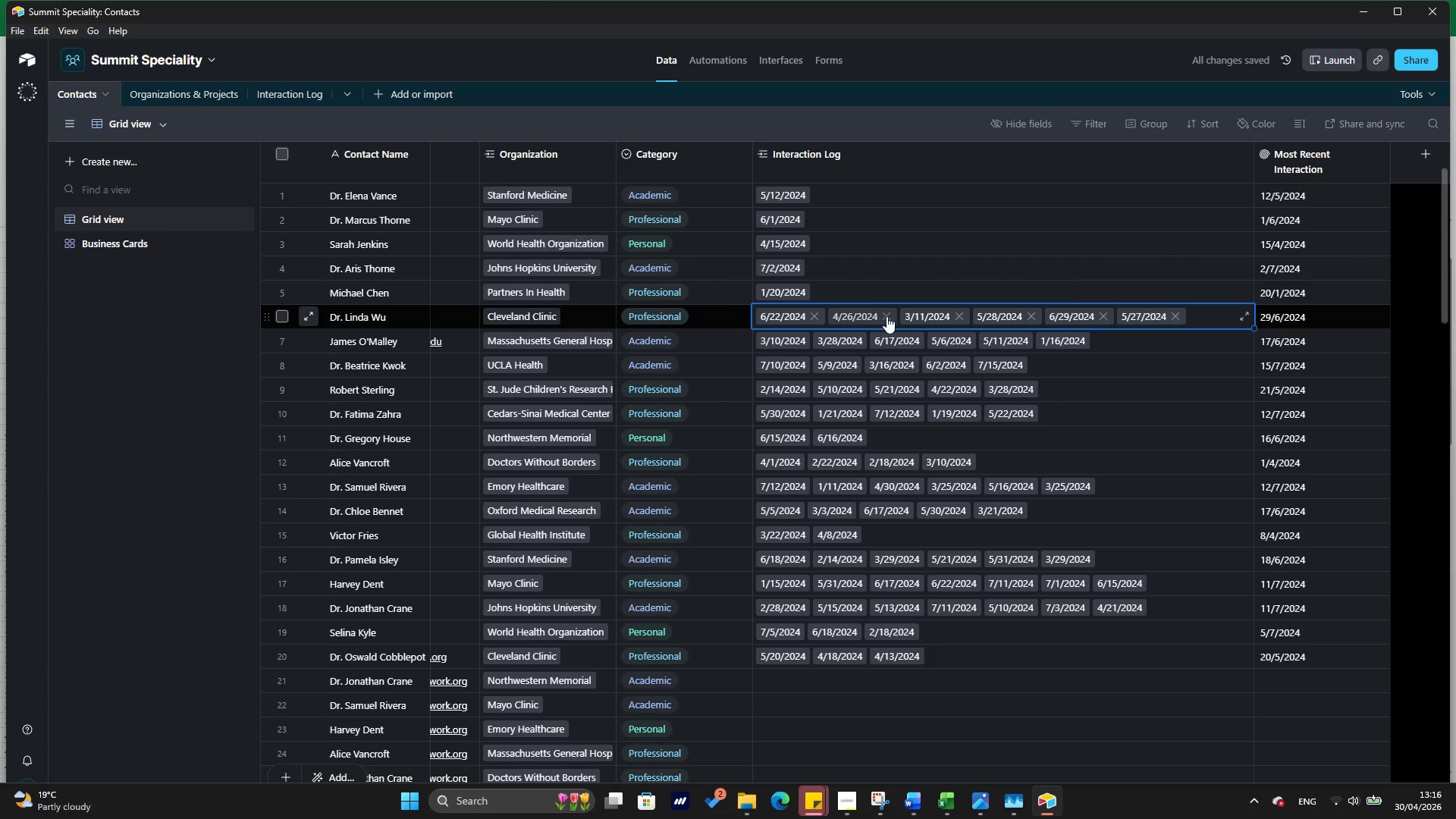 
left_click([887, 316])
 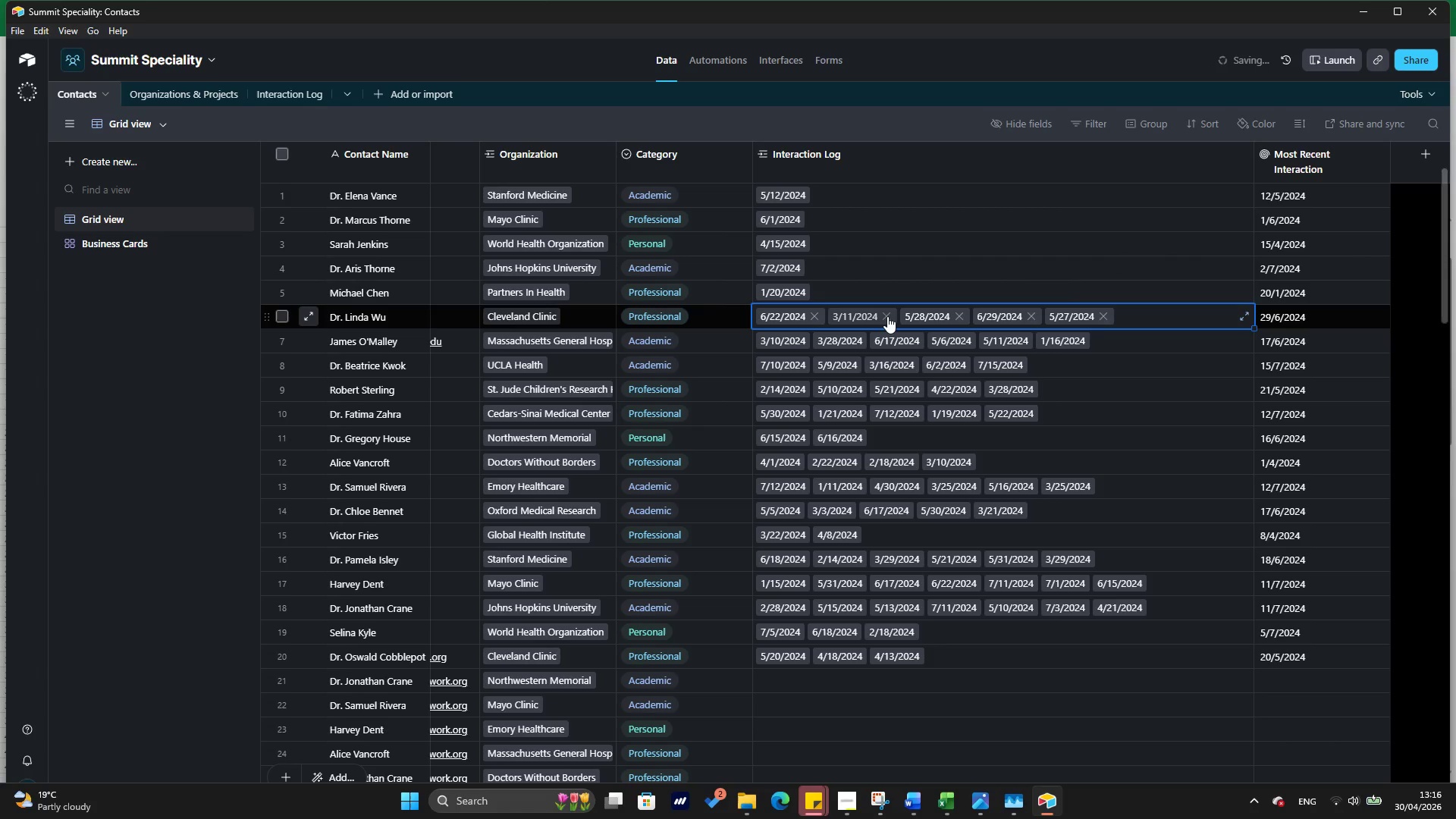 
left_click([887, 316])
 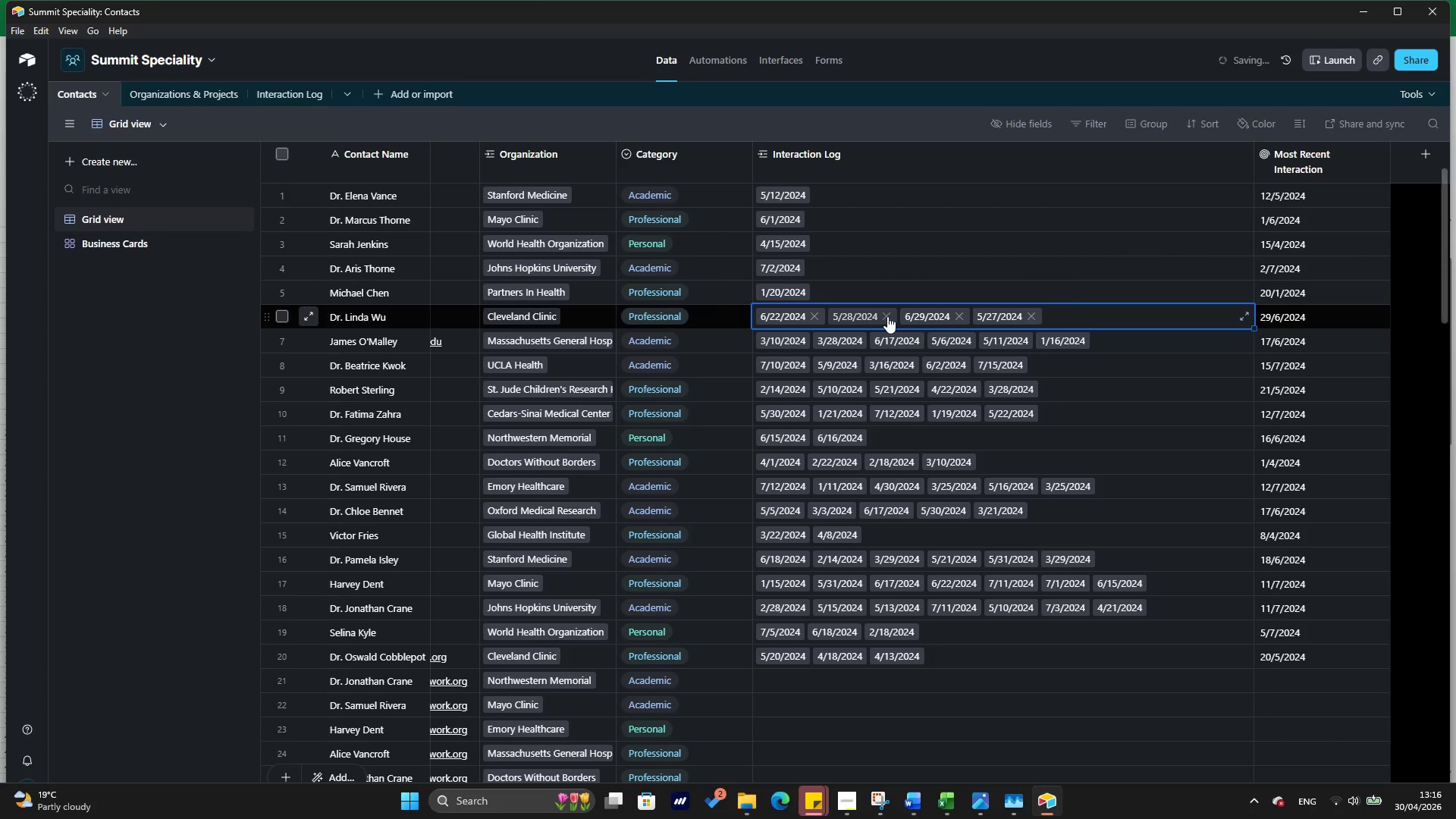 
left_click([887, 316])
 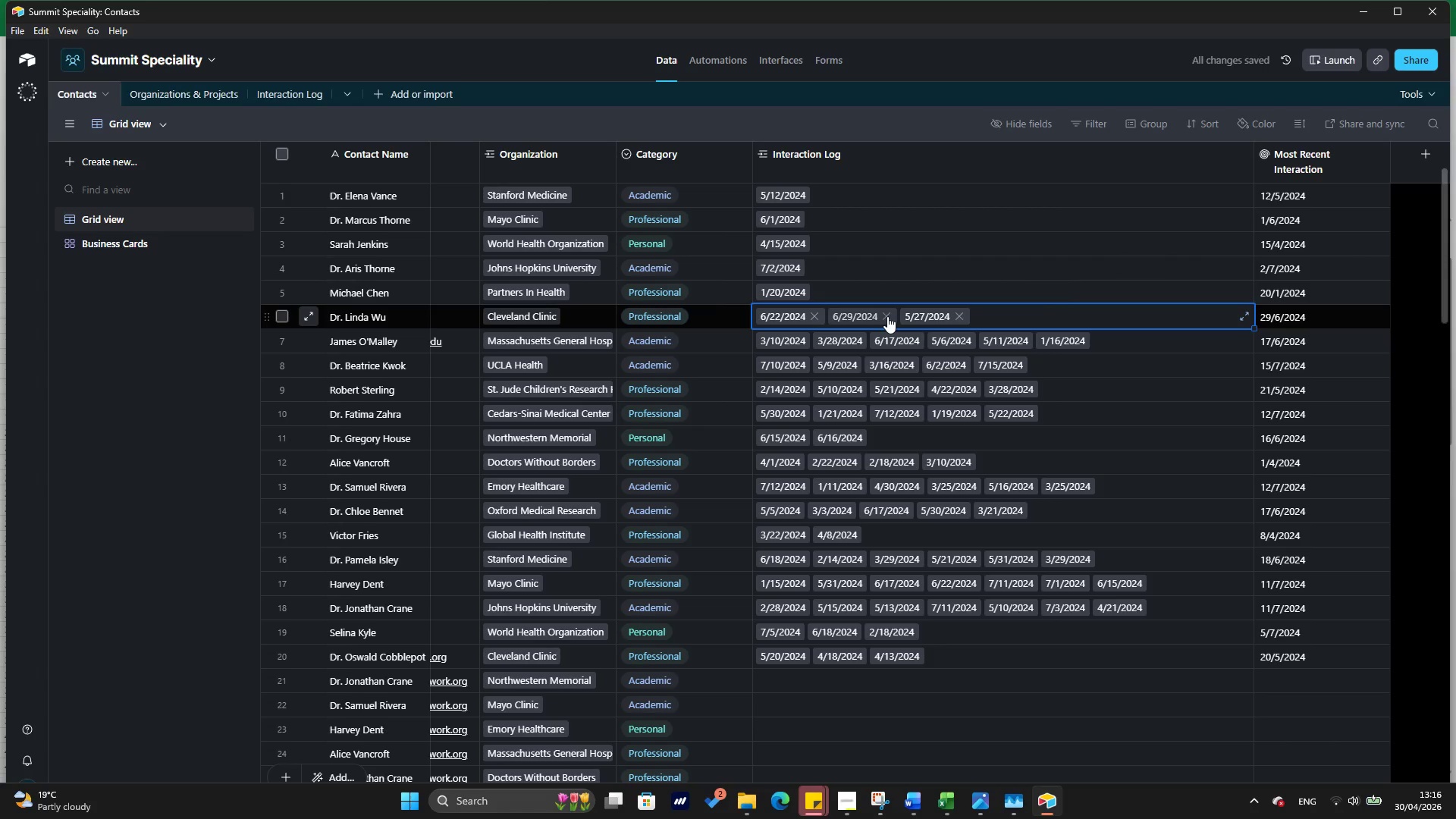 
left_click([887, 316])
 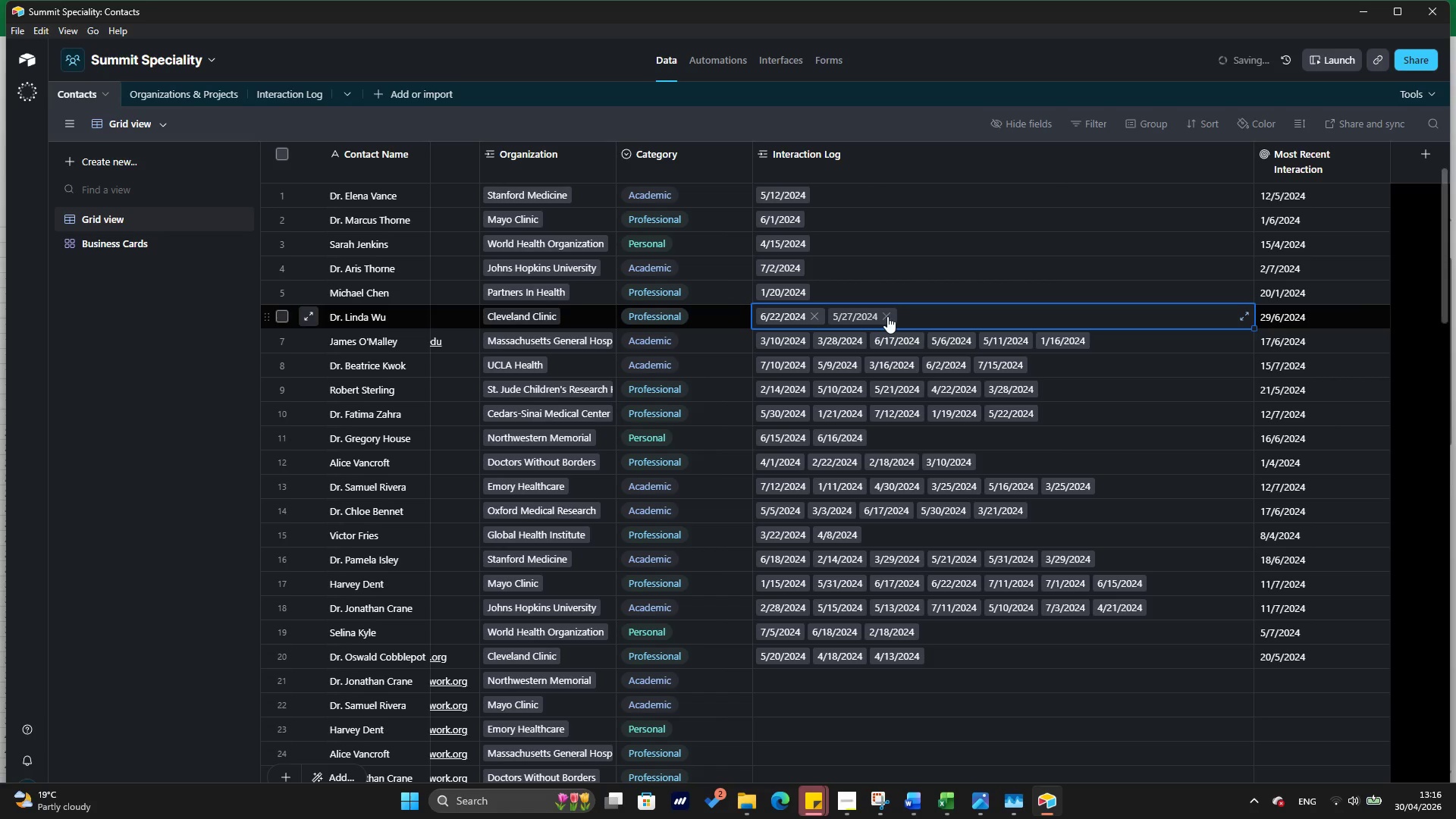 
left_click([887, 316])
 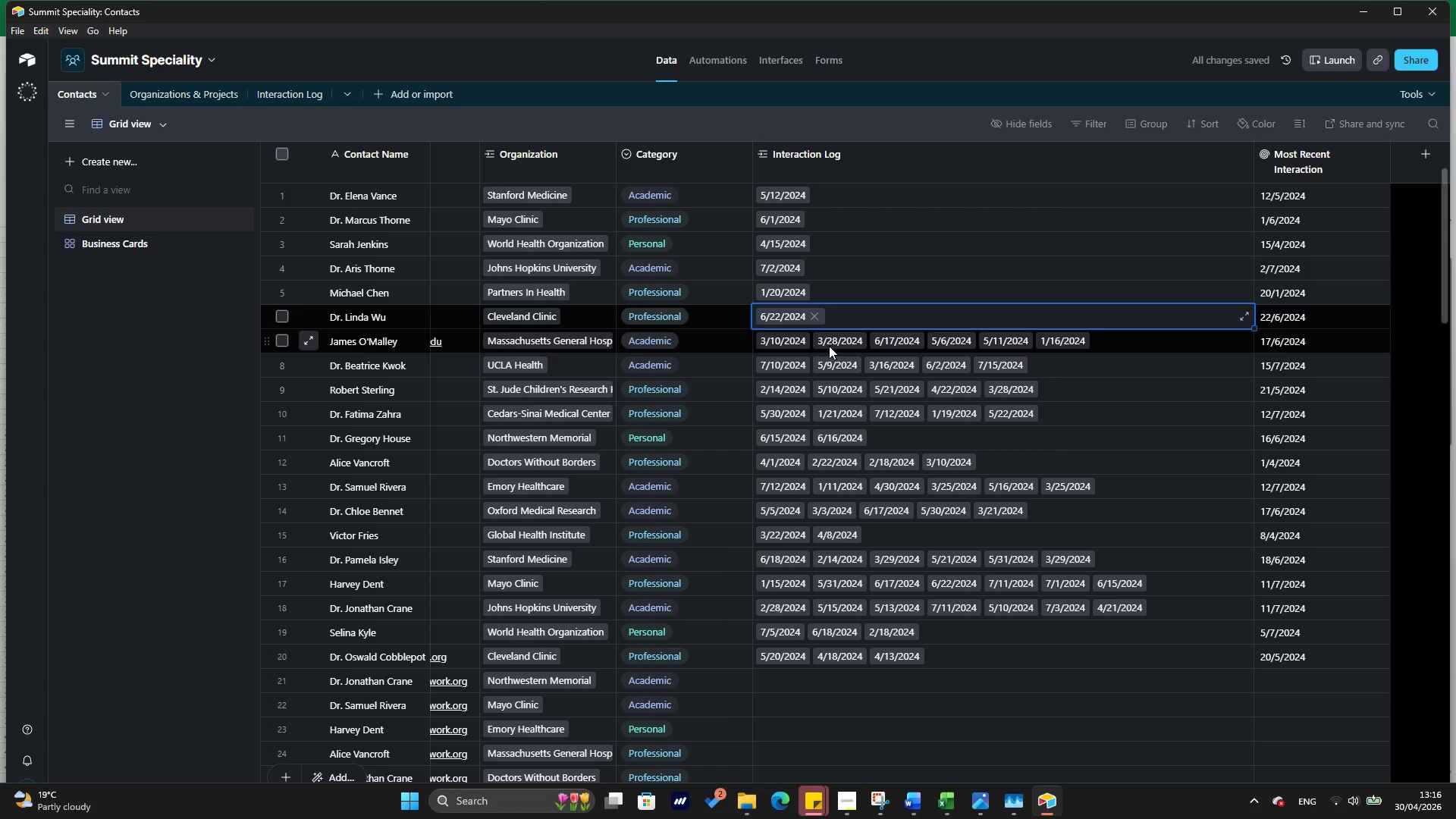 
left_click([829, 346])
 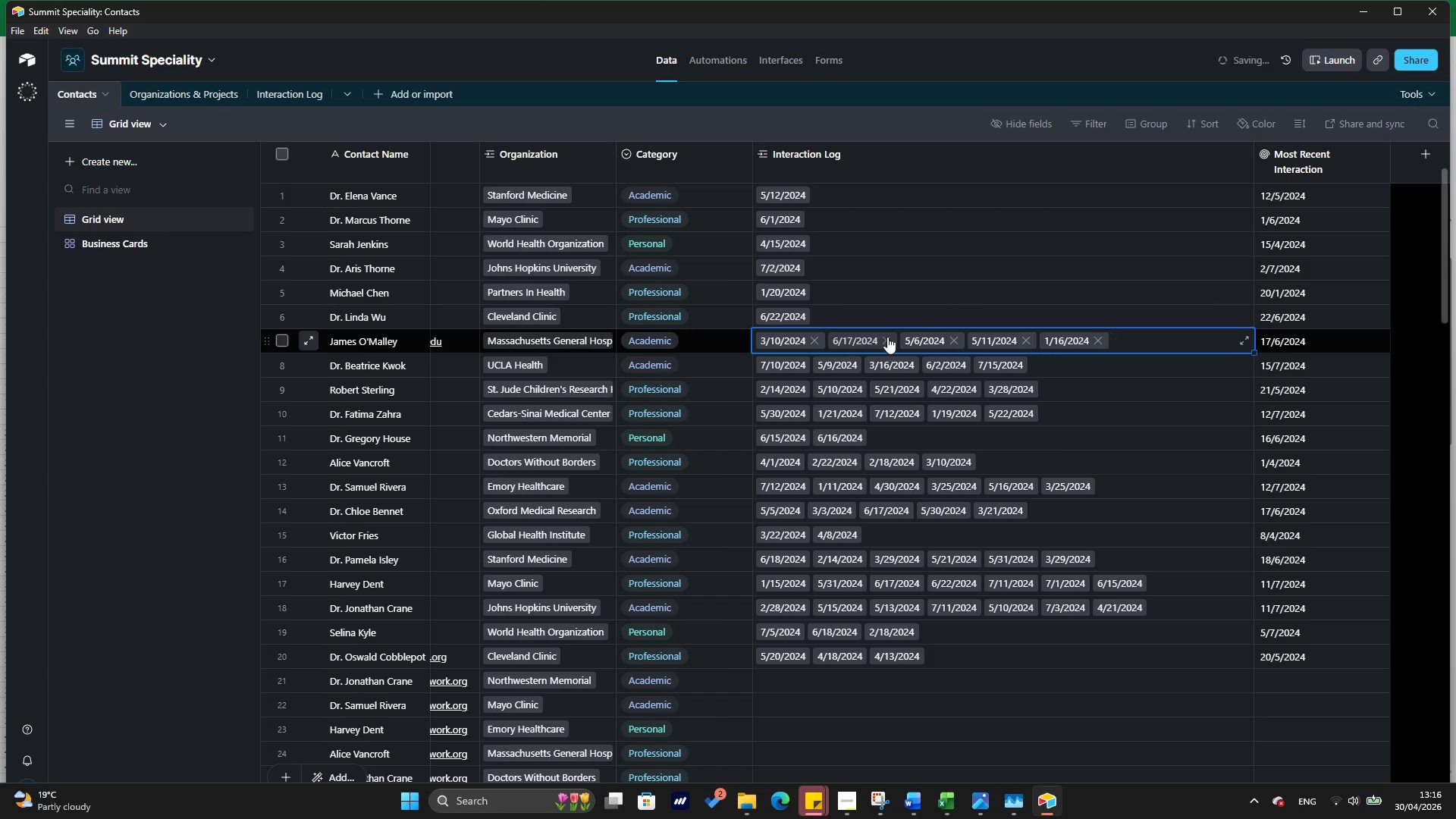 
left_click([887, 337])
 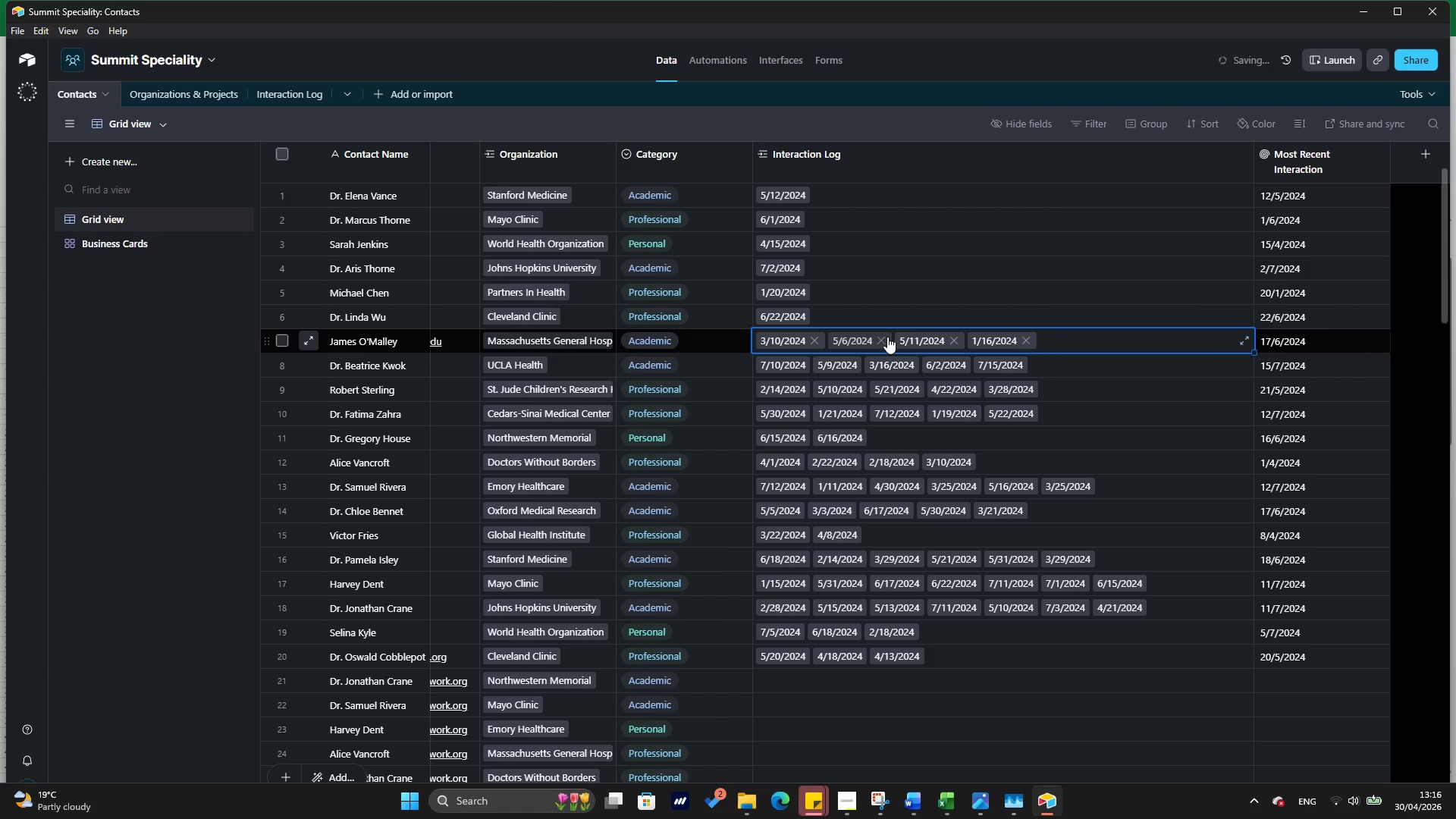 
left_click([887, 337])
 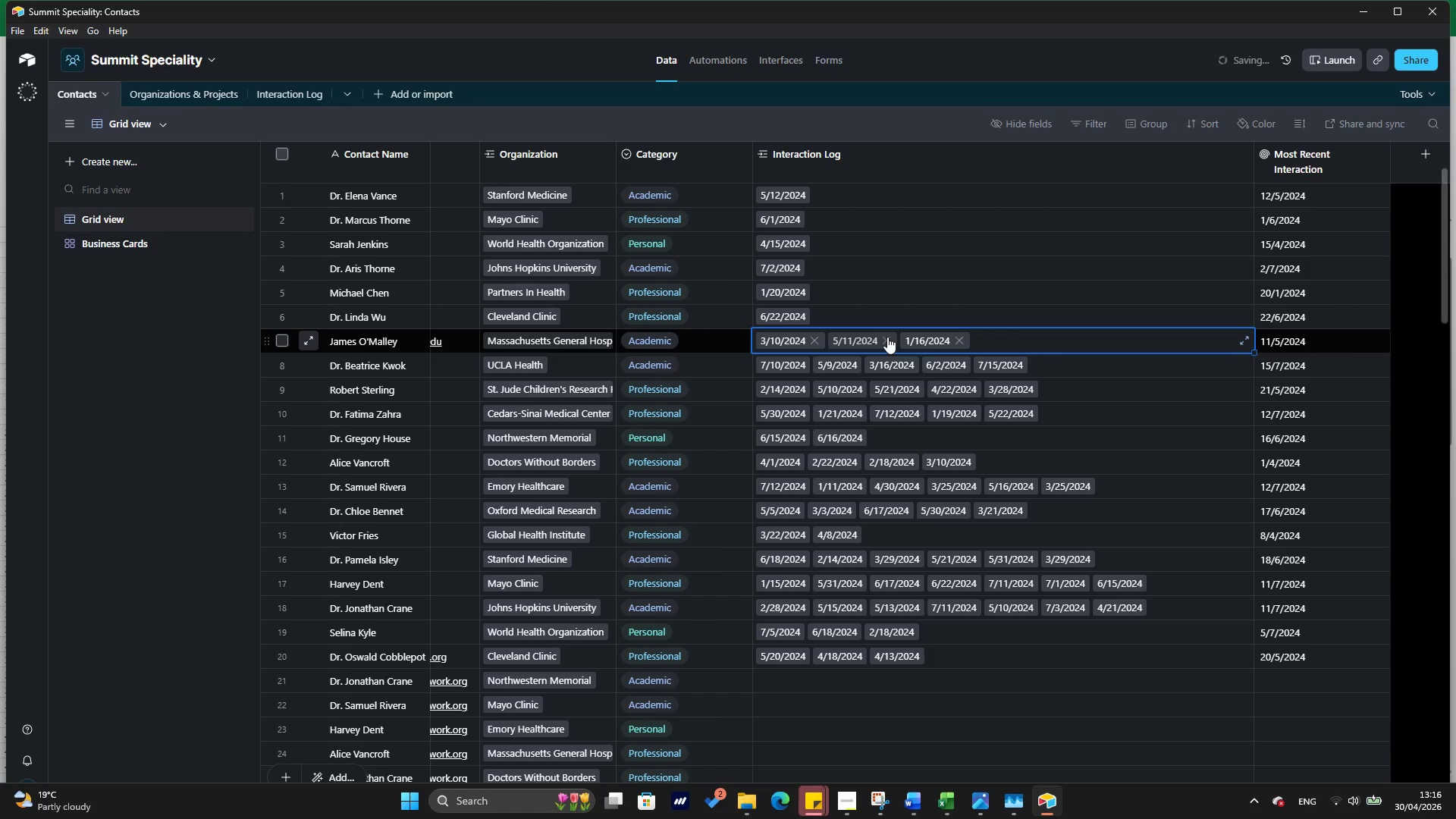 
left_click([887, 337])
 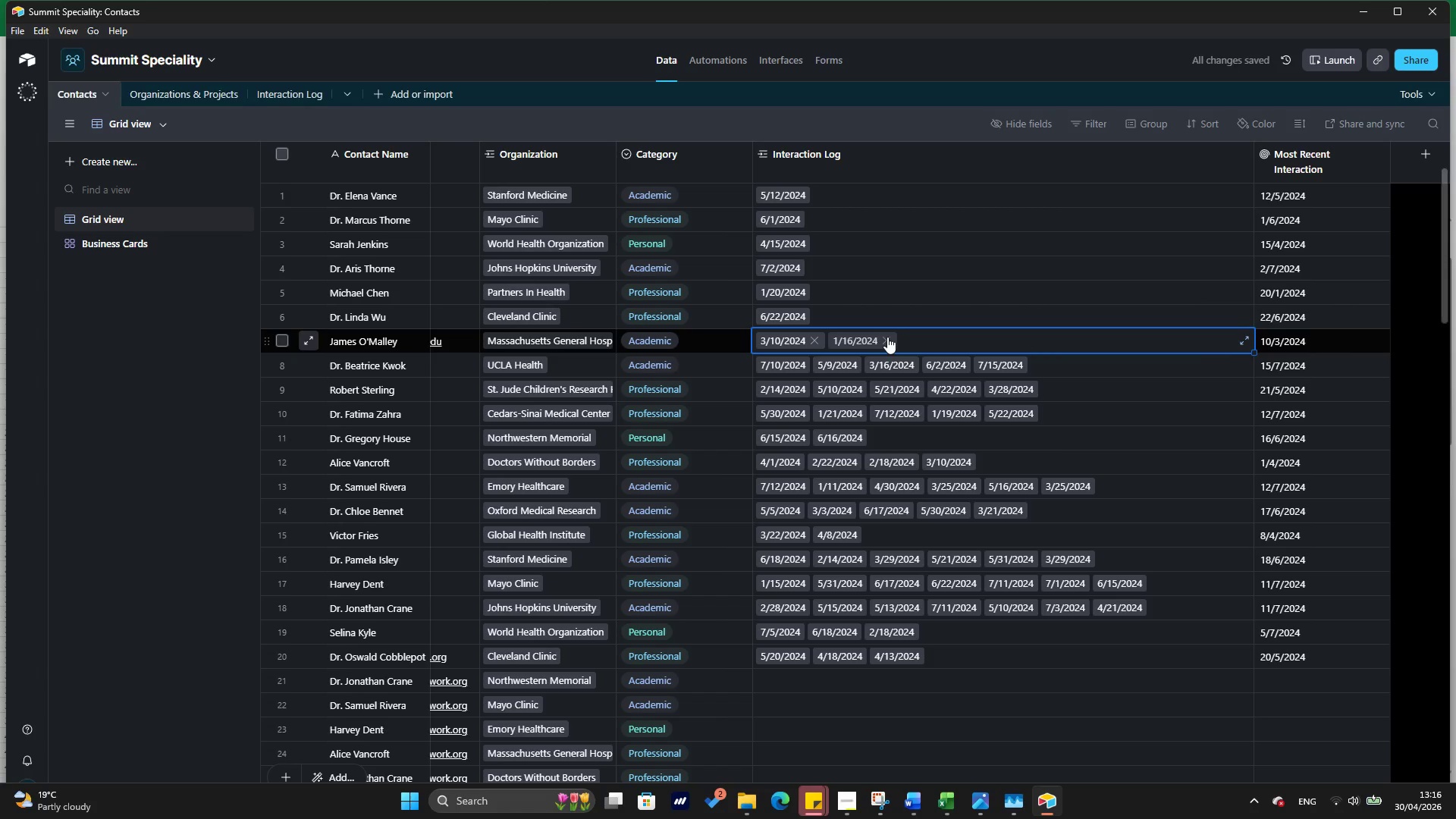 
left_click([887, 337])
 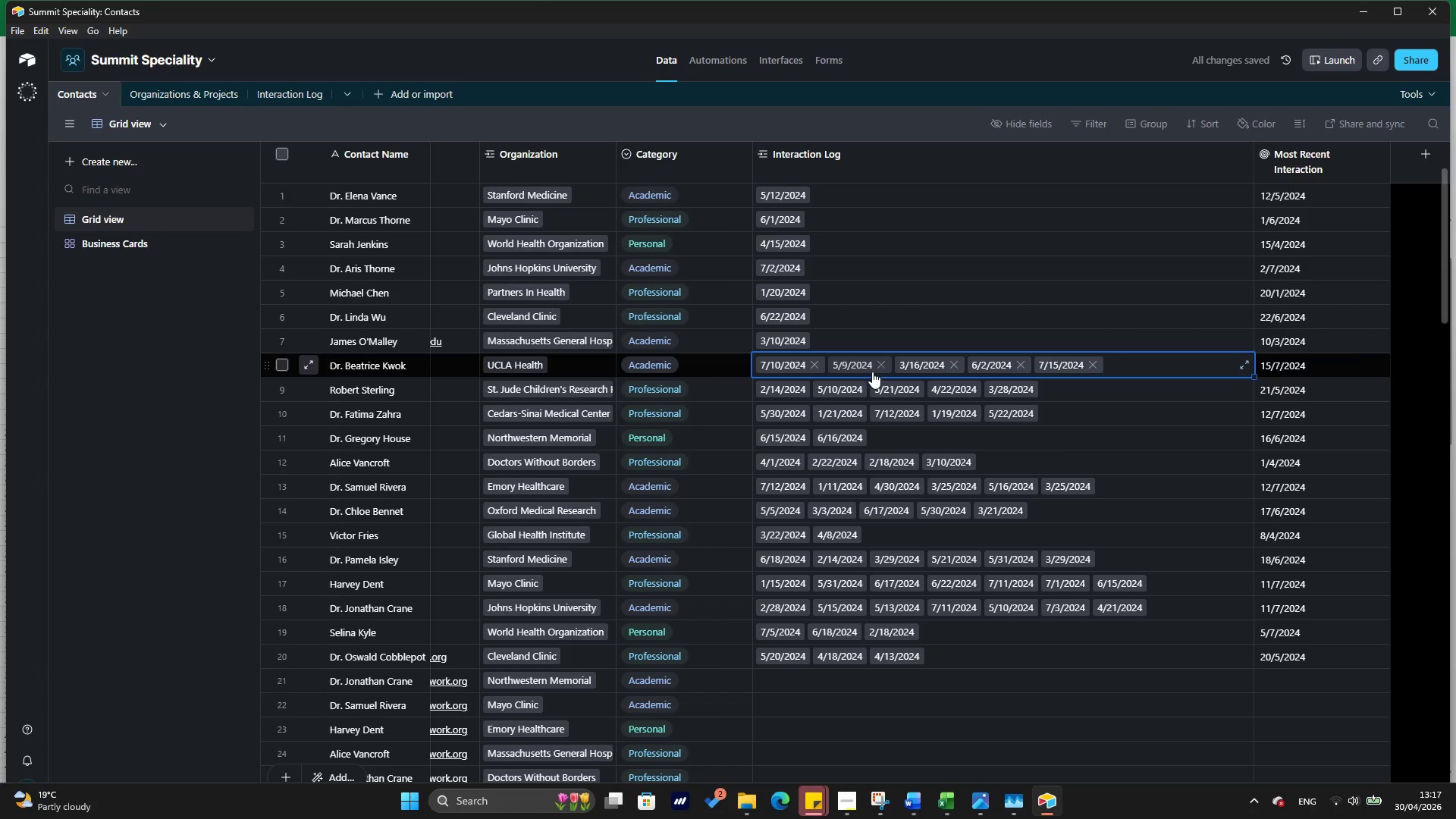 
left_click([880, 367])
 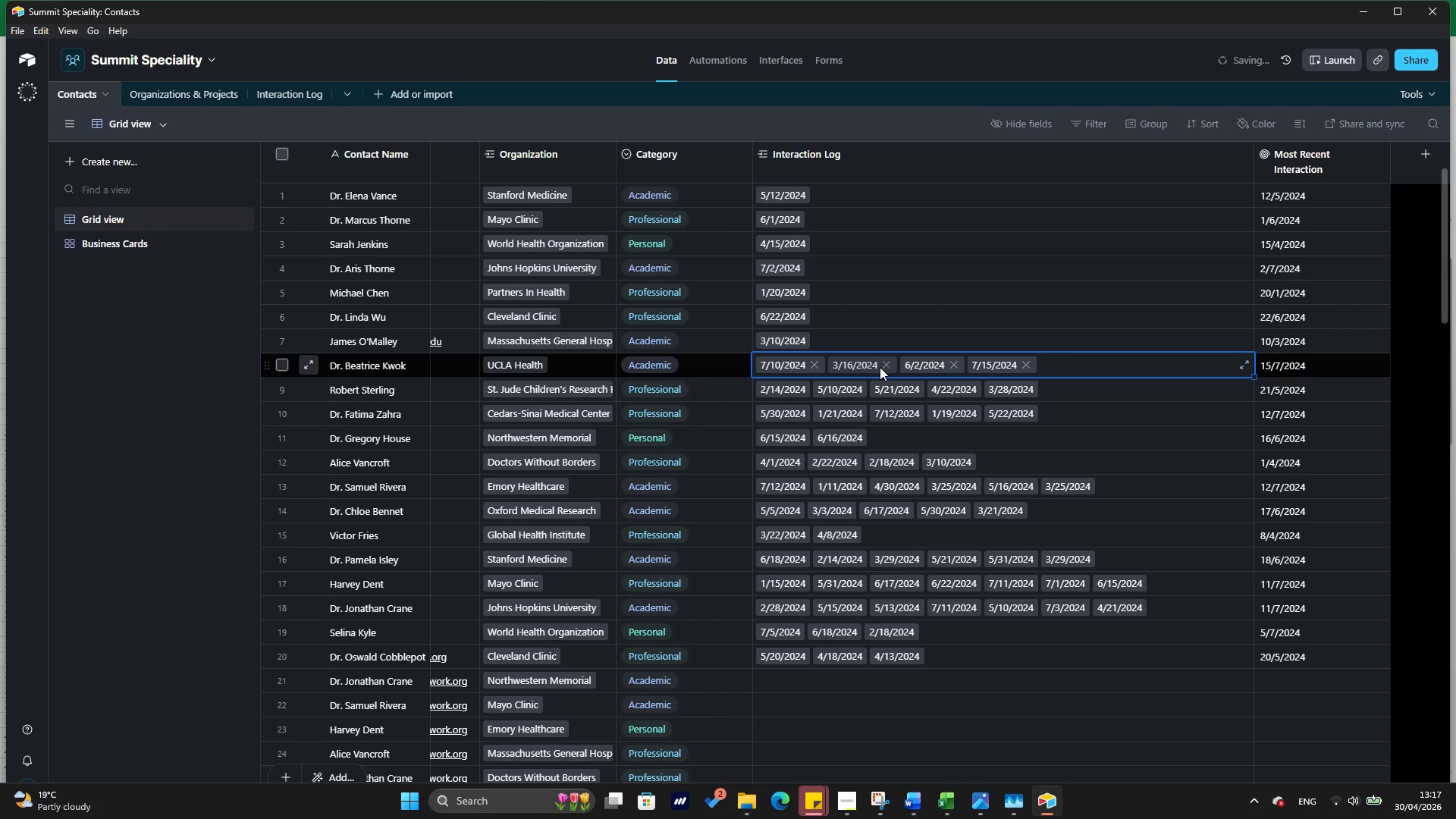 
left_click([880, 367])
 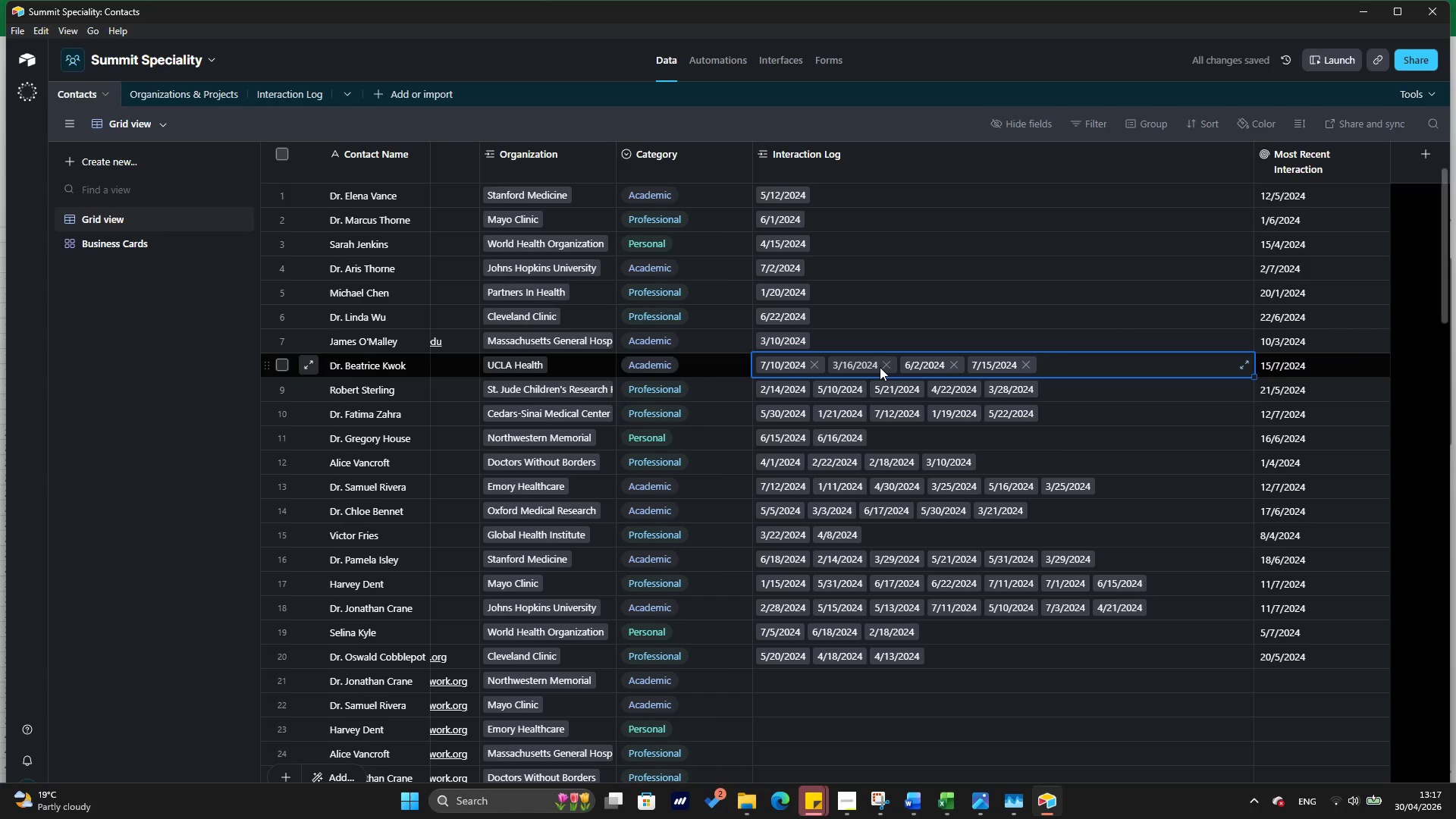 
left_click([880, 367])
 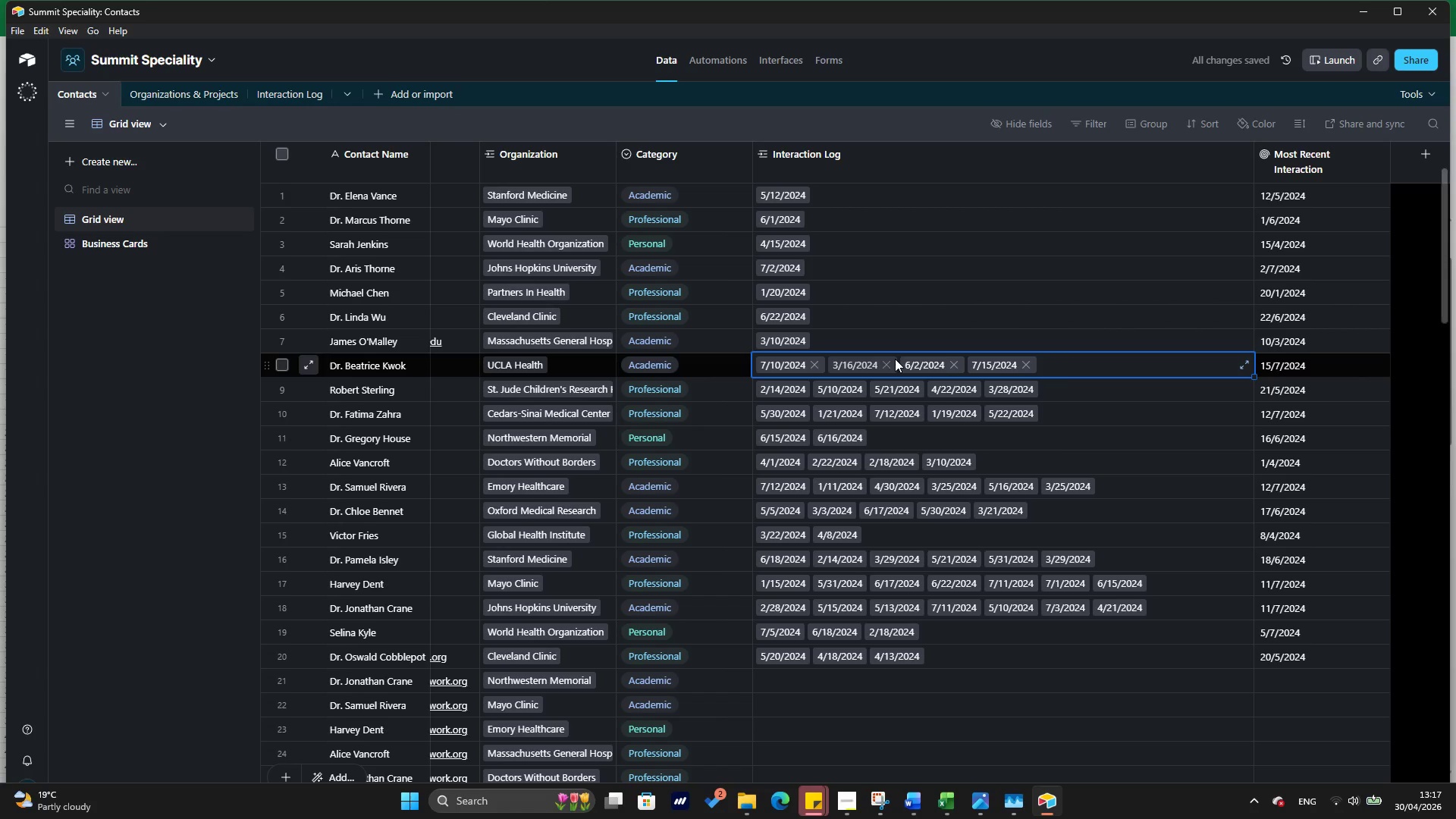 
left_click([895, 359])
 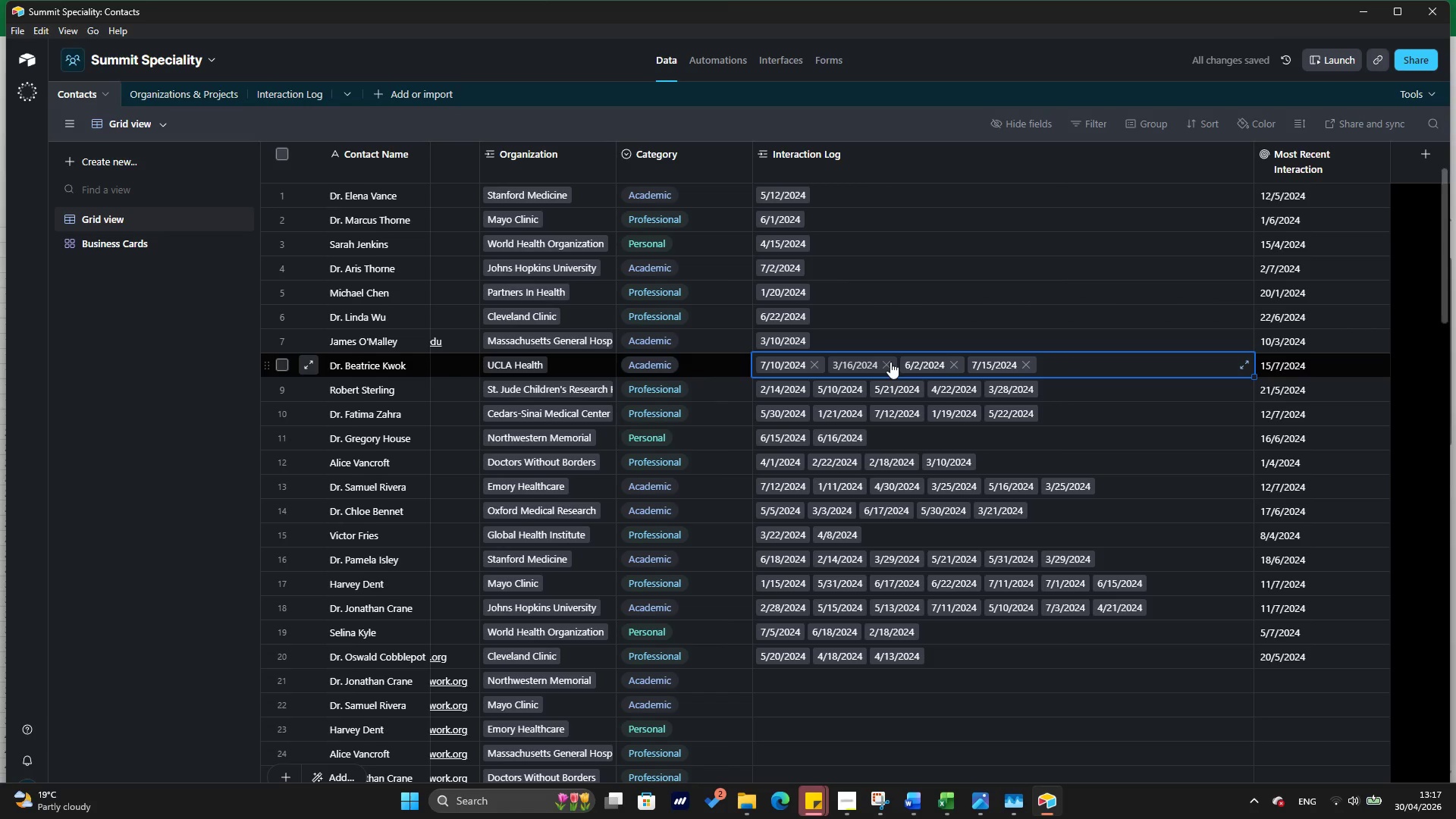 
left_click([890, 362])
 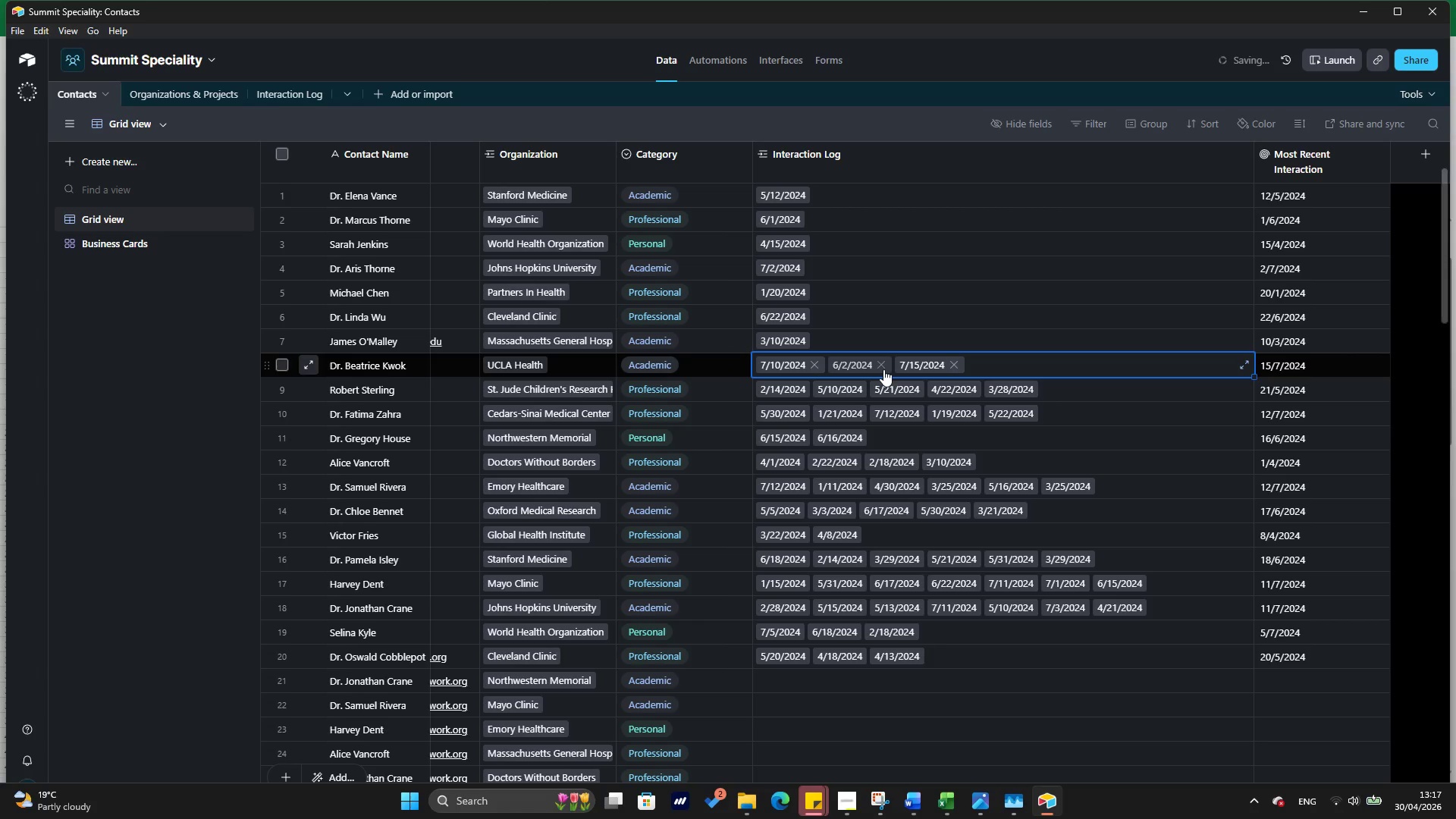 
left_click([883, 369])
 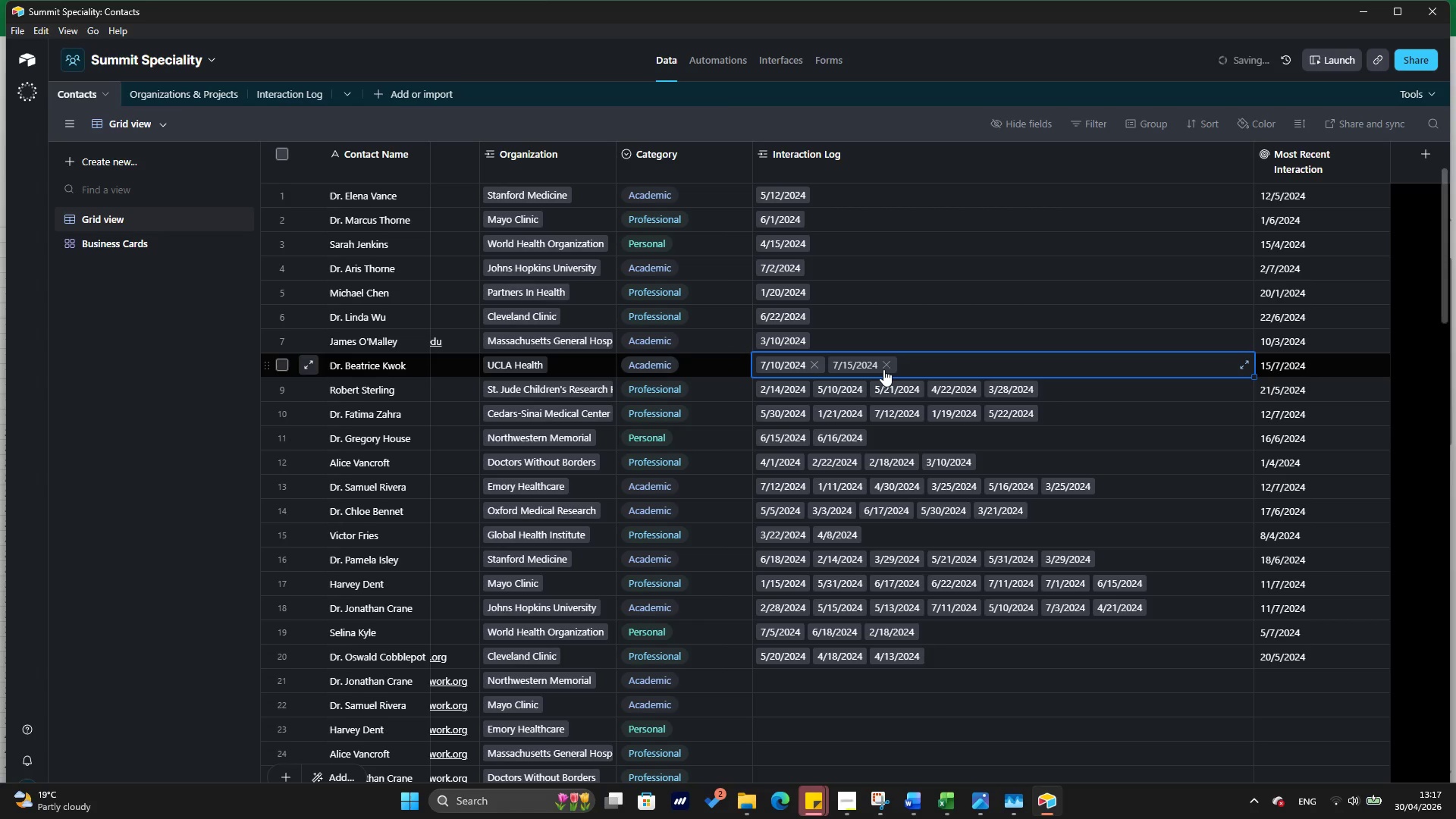 
left_click([883, 369])
 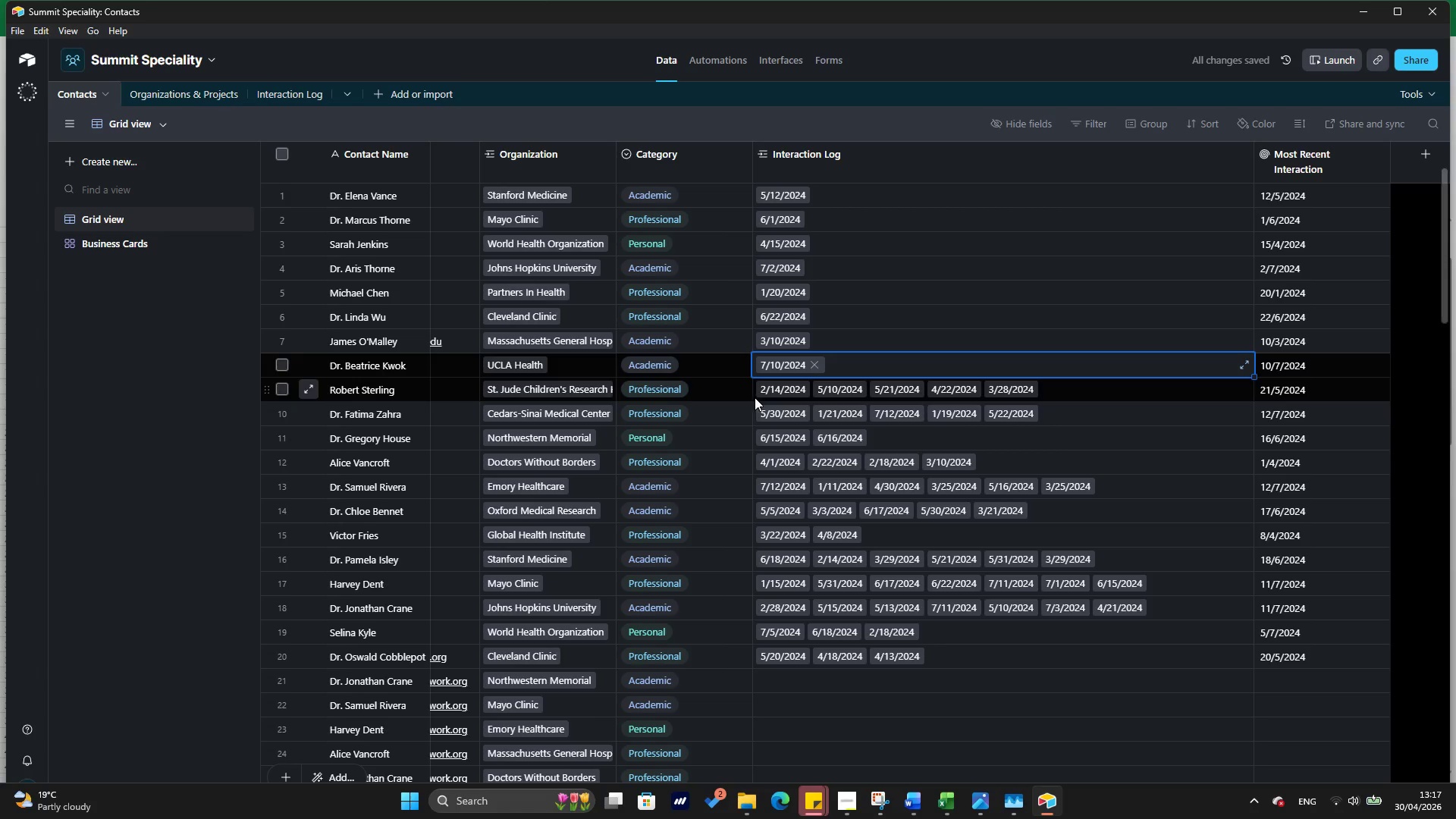 
left_click([780, 393])
 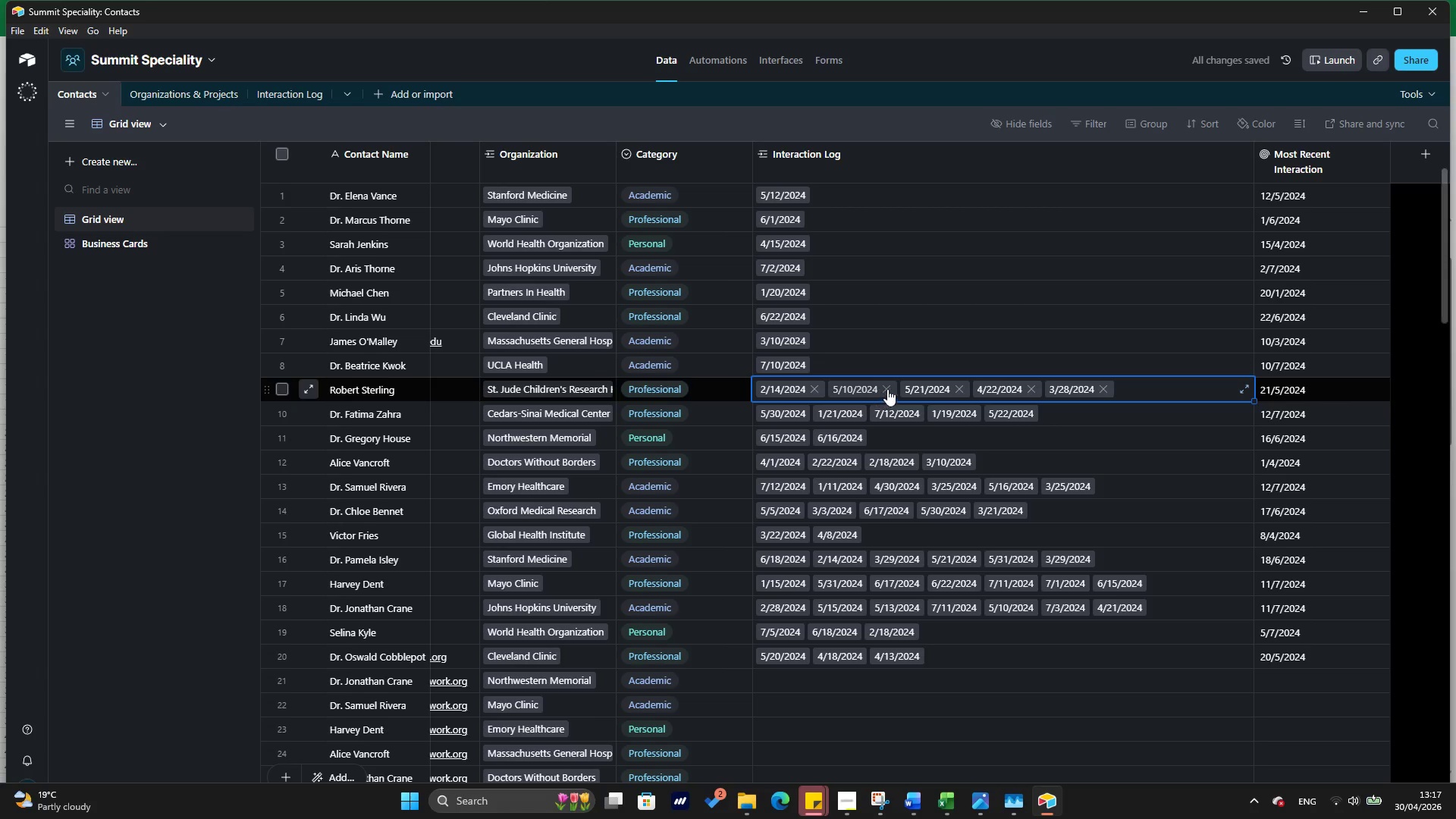 
left_click([887, 389])
 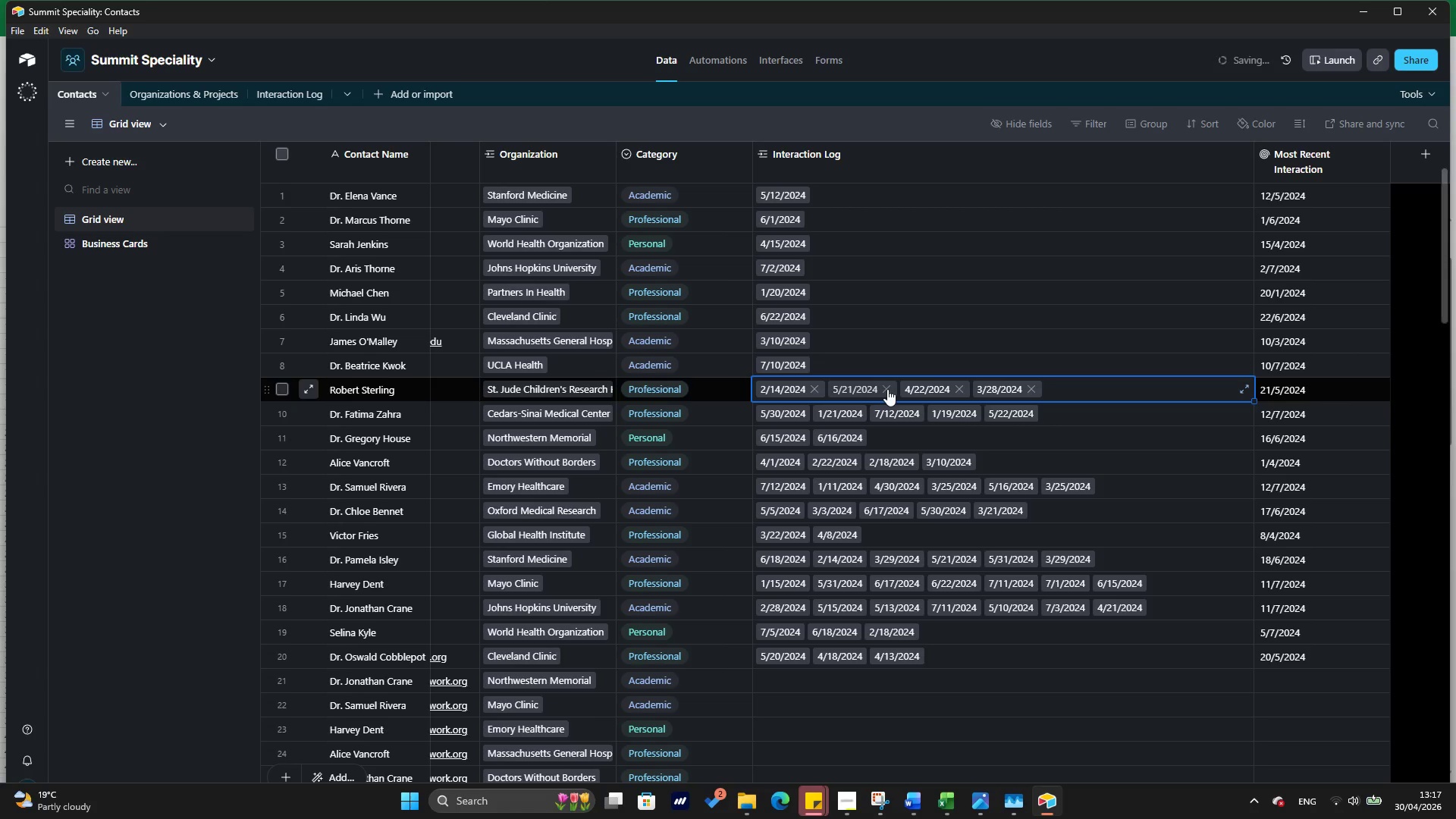 
left_click([887, 389])
 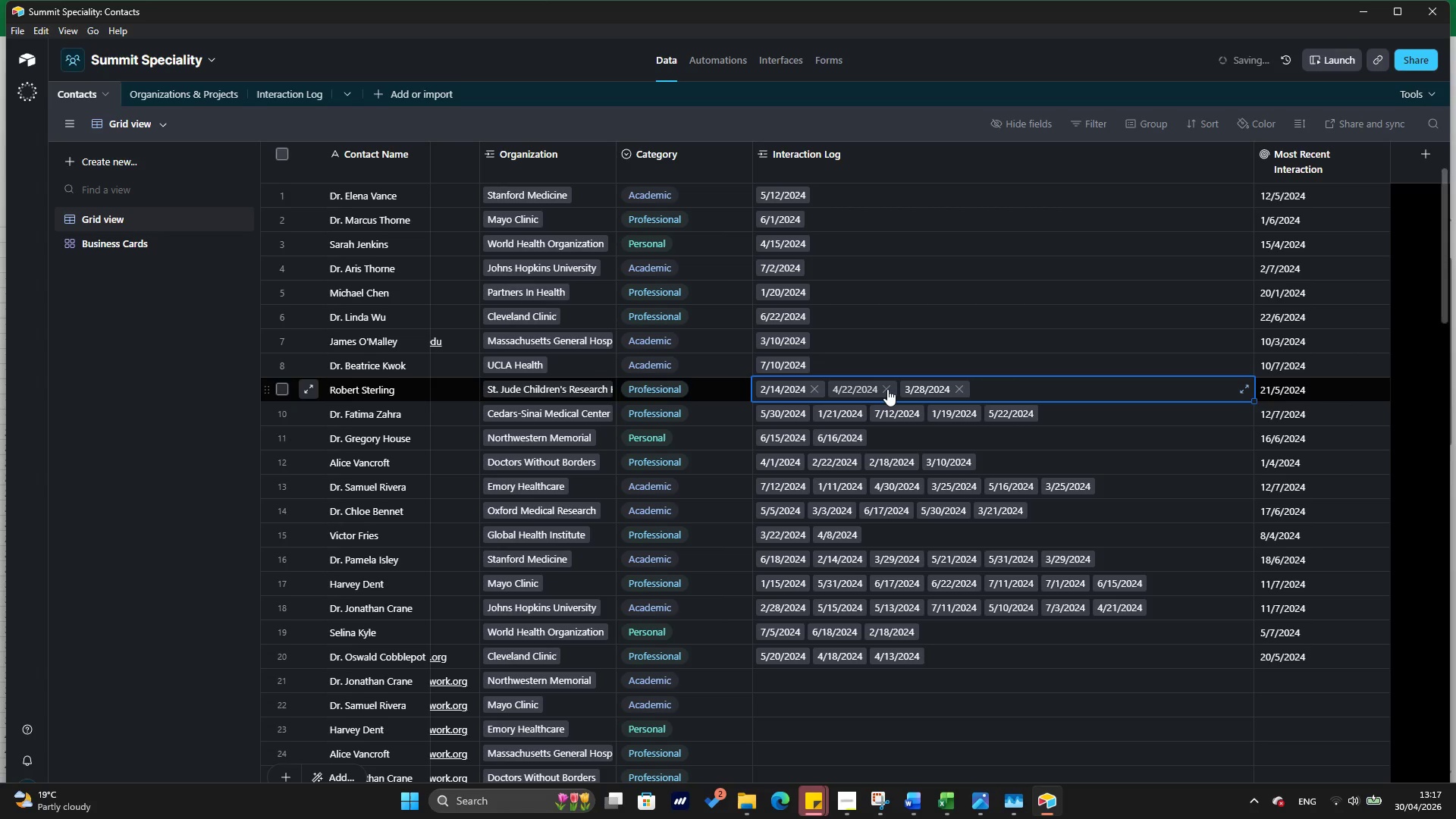 
left_click([887, 389])
 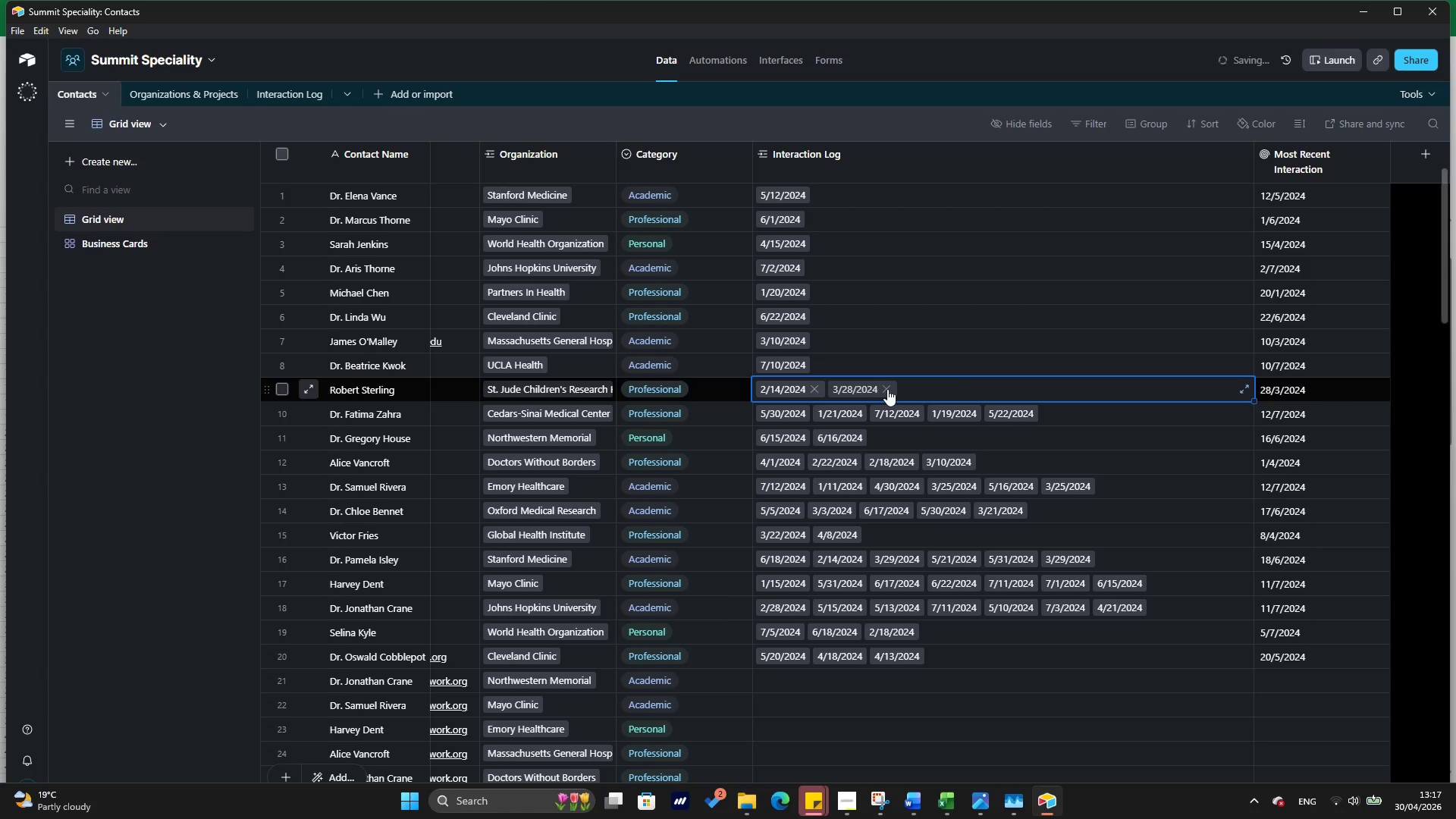 
left_click([887, 389])
 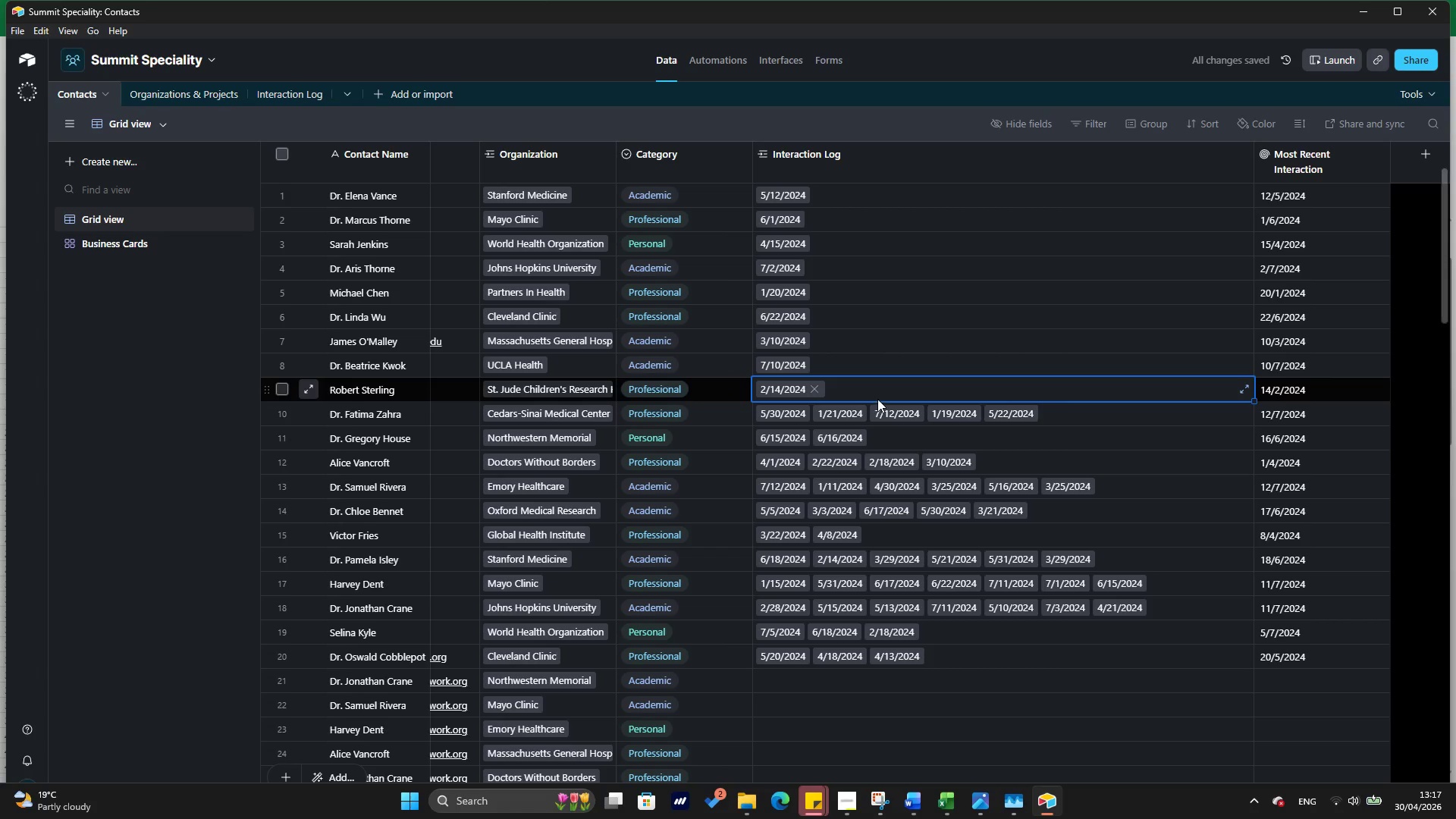 
scroll: coordinate [877, 399], scroll_direction: down, amount: 2.0
 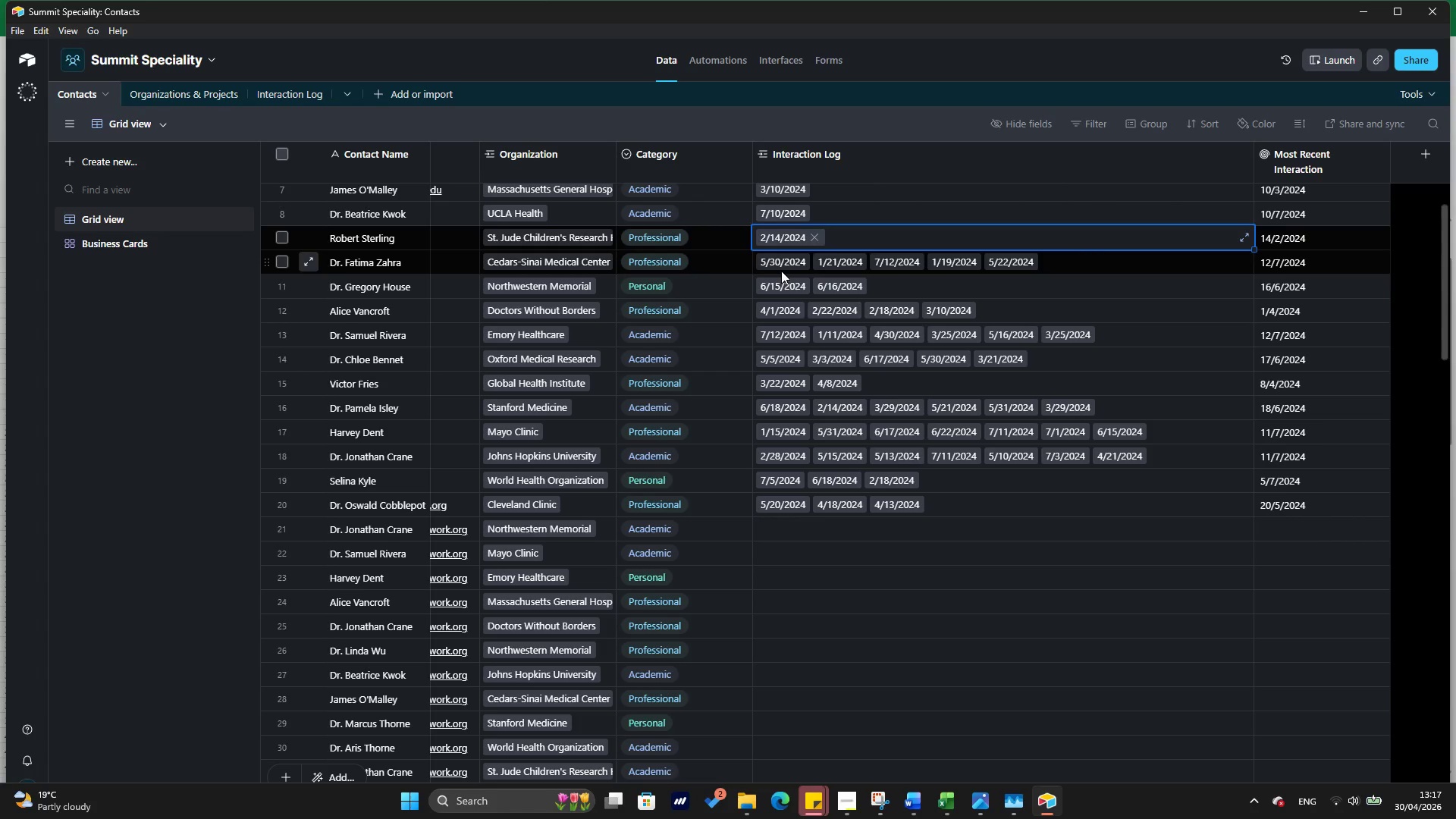 
wait(6.39)
 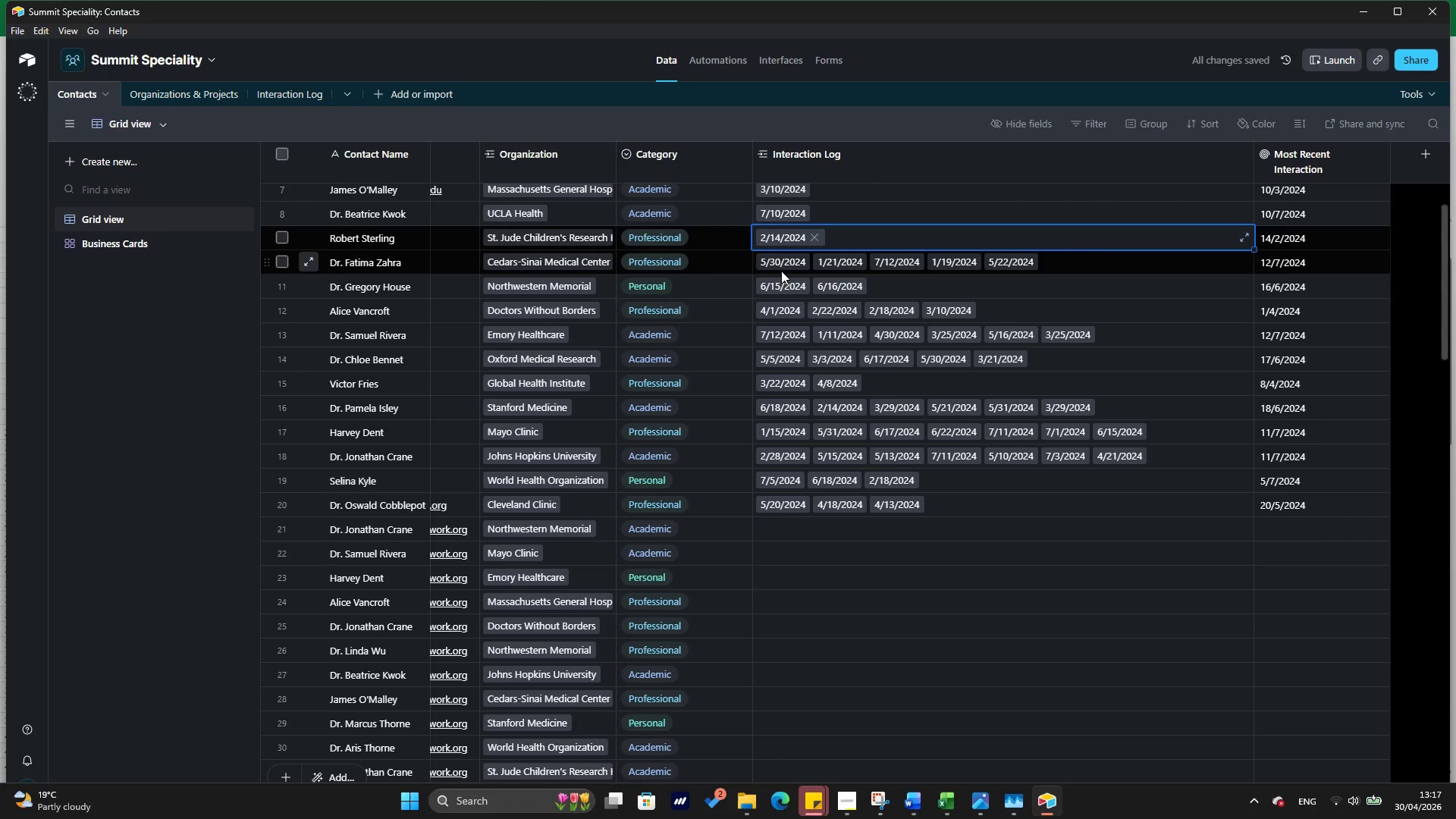 
scroll: coordinate [627, 275], scroll_direction: up, amount: 11.0
 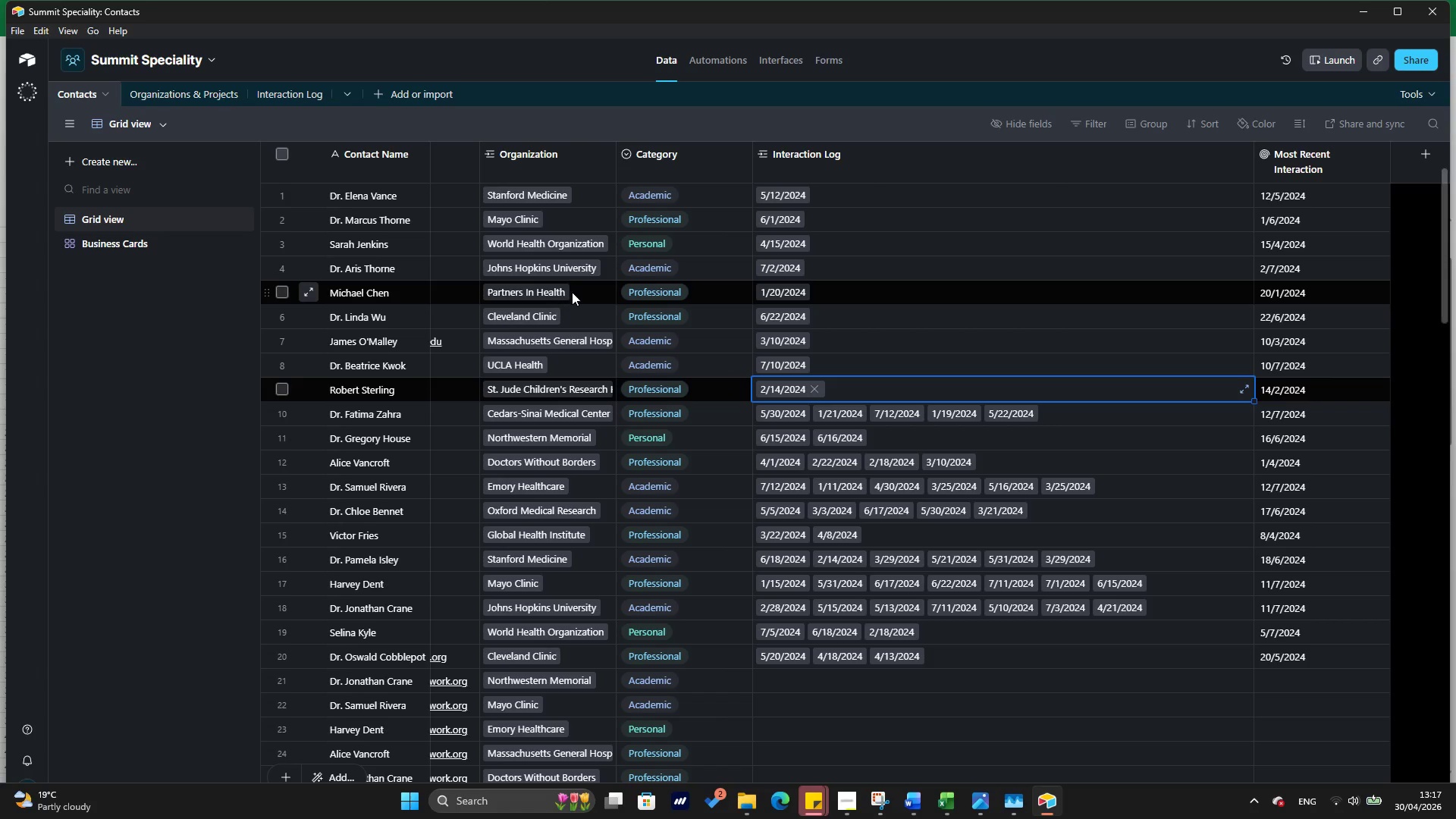 
wait(7.94)
 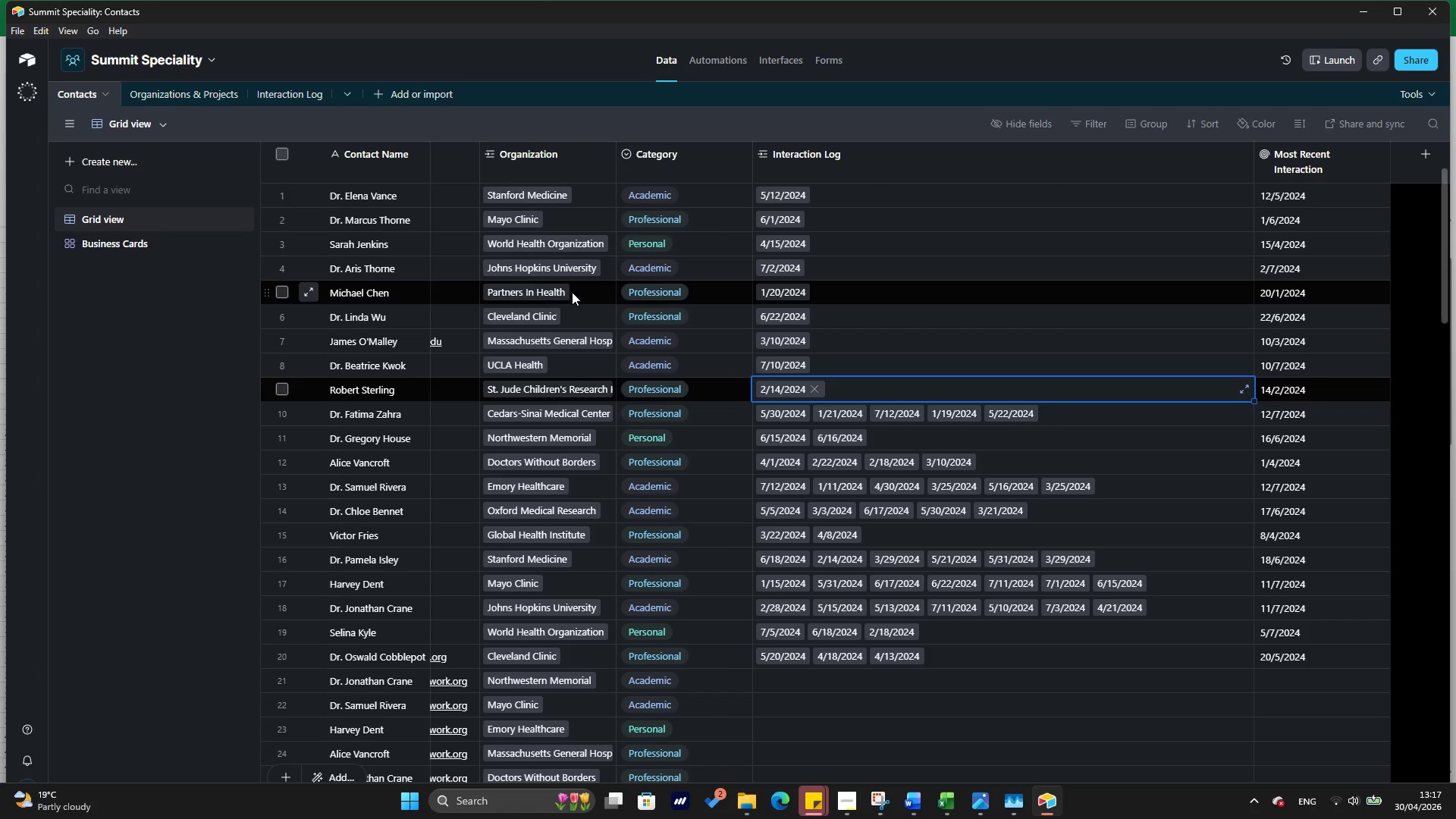 
scroll: coordinate [795, 325], scroll_direction: down, amount: 13.0
 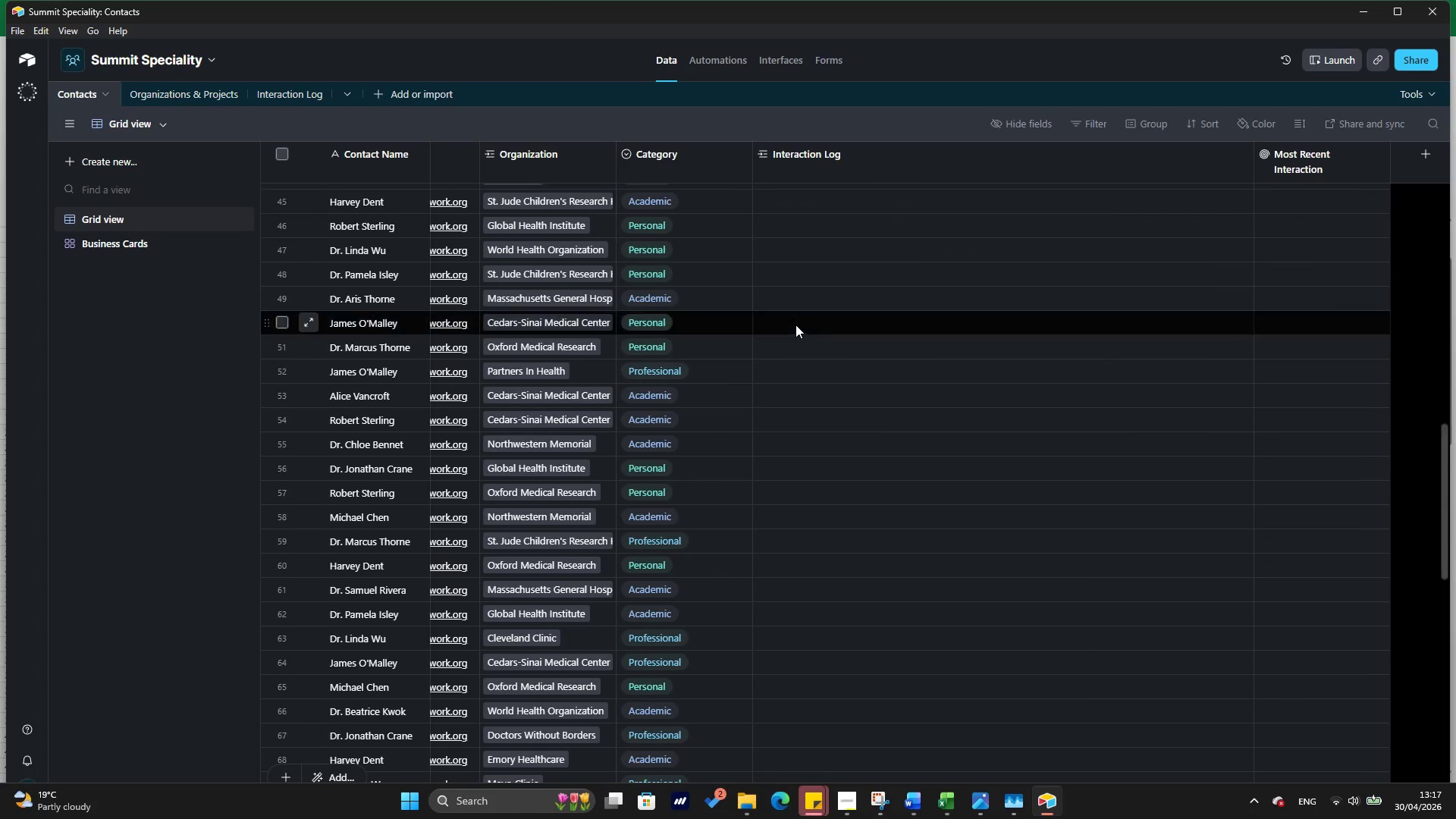 
scroll: coordinate [1046, 475], scroll_direction: up, amount: 16.0
 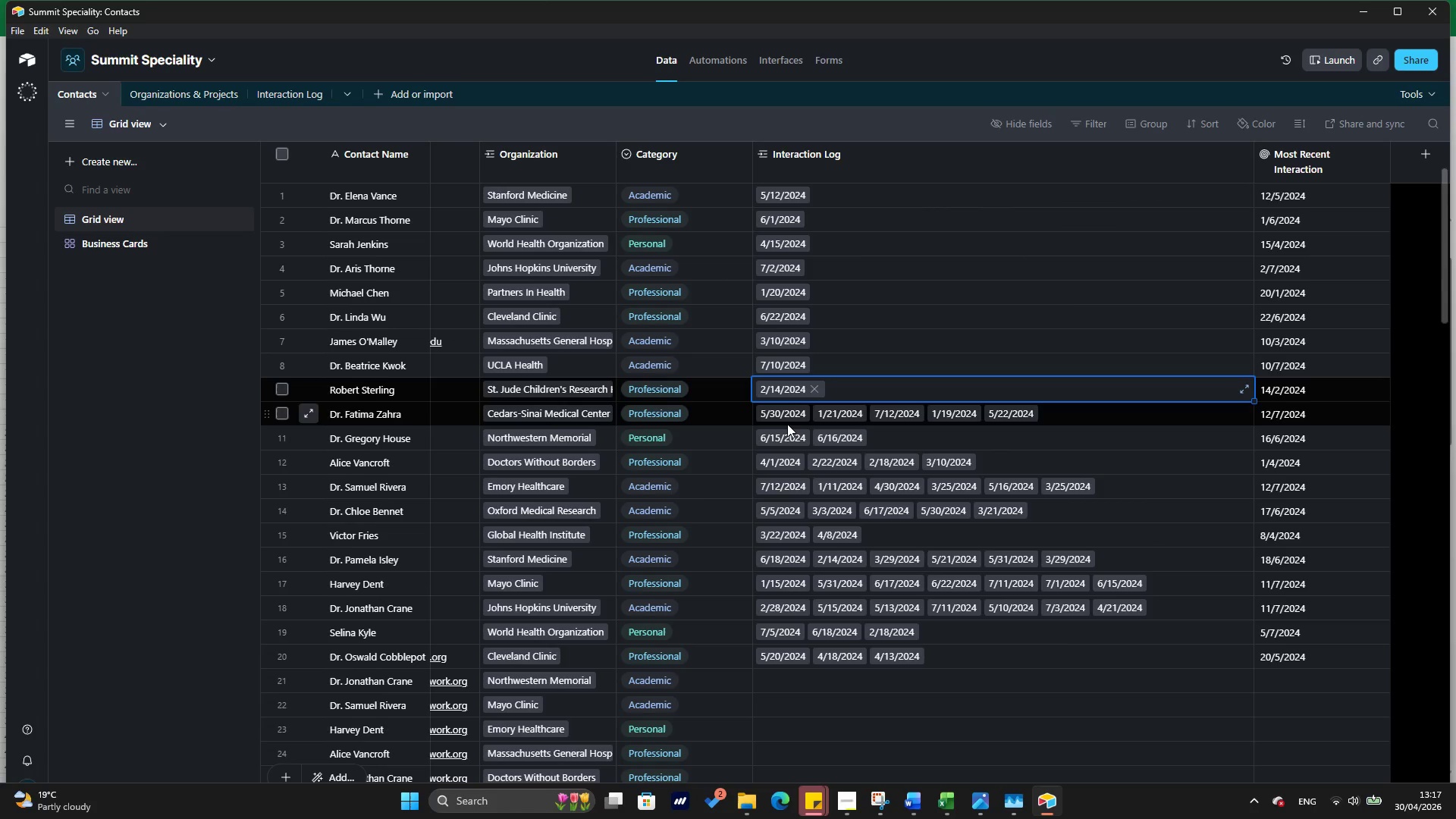 
left_click([787, 424])
 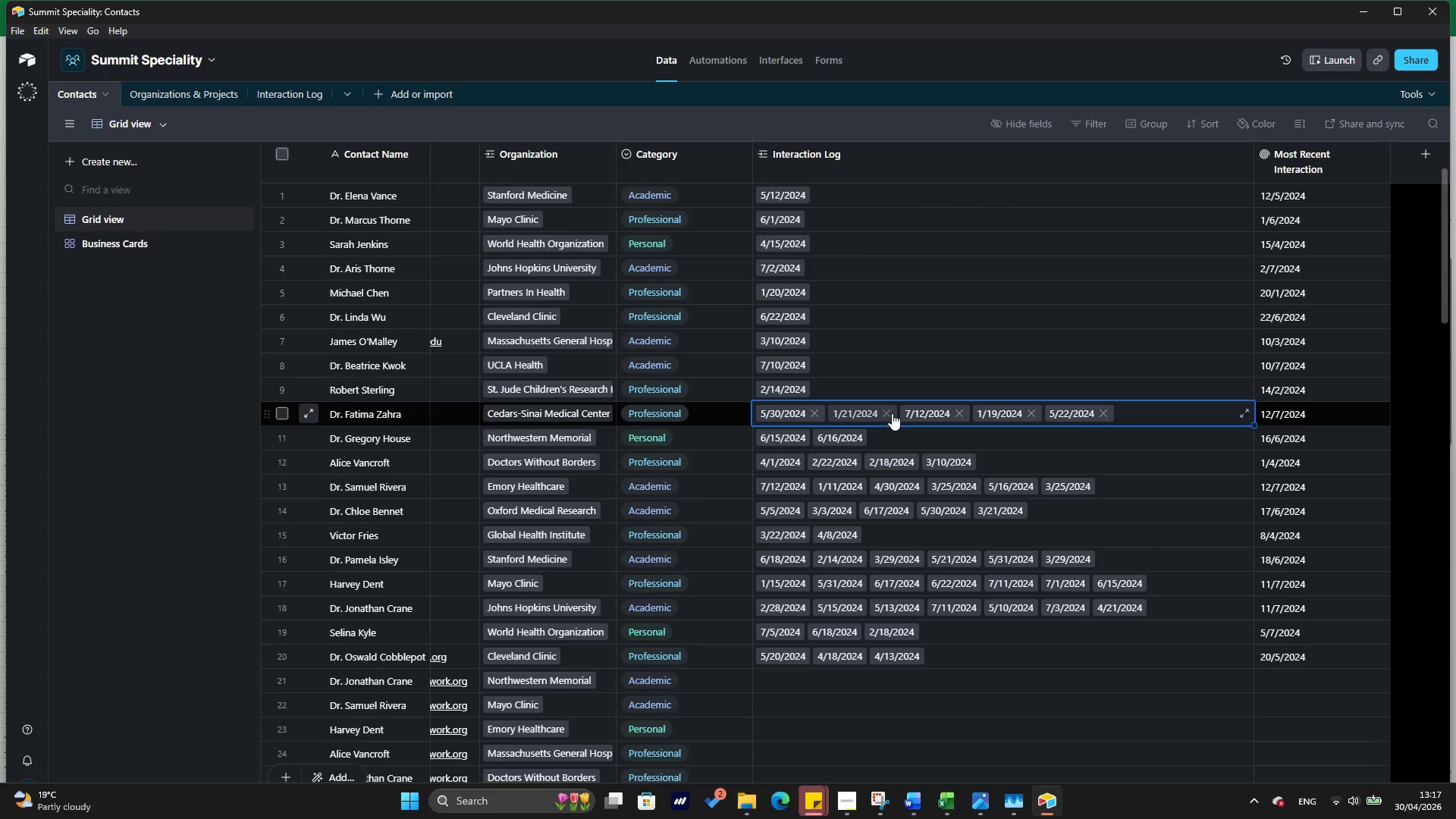 
left_click([892, 414])
 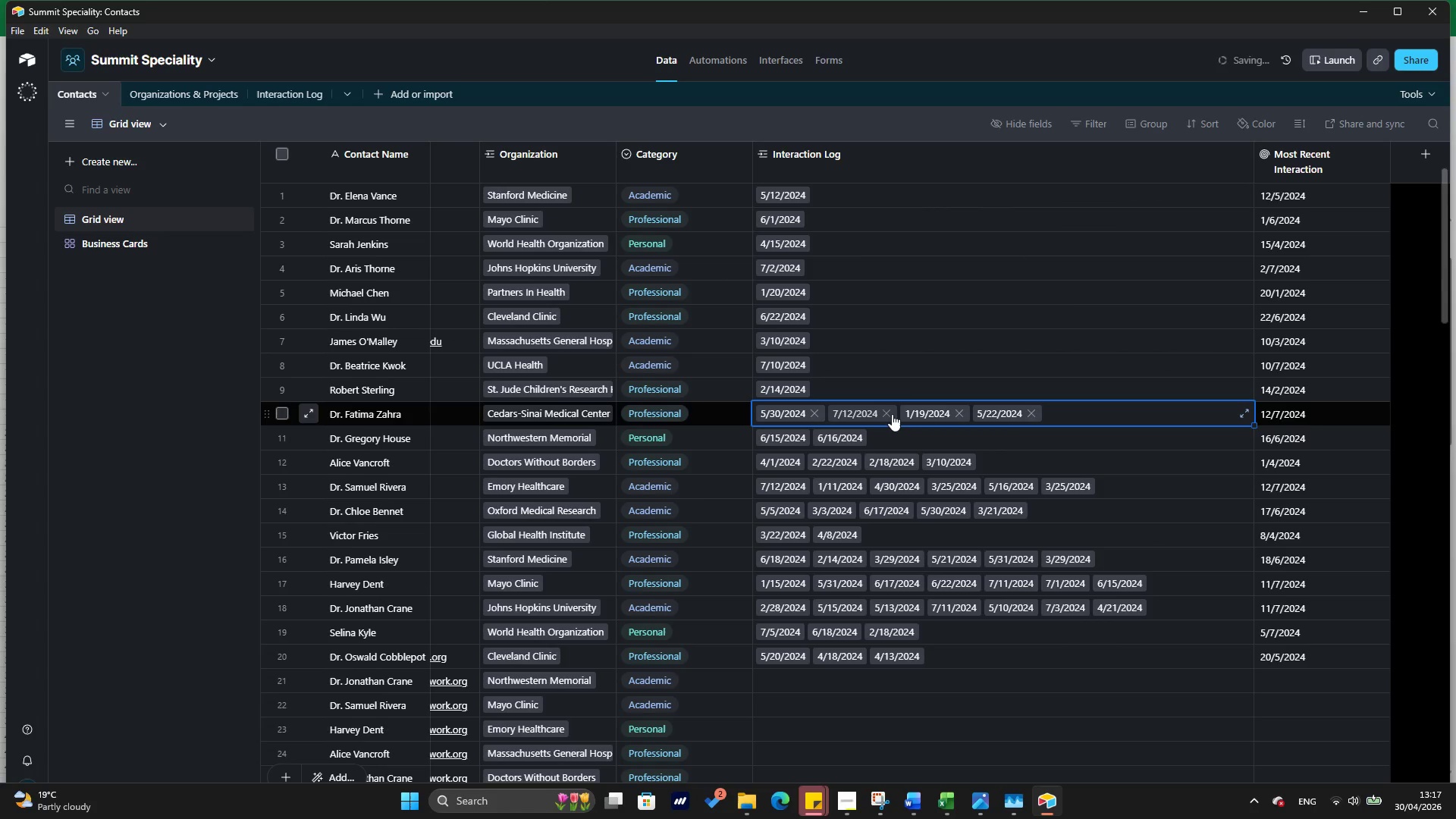 
left_click([892, 414])
 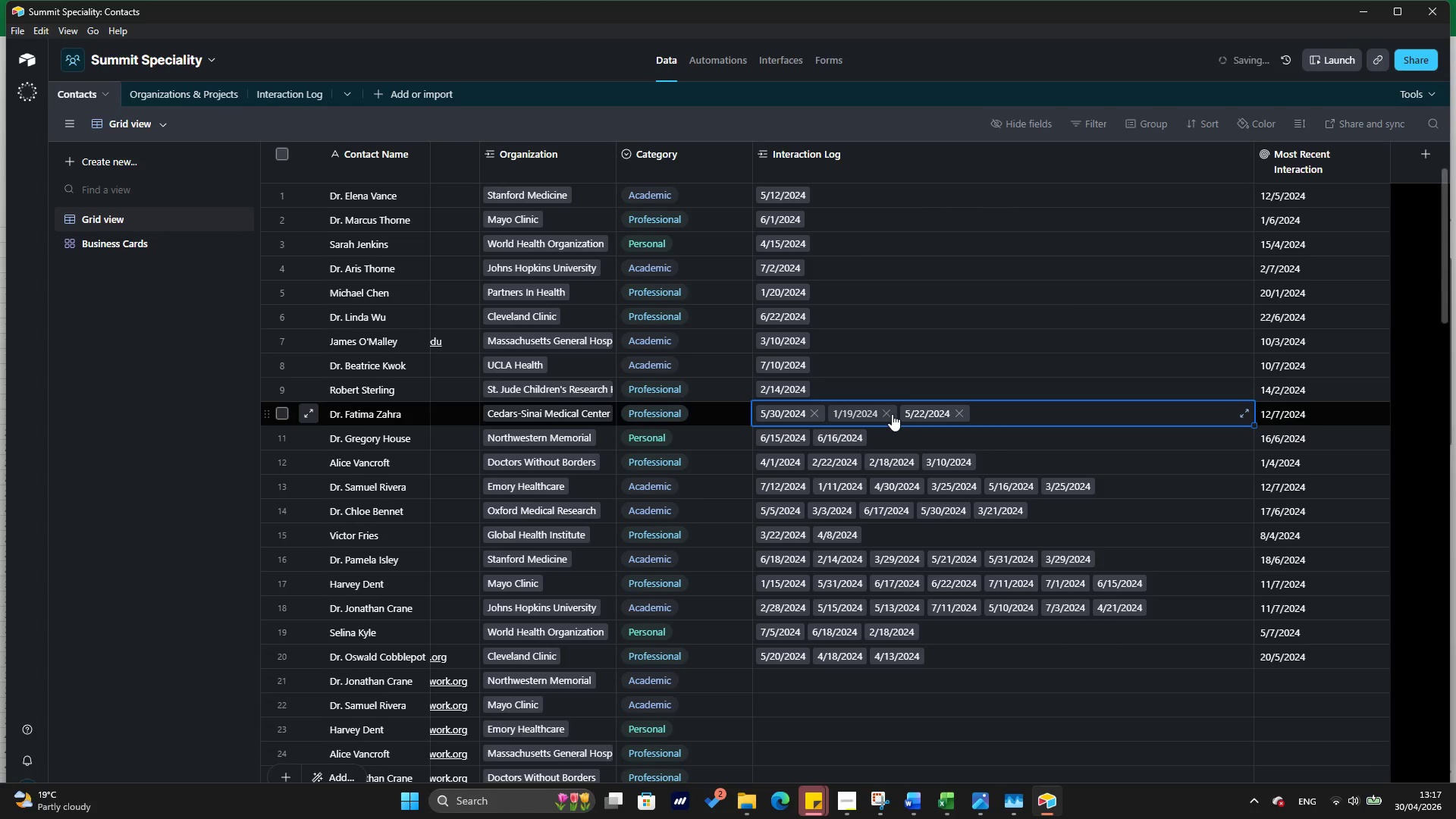 
left_click([892, 414])
 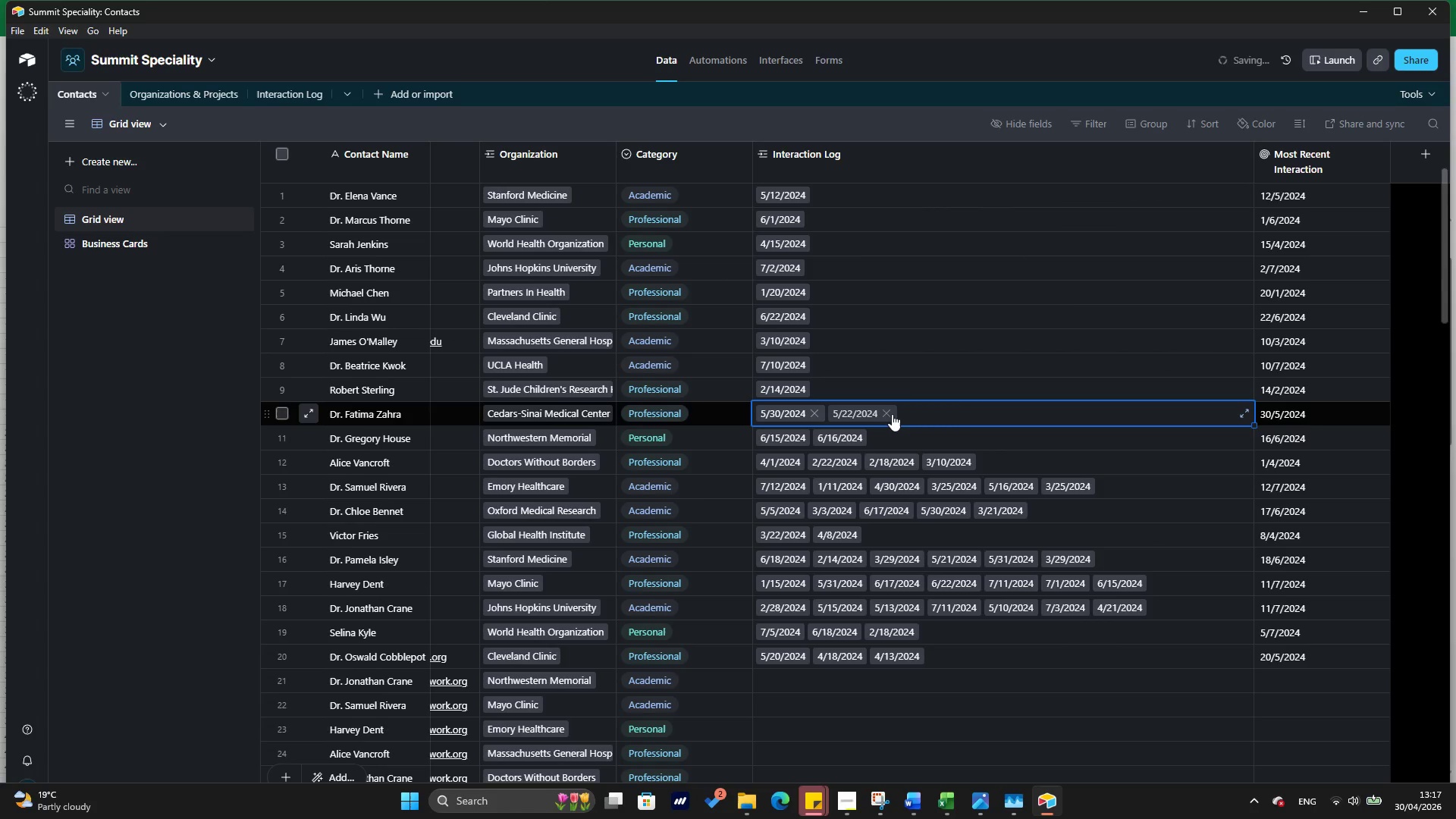 
left_click([892, 414])
 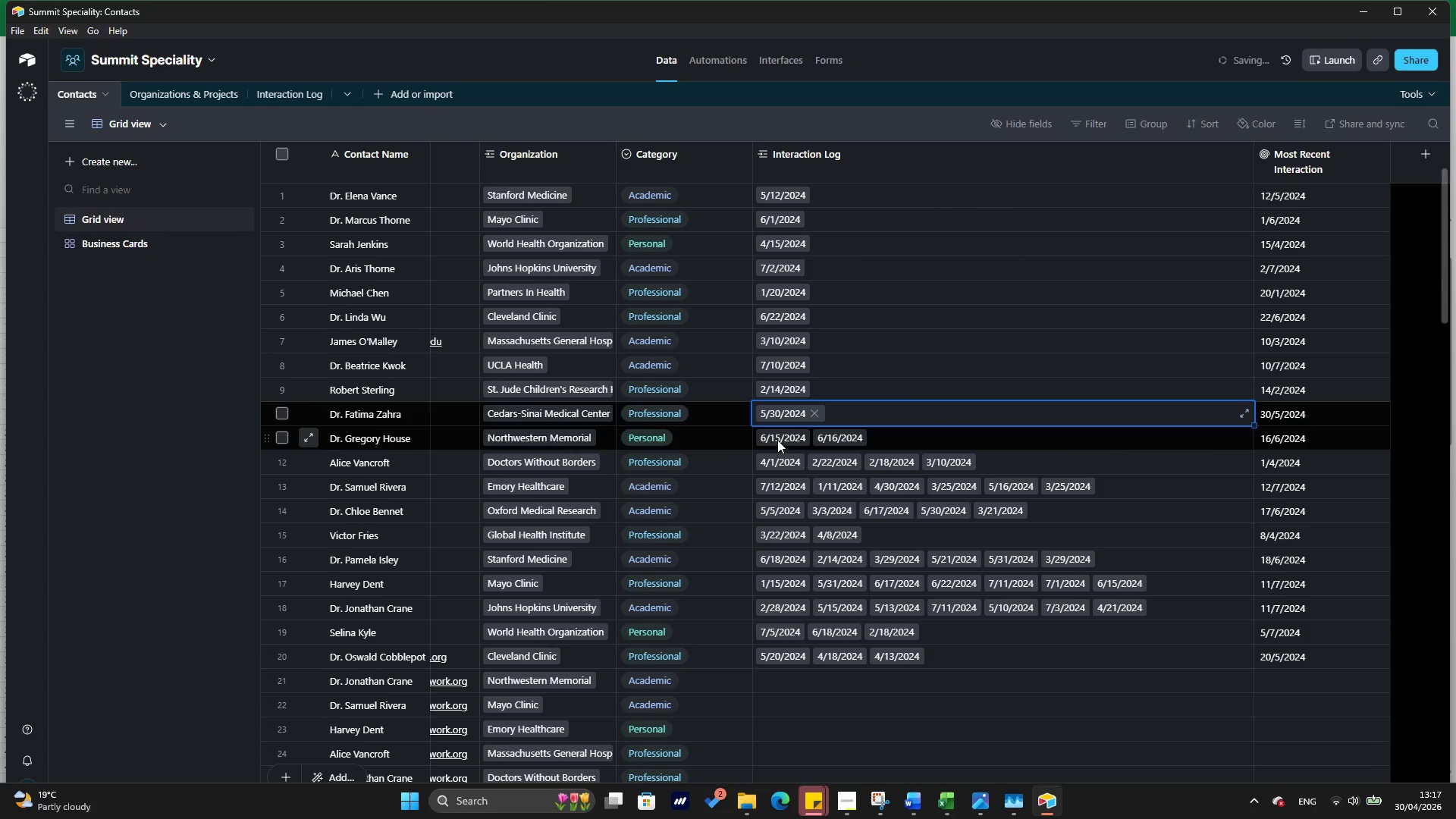 
left_click([777, 440])
 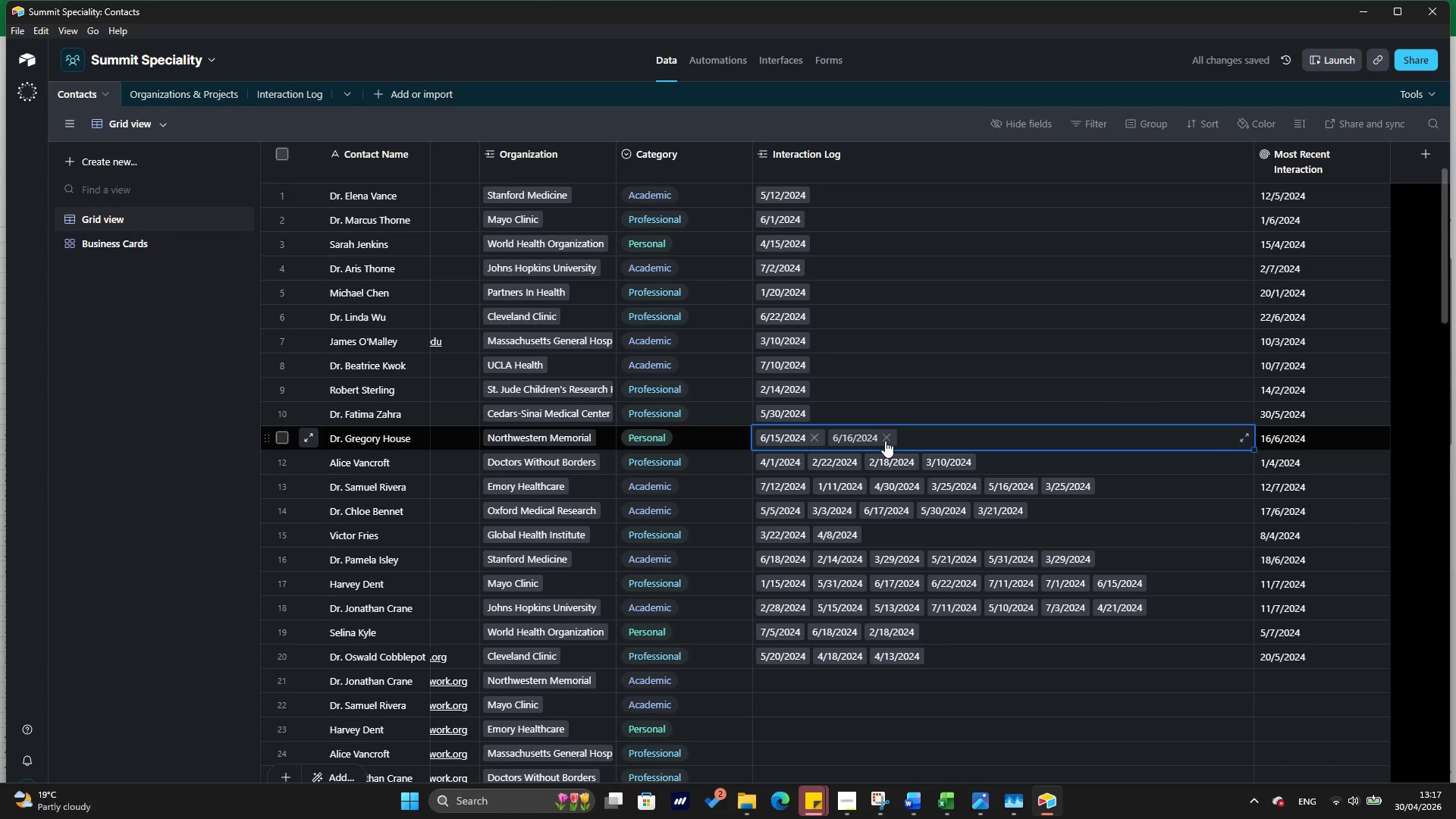 
left_click([886, 441])
 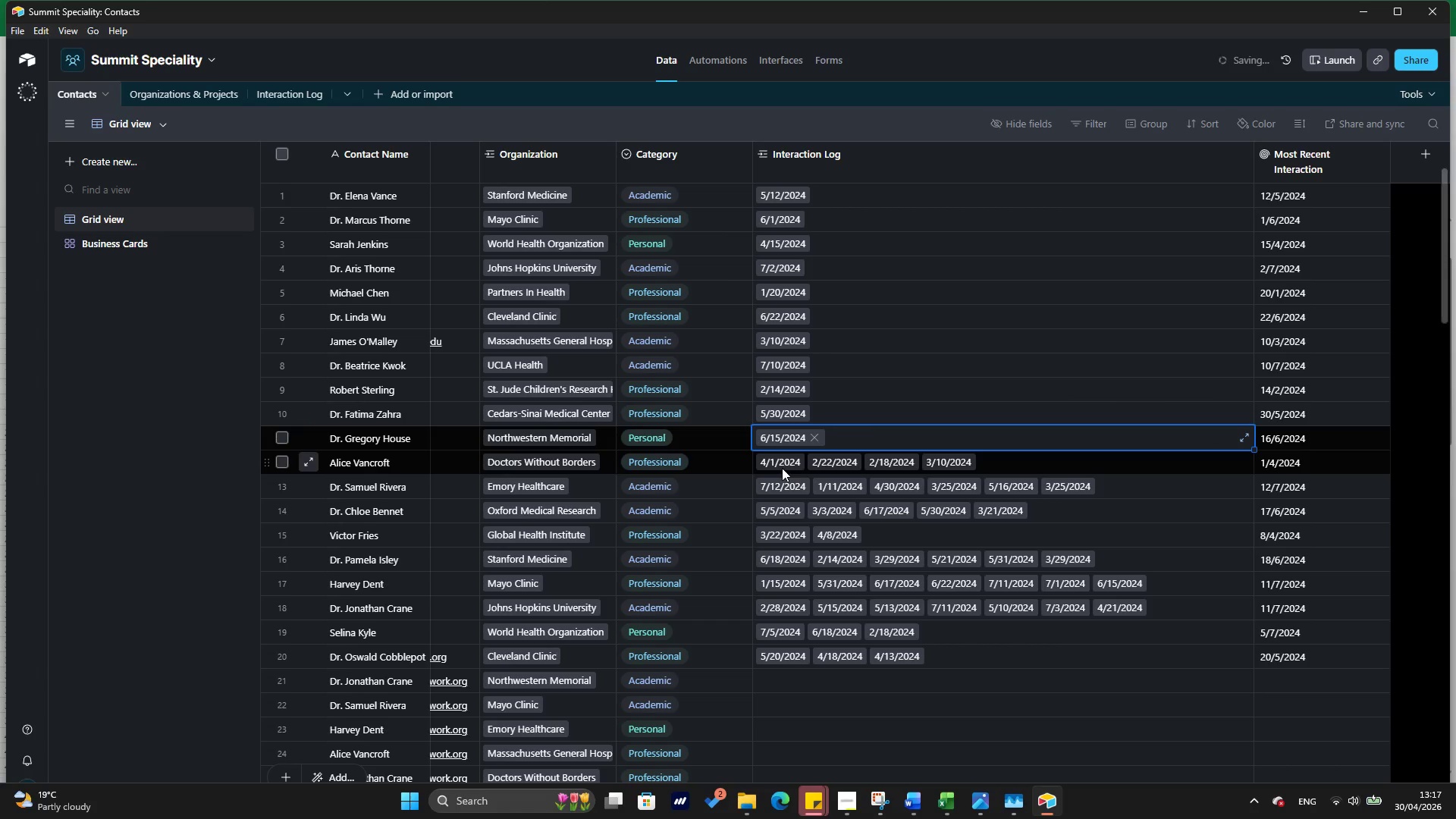 
left_click([782, 468])
 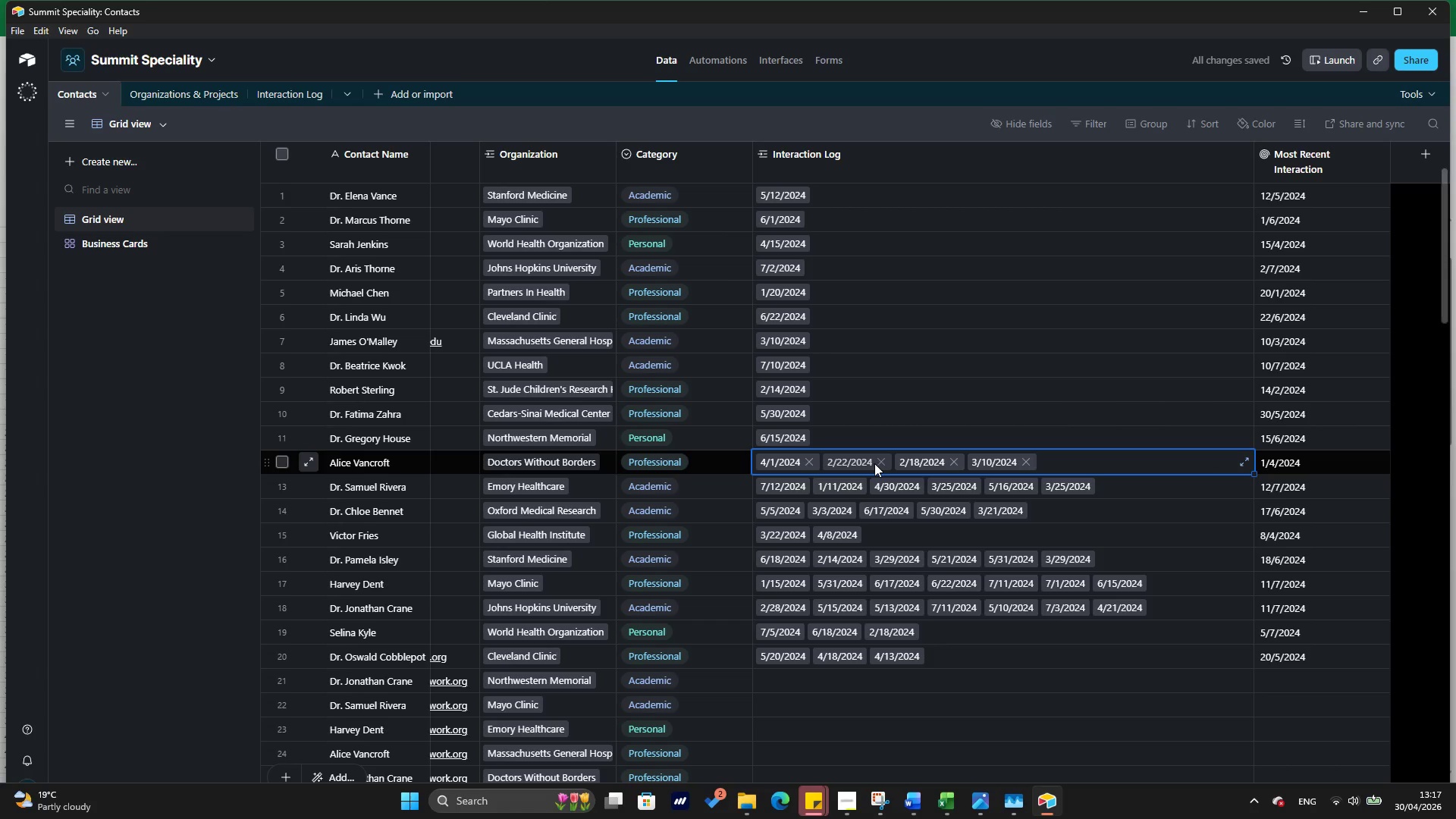 
left_click([874, 463])
 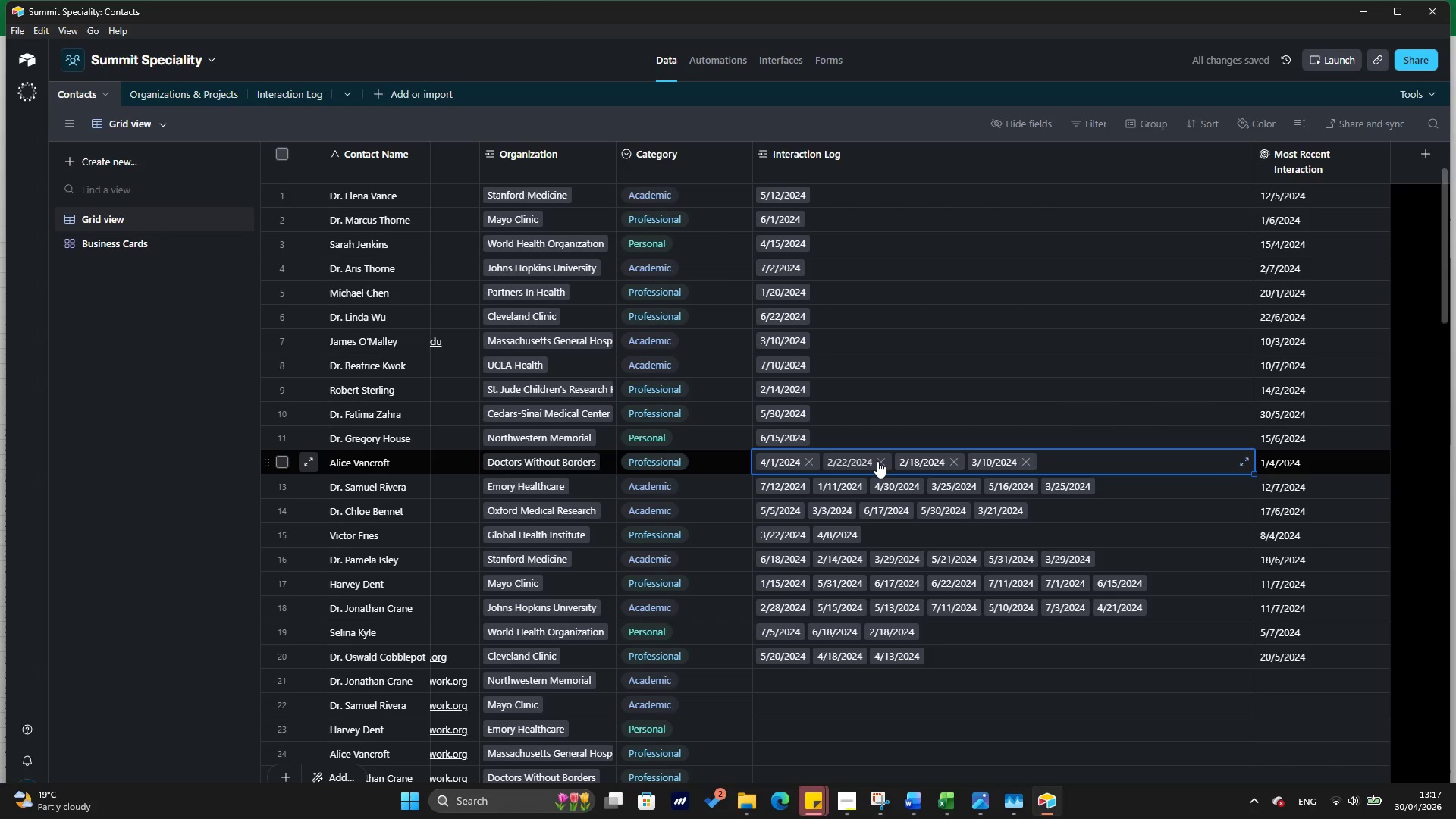 
left_click([877, 461])
 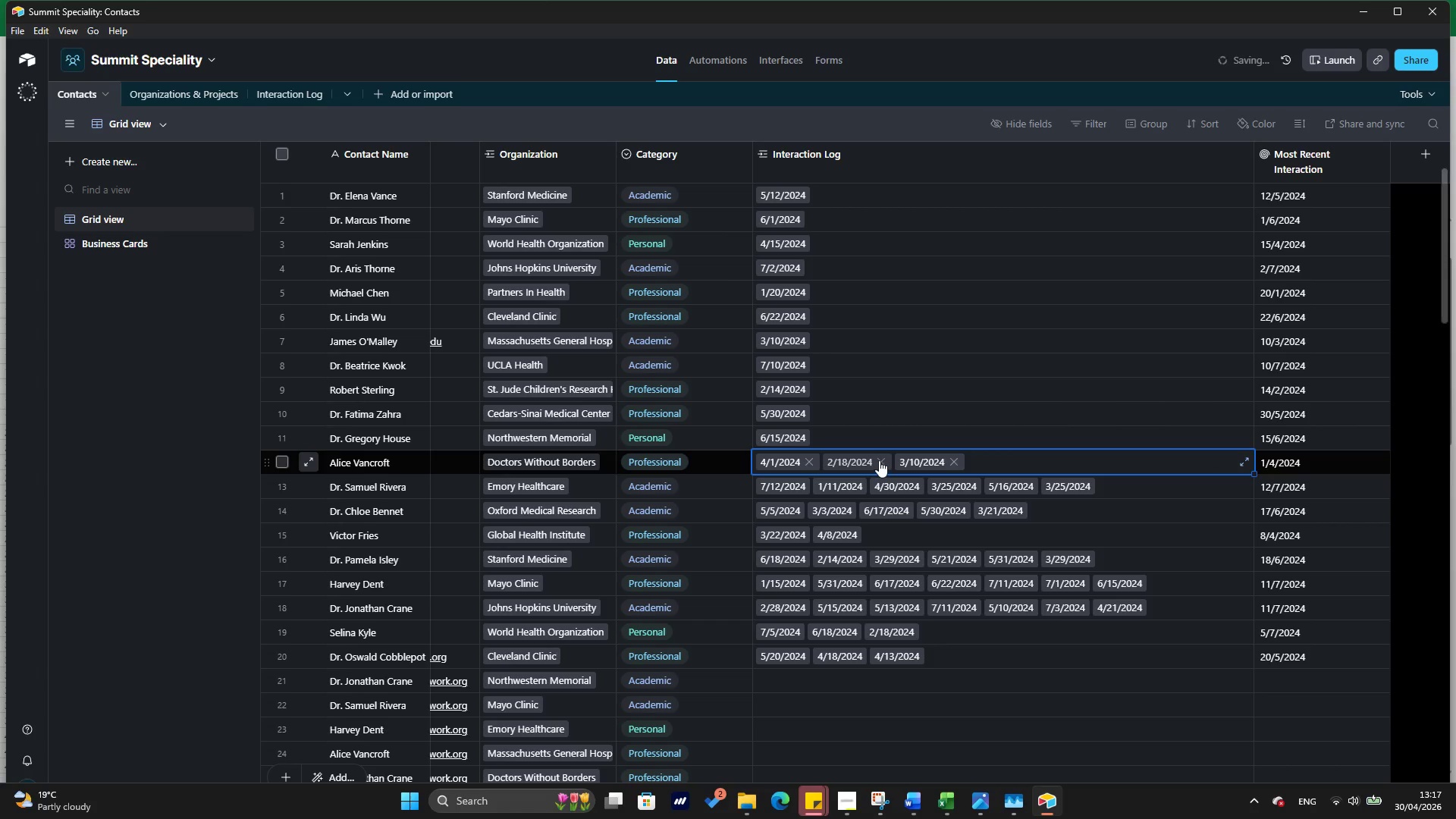 
left_click([879, 460])
 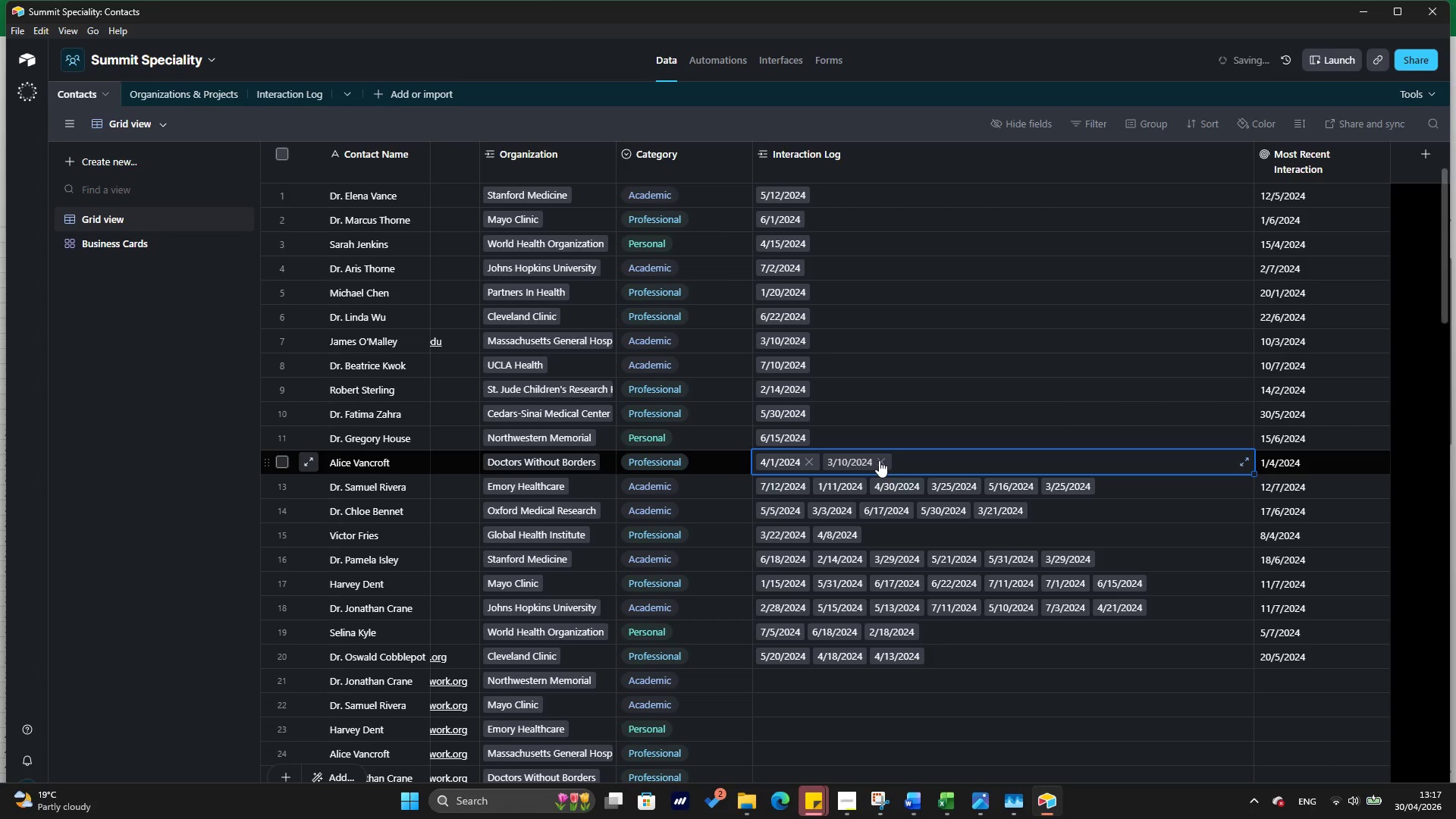 
left_click([879, 460])
 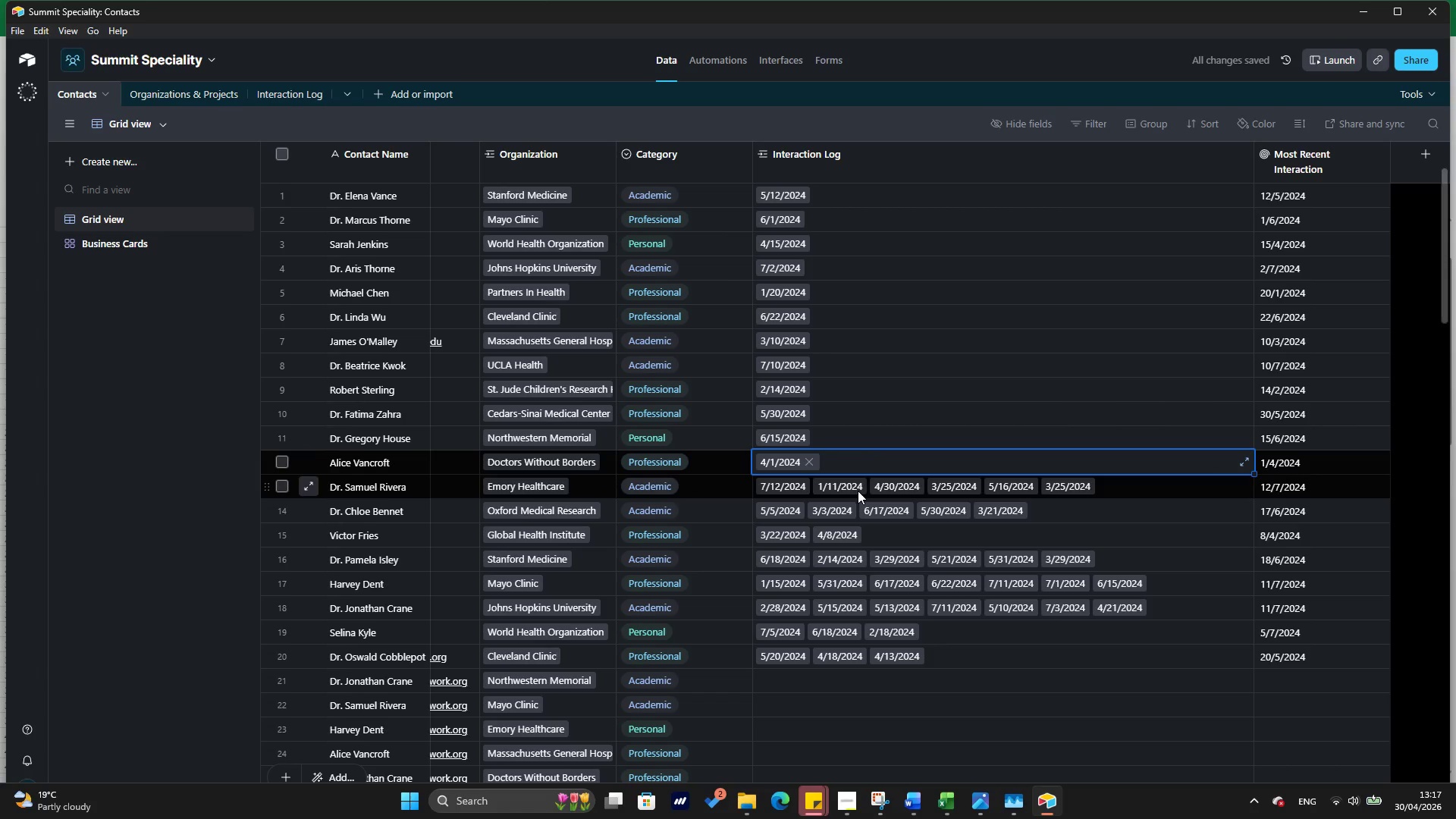 
left_click([858, 491])
 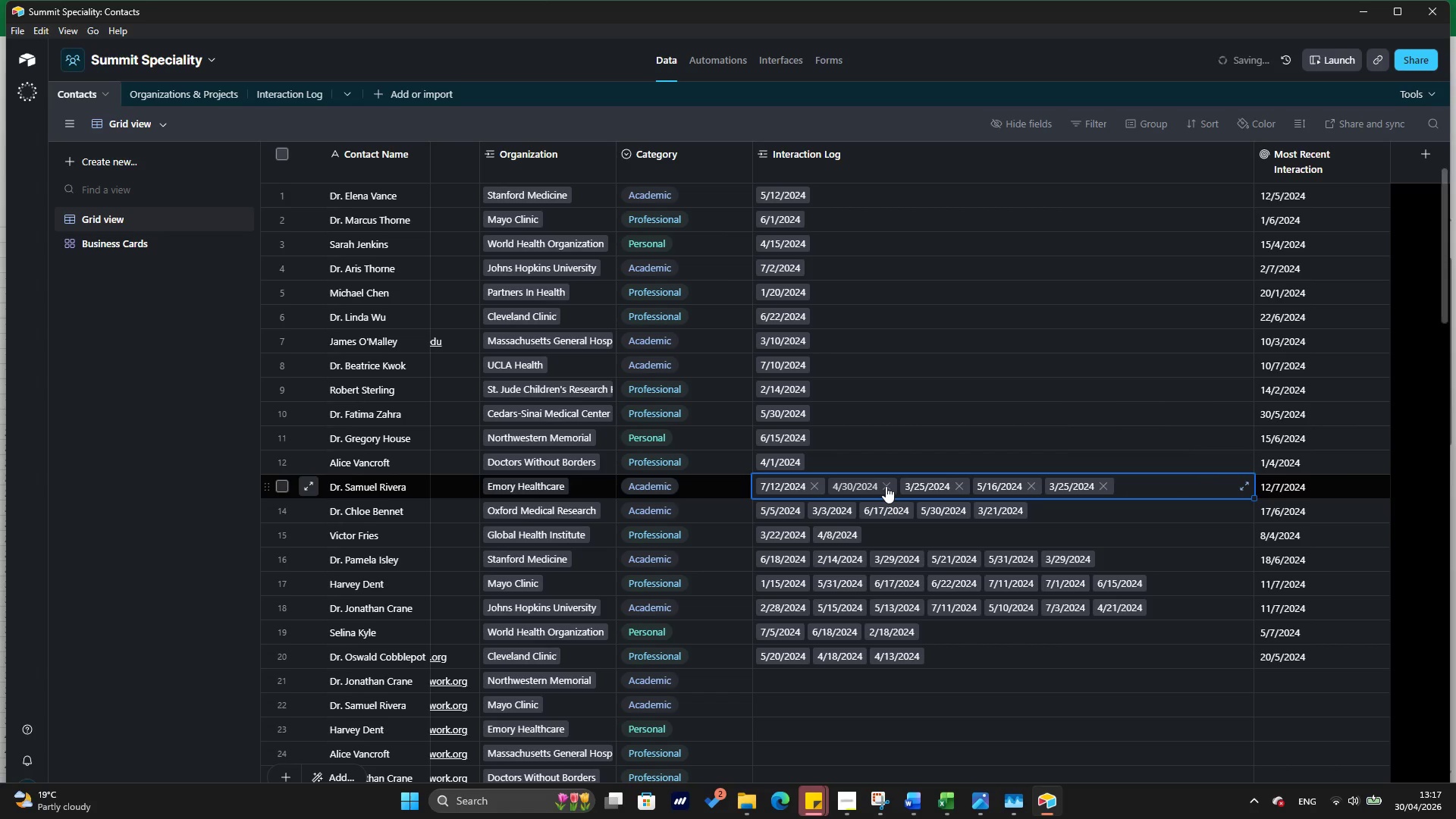 
double_click([886, 486])
 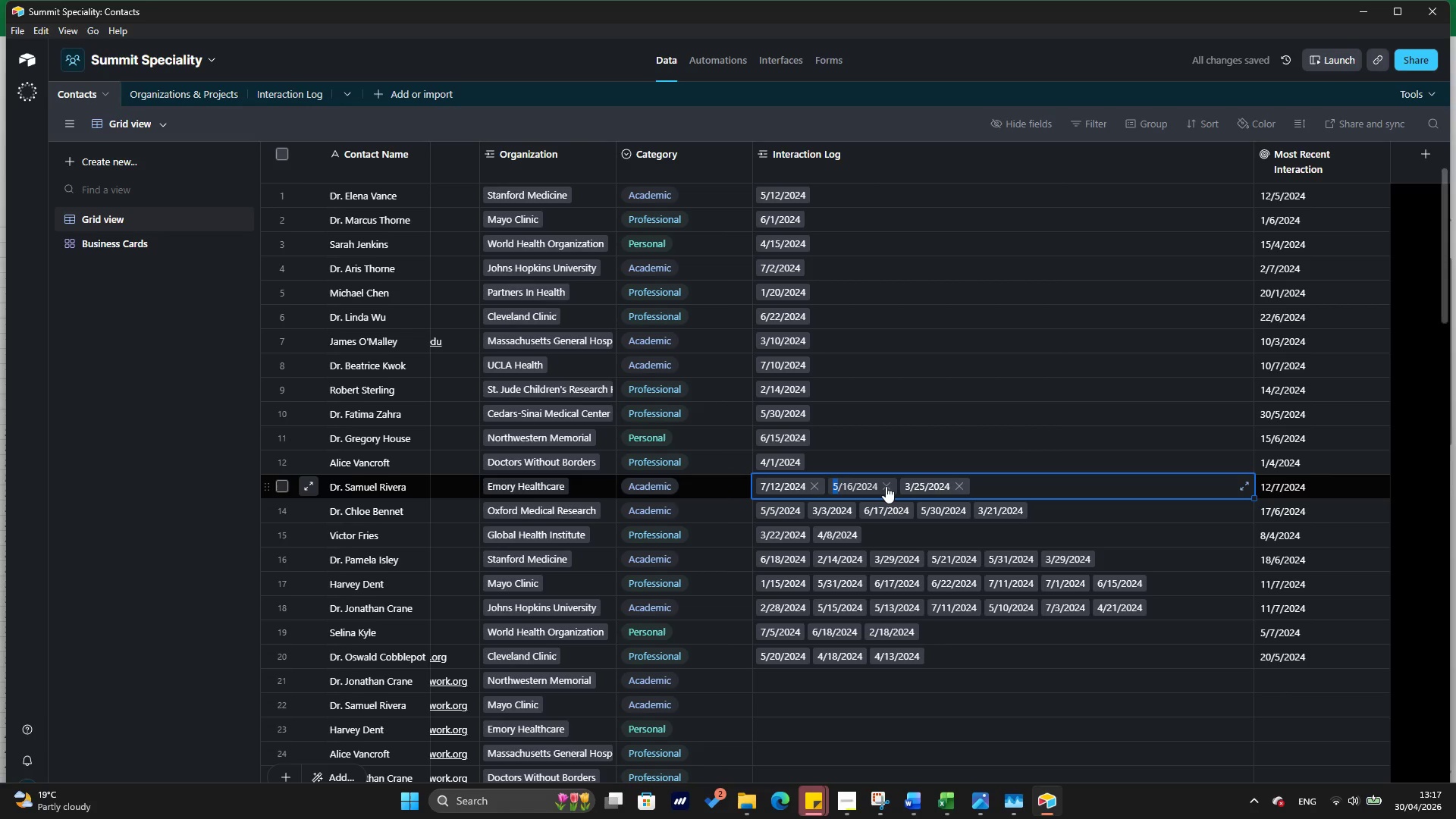 
triple_click([886, 486])
 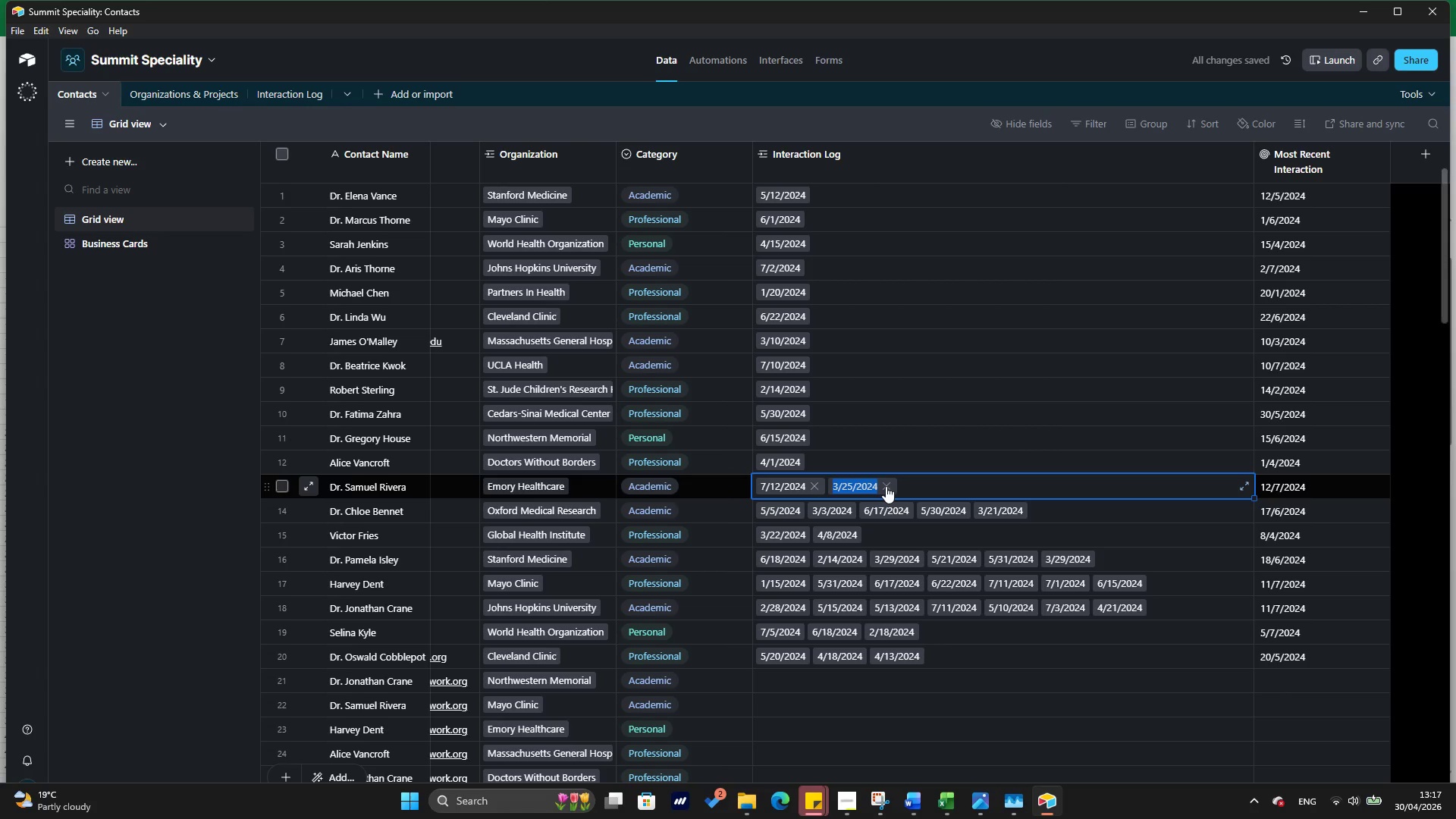 
left_click([886, 486])
 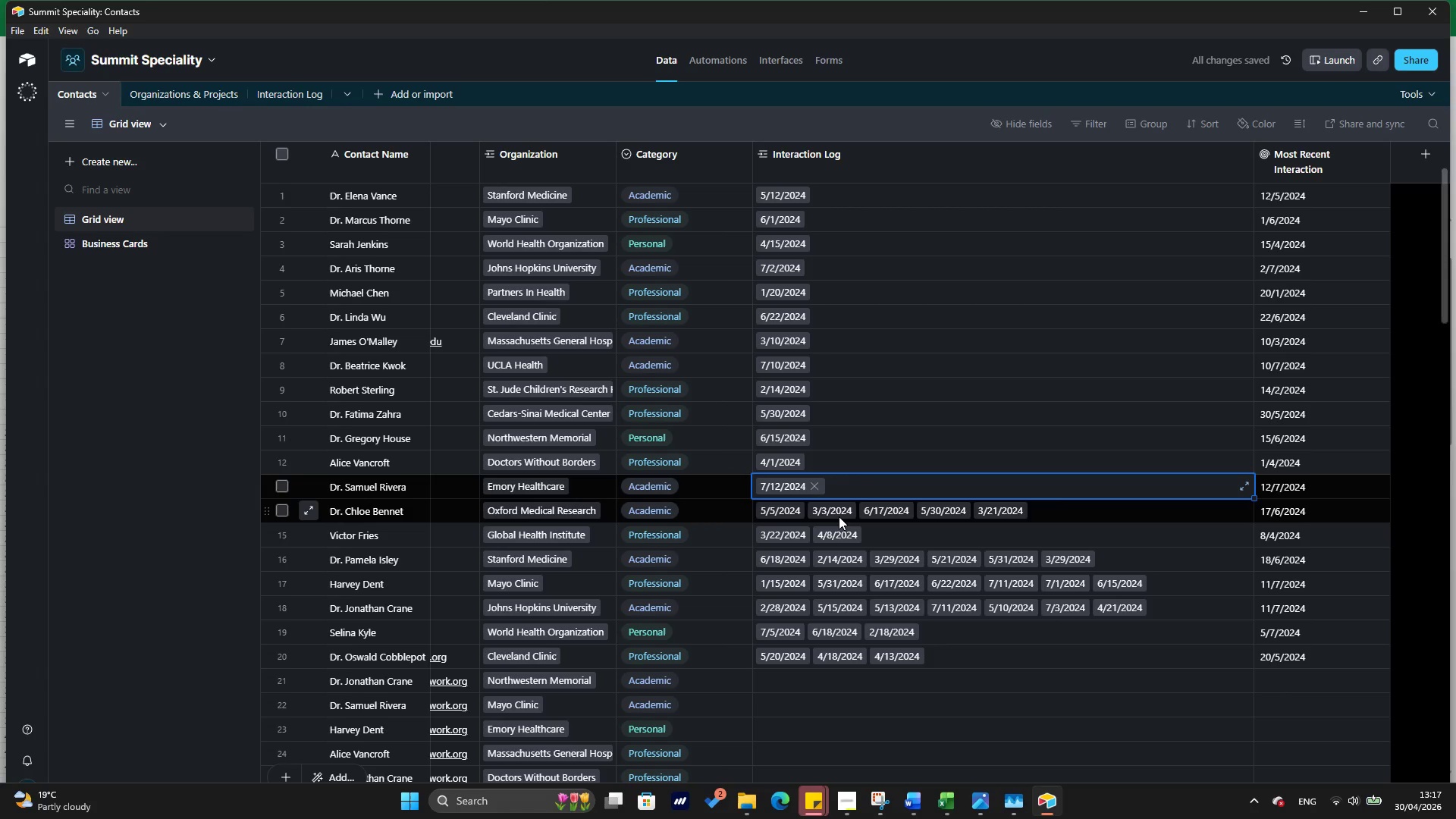 
left_click([839, 516])
 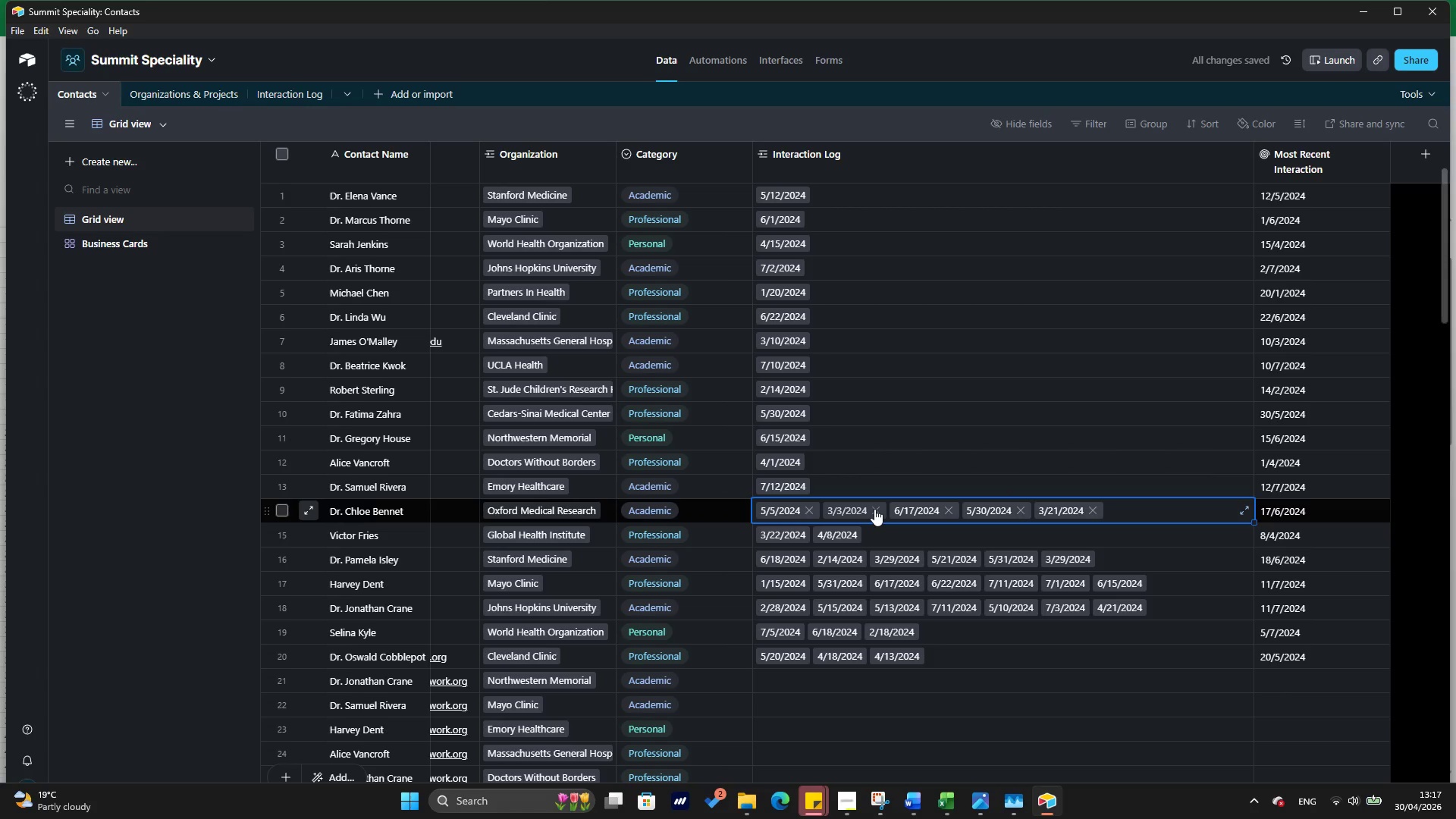 
left_click([874, 509])
 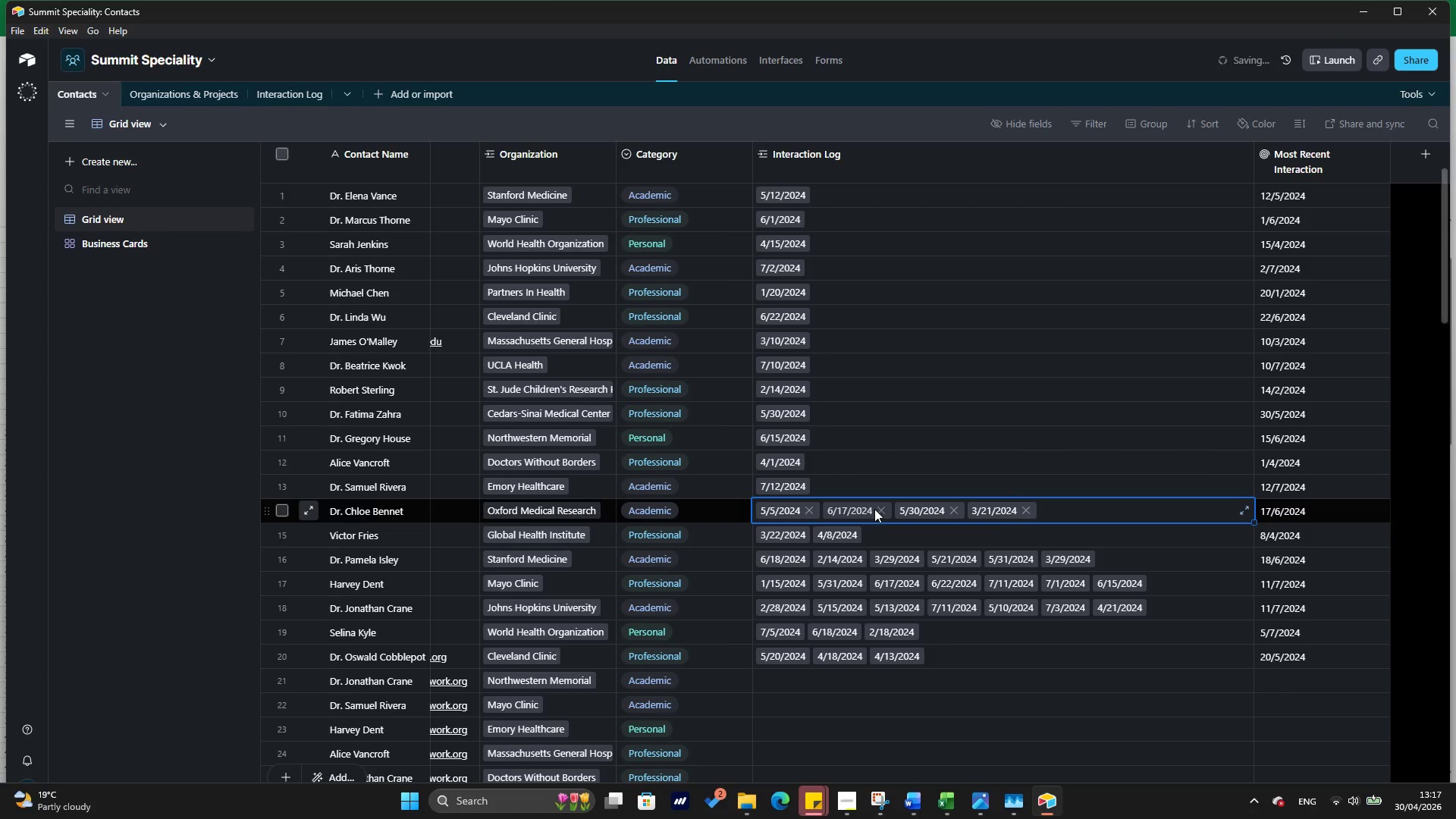 
left_click([874, 509])
 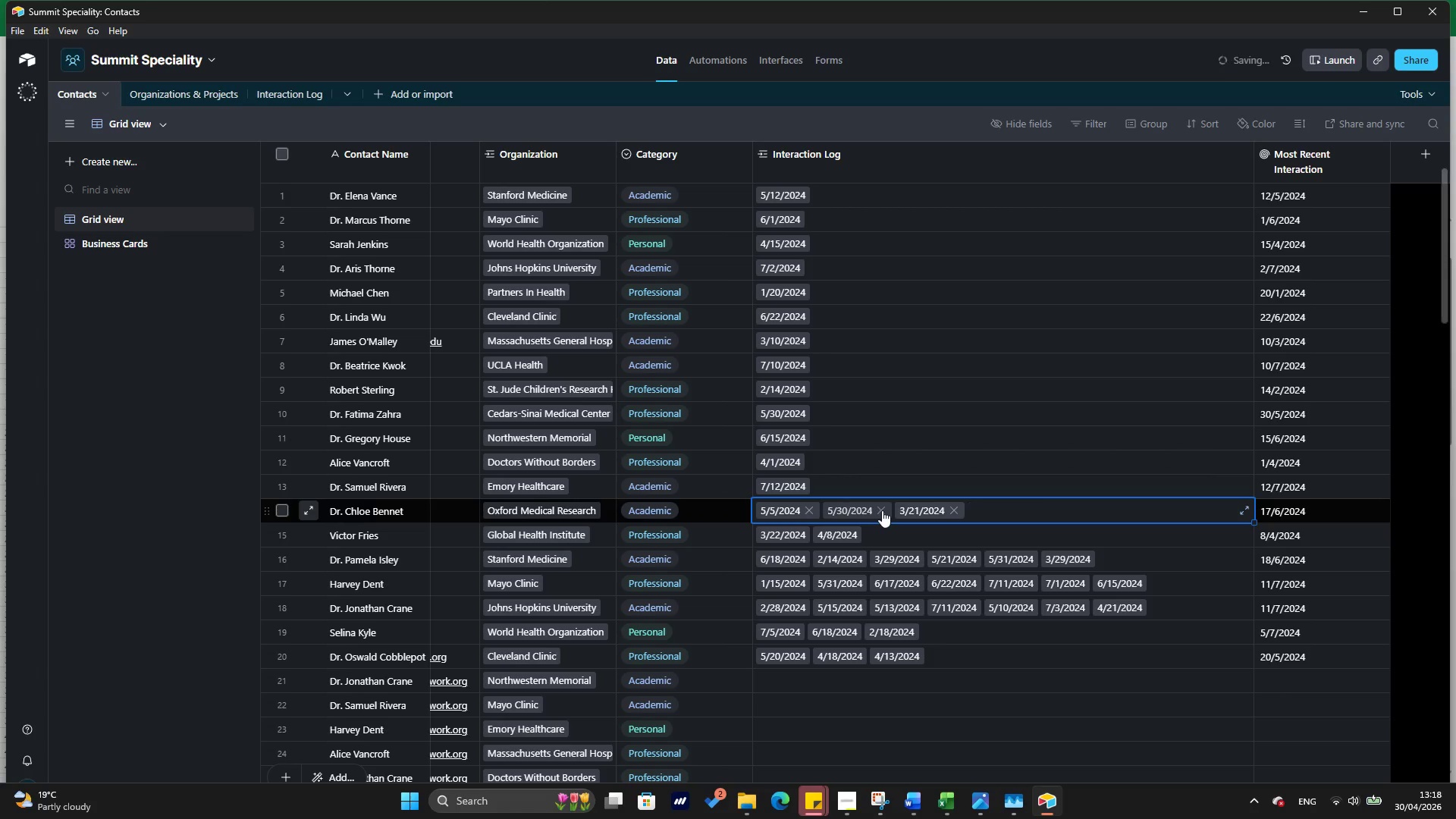 
left_click([882, 510])
 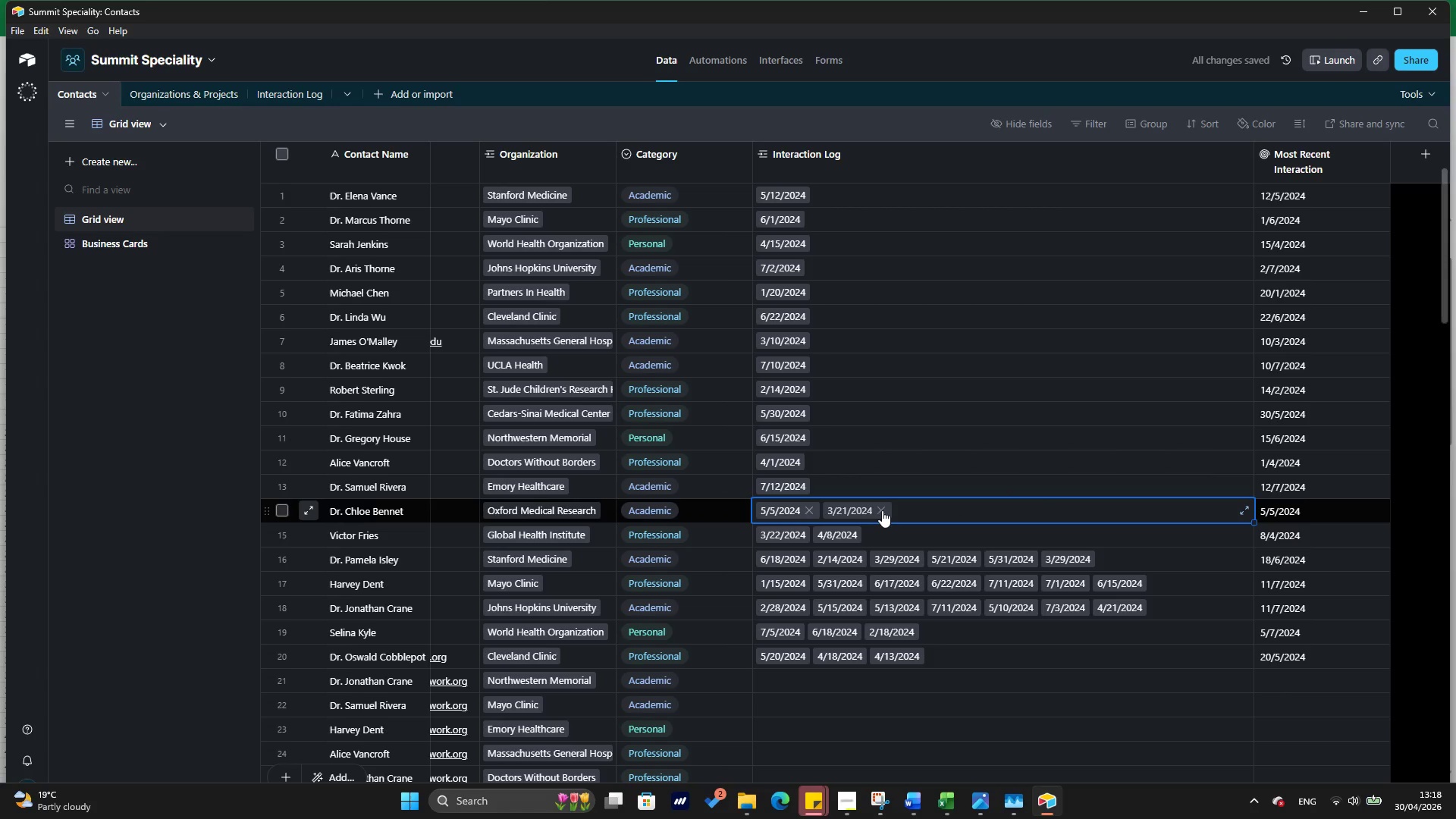 
left_click([882, 510])
 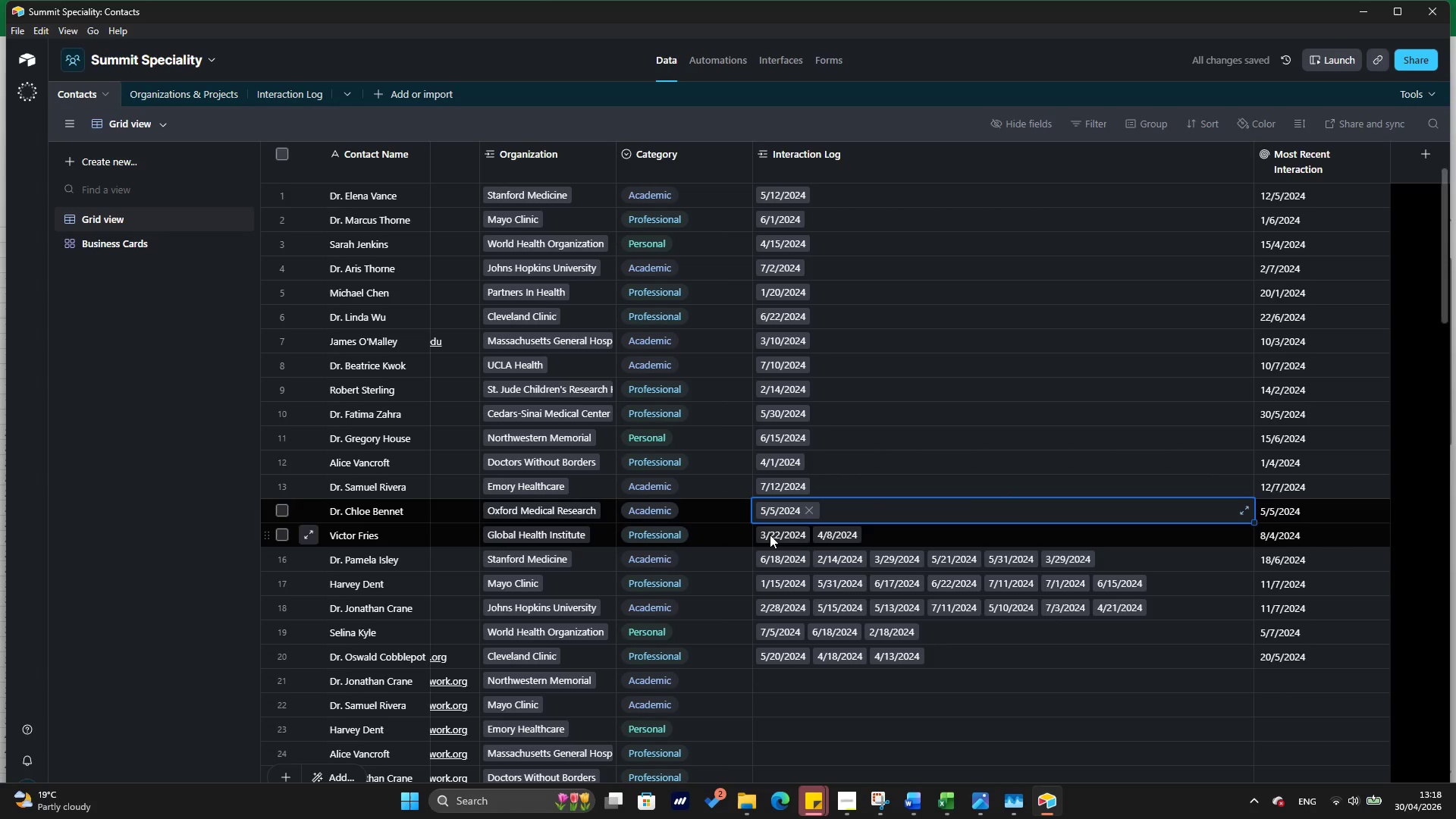 
left_click([770, 535])
 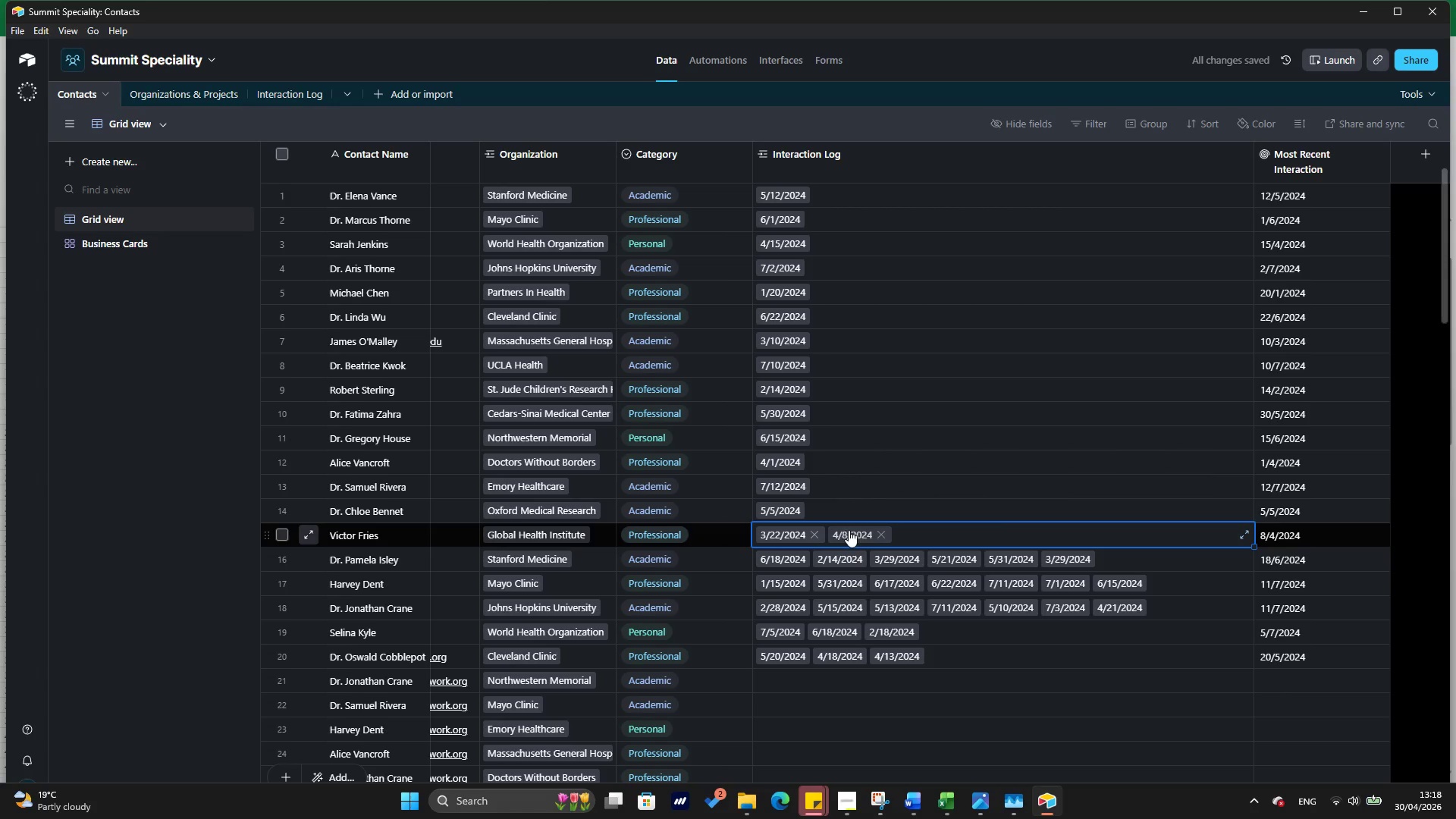 
left_click([849, 530])
 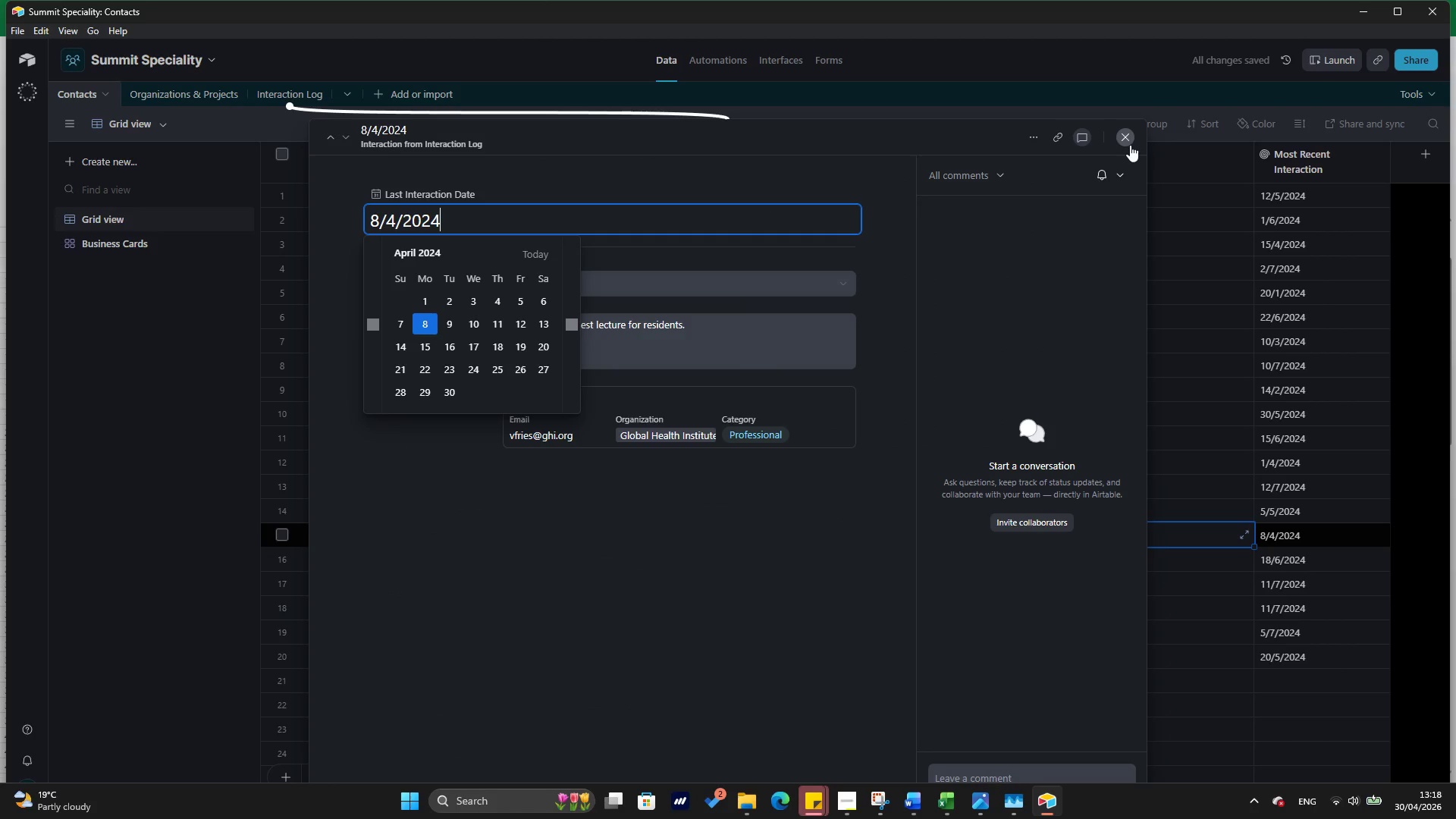 
left_click([1128, 143])
 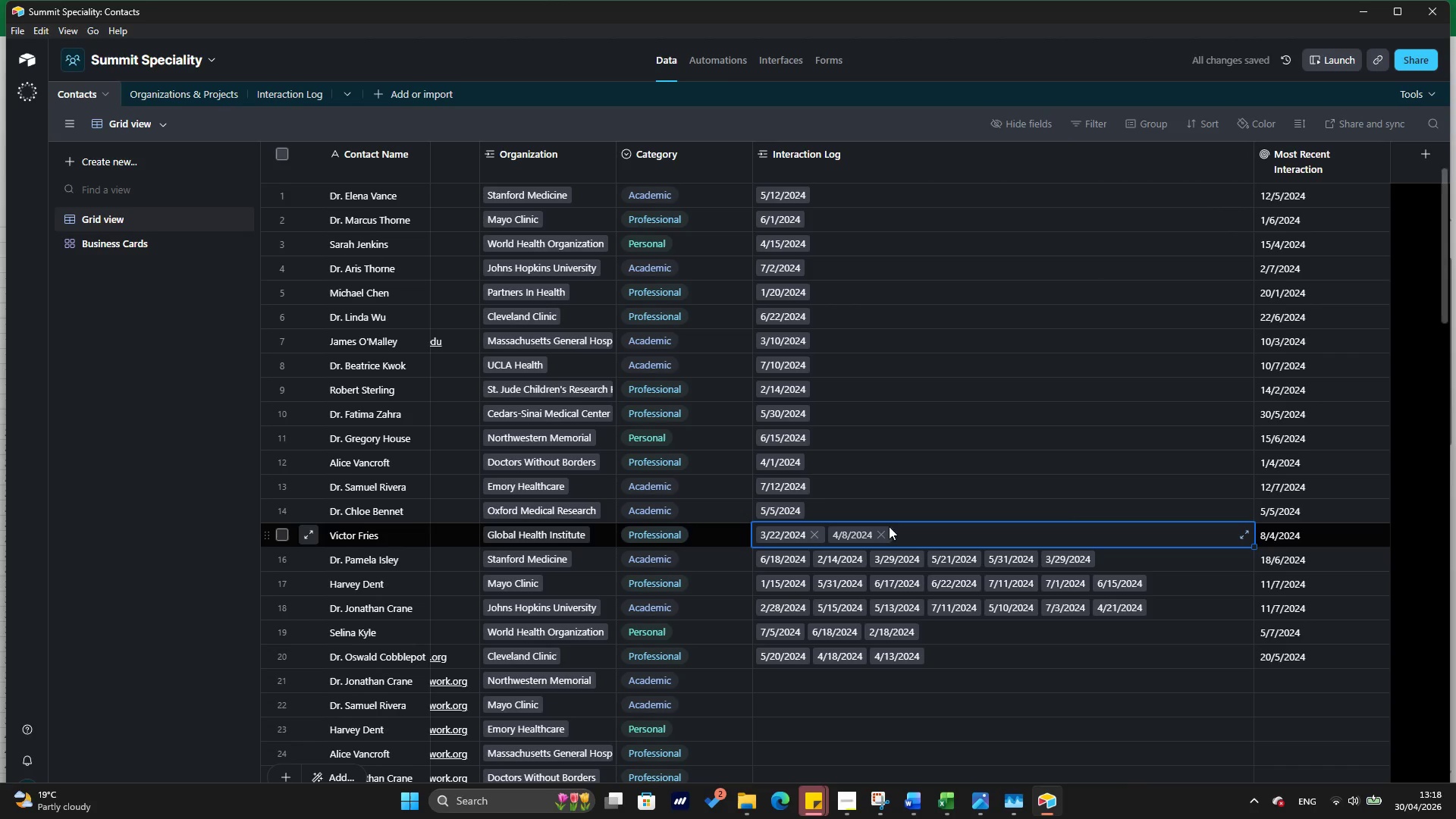 
left_click([883, 533])
 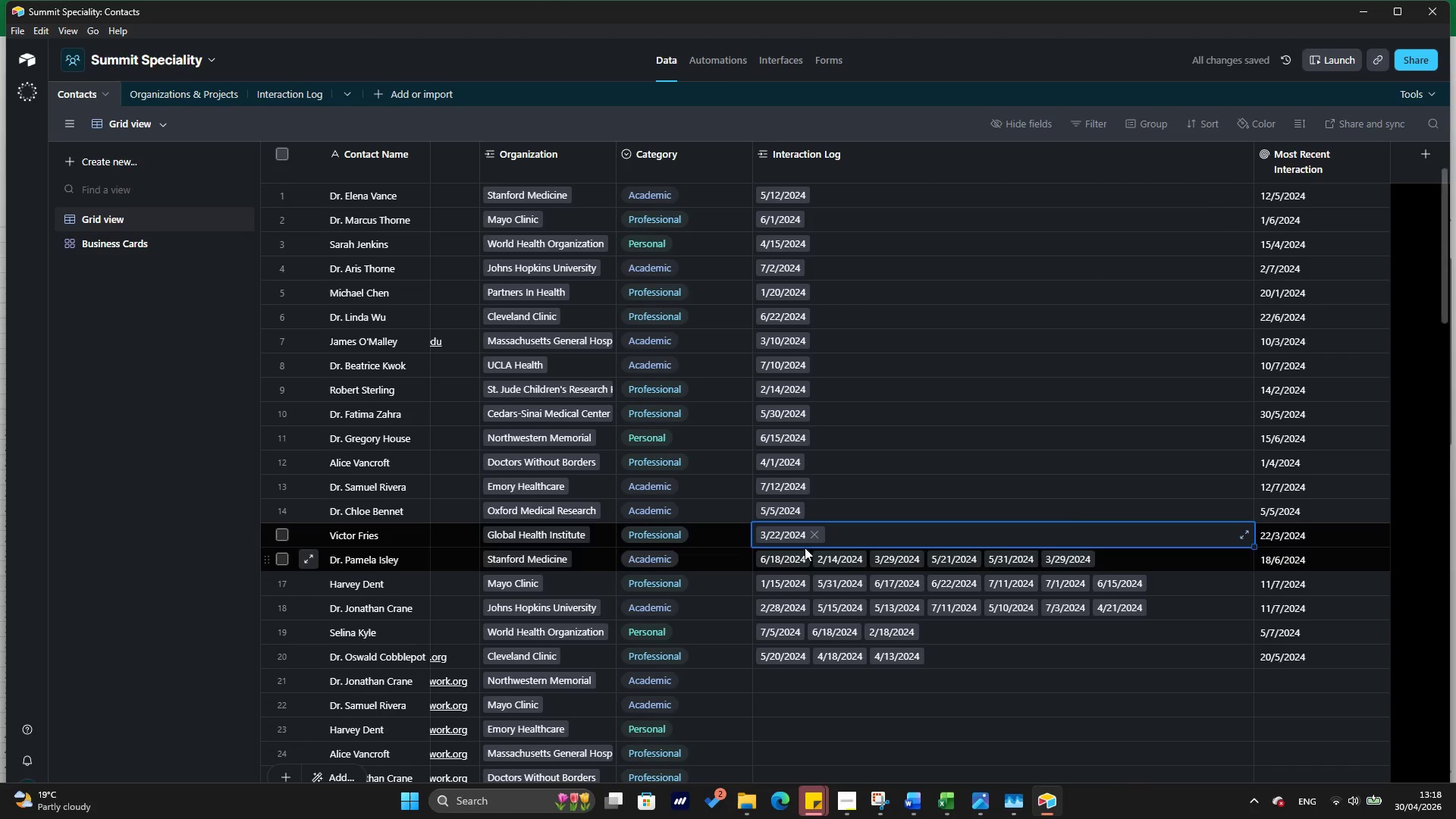 
left_click([797, 563])
 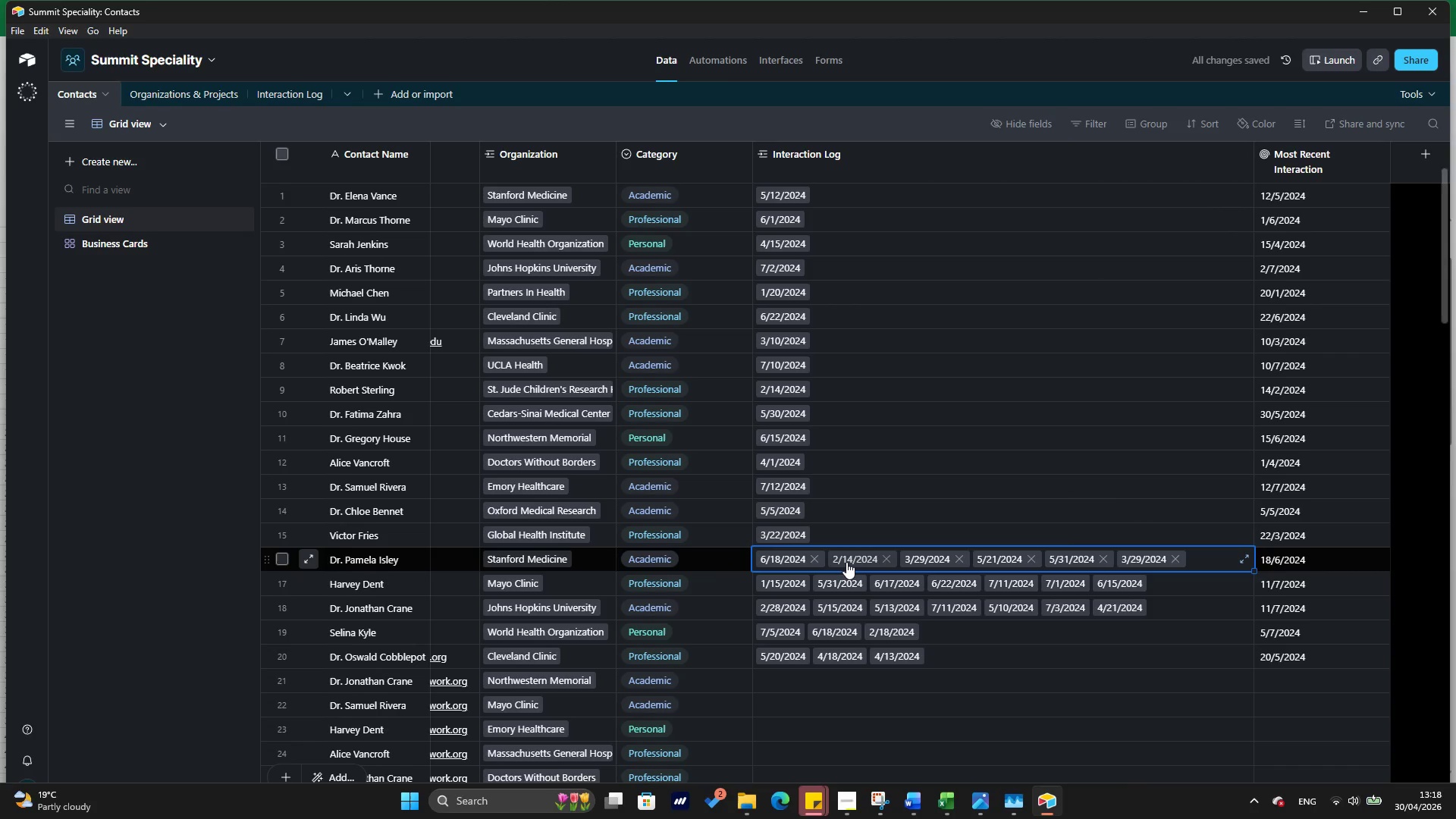 
left_click([846, 562])
 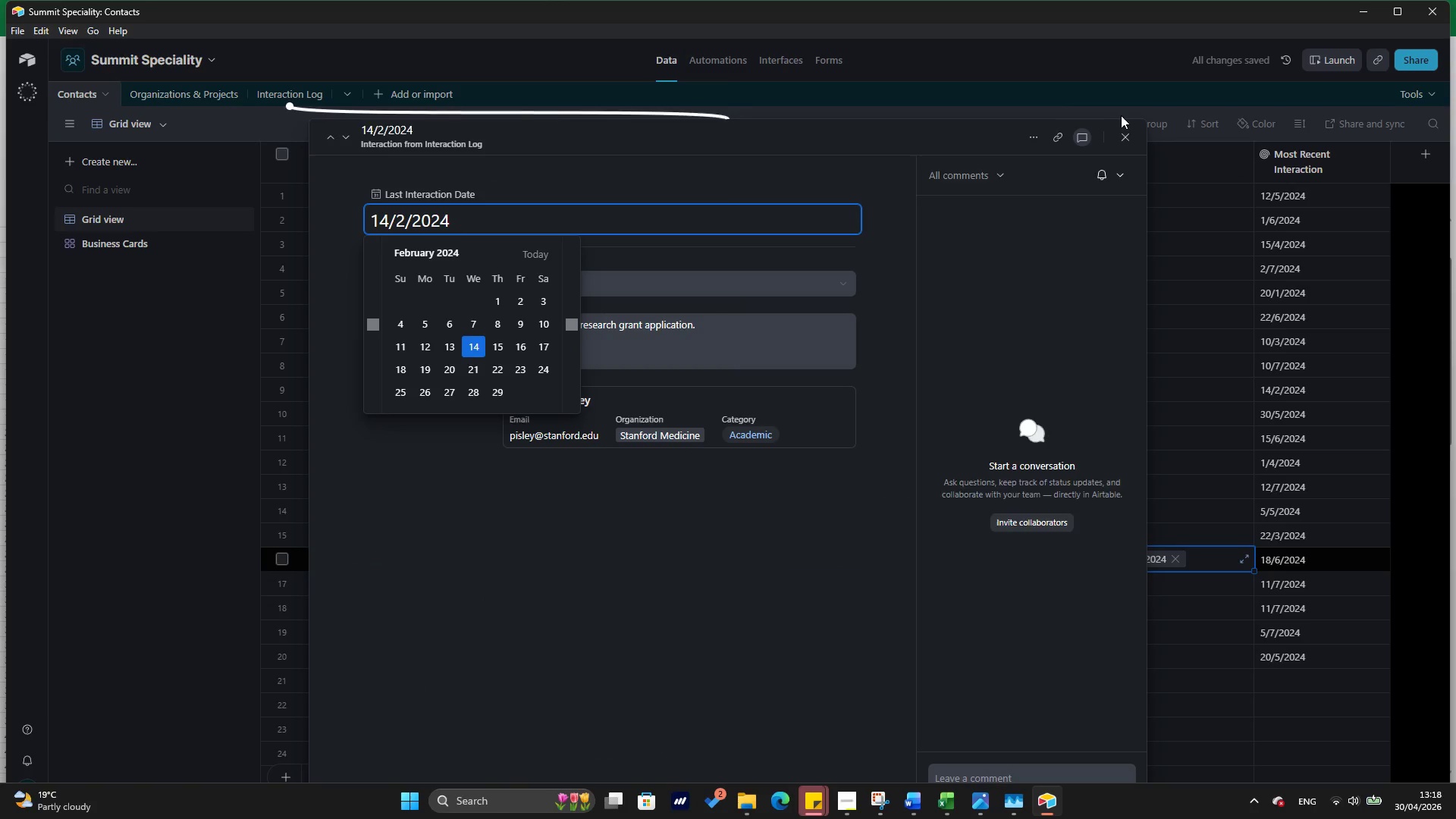 
left_click([1126, 142])
 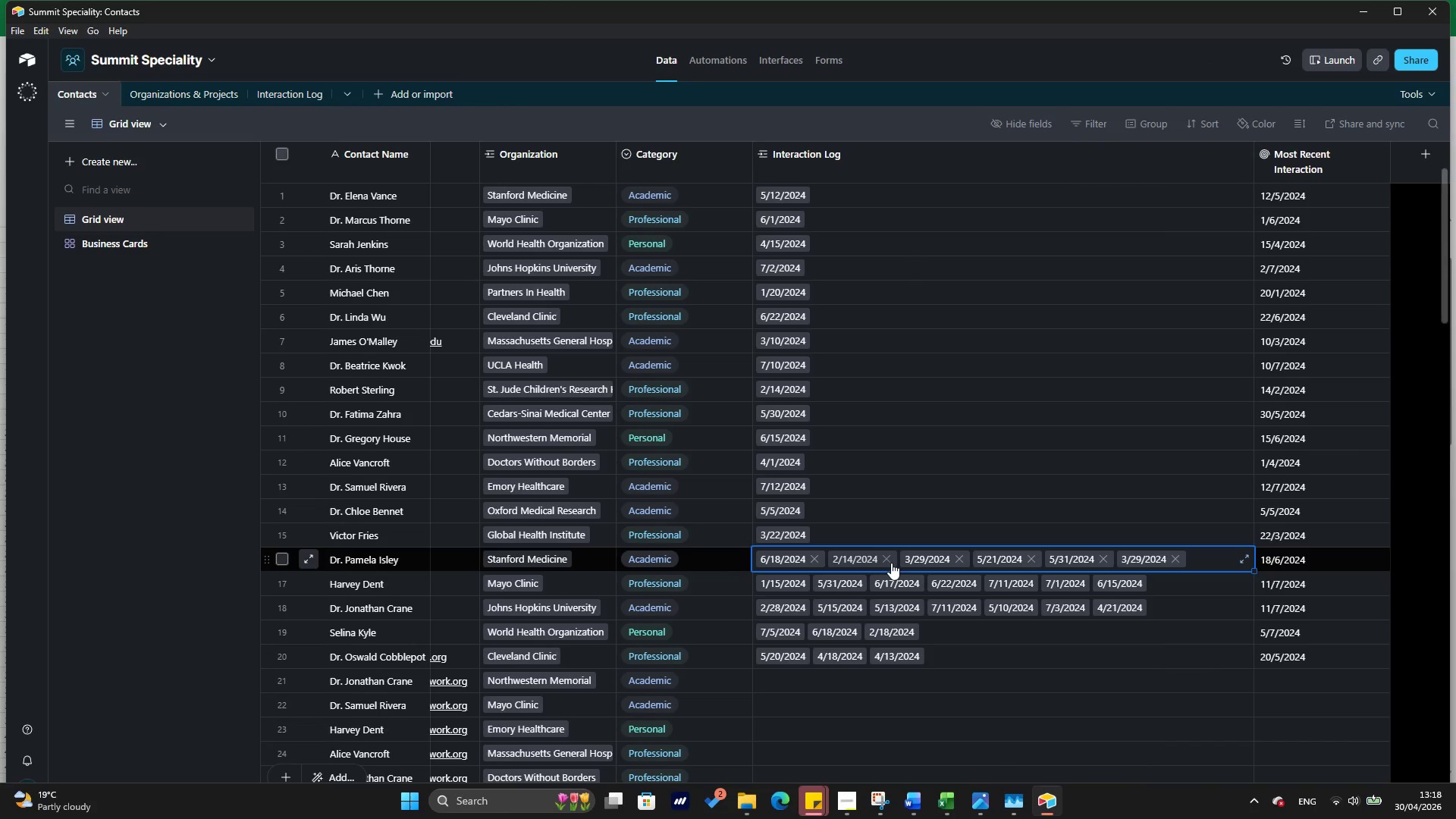 
double_click([890, 563])
 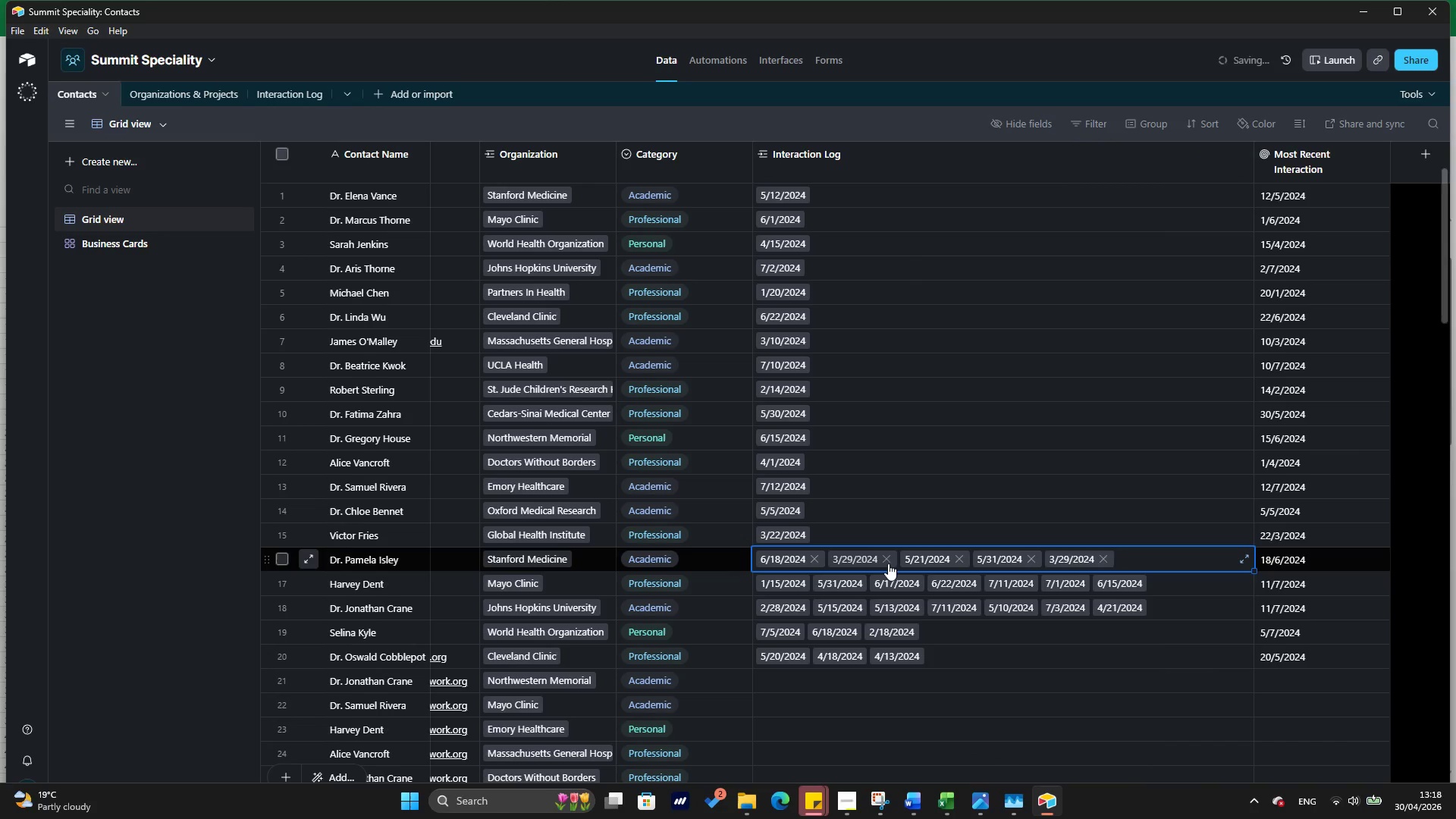 
triple_click([888, 563])
 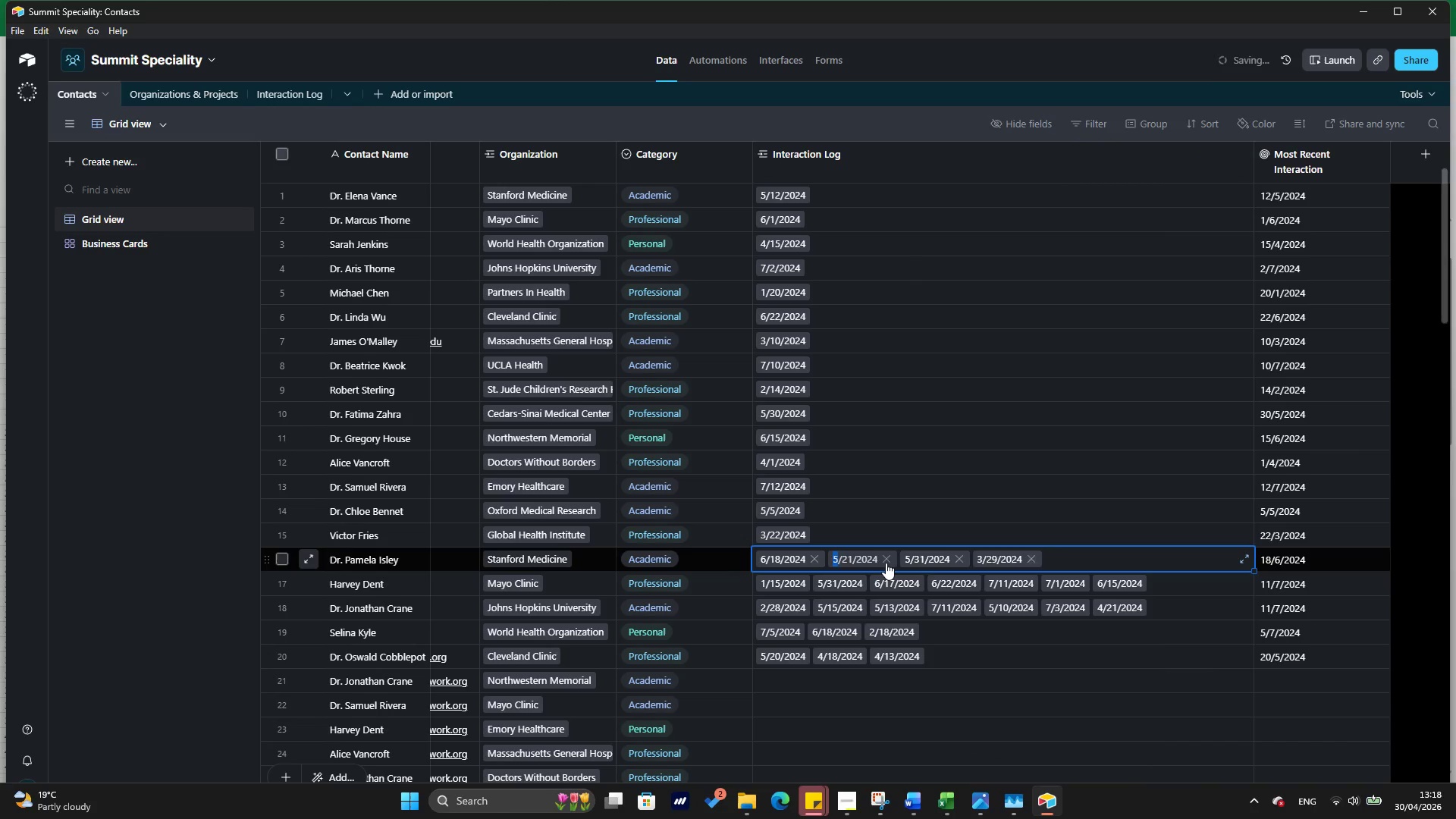 
triple_click([886, 563])
 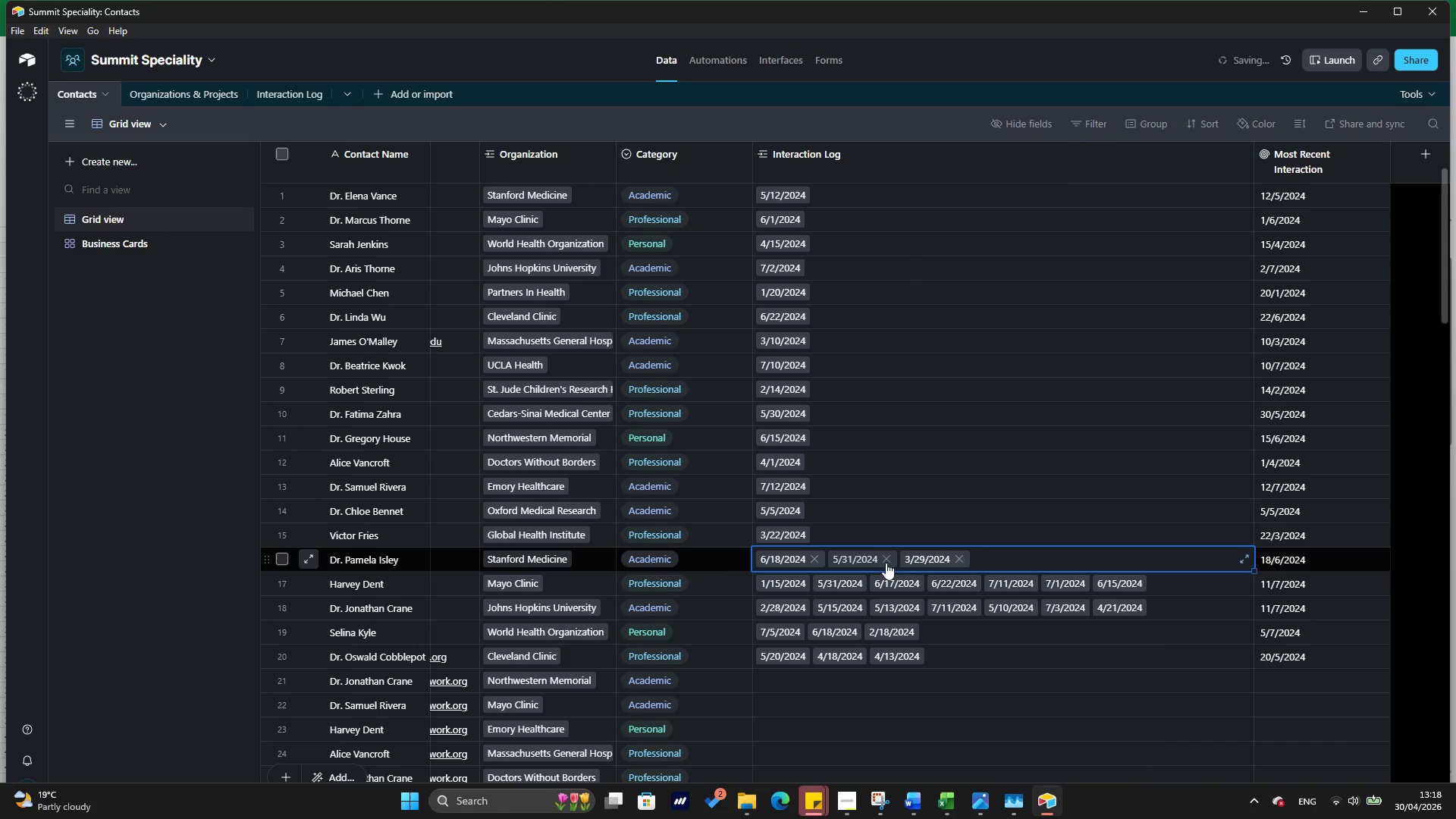 
triple_click([886, 563])
 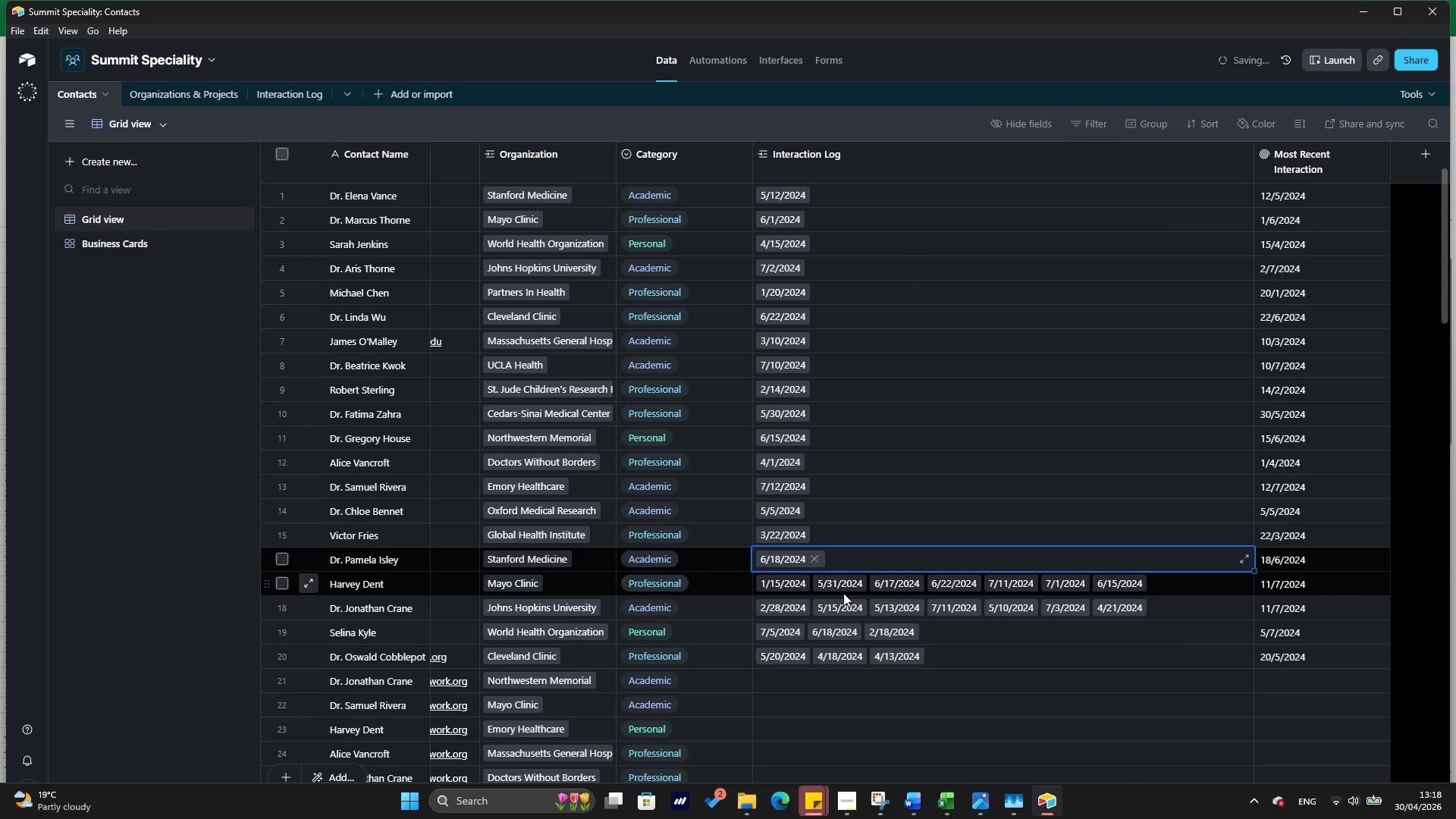 
left_click([843, 592])
 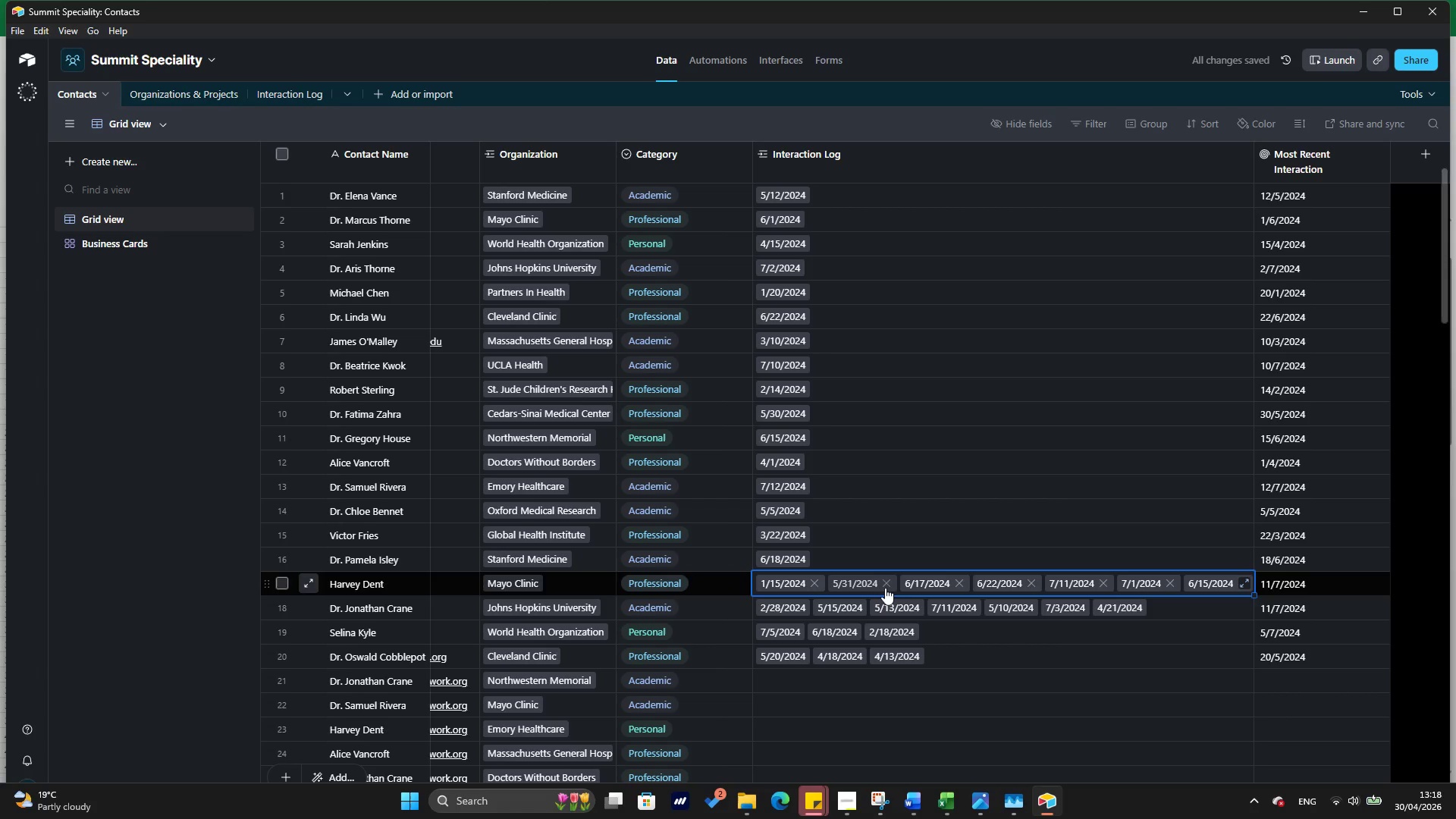 
left_click([885, 583])
 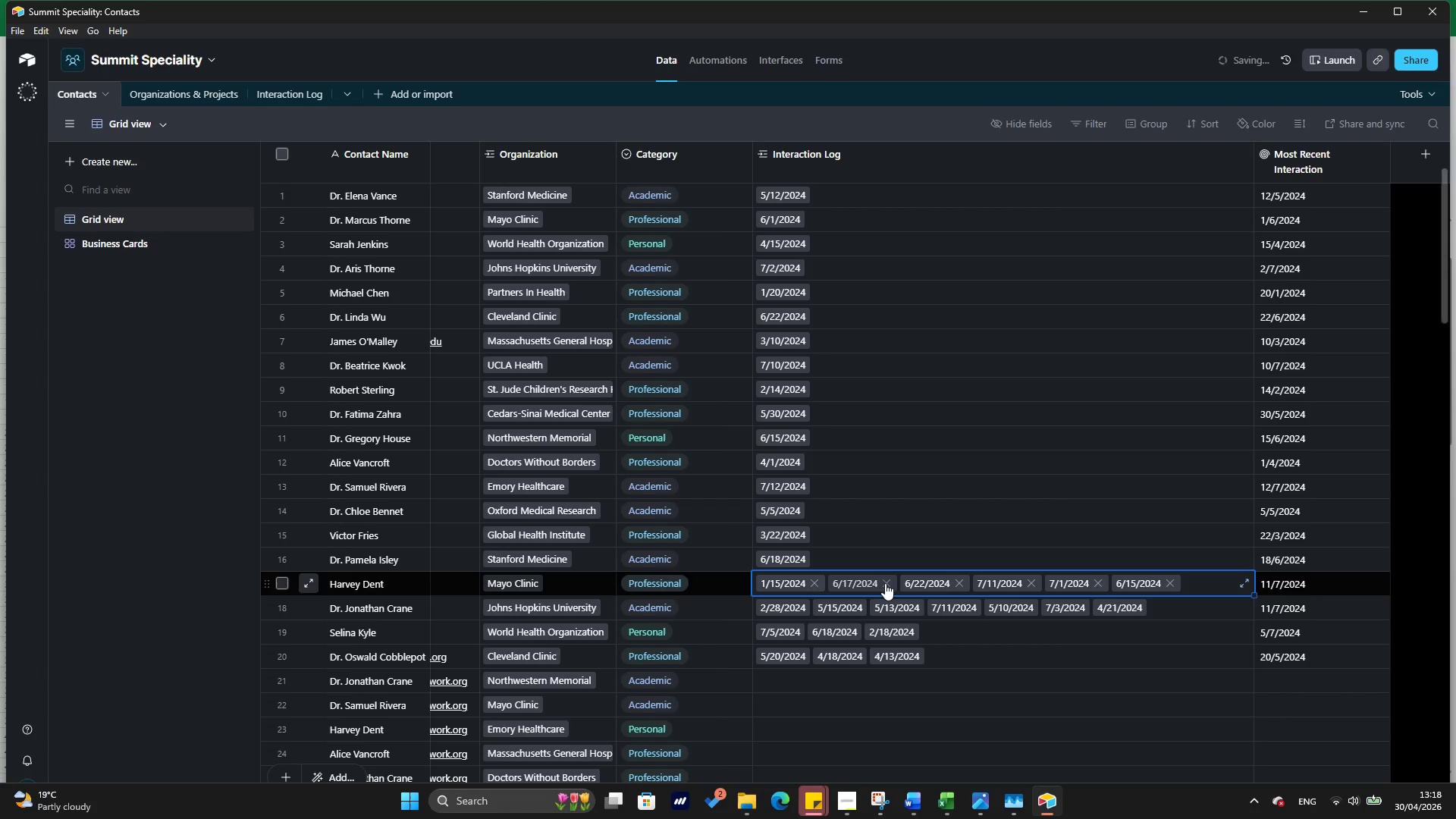 
triple_click([885, 583])
 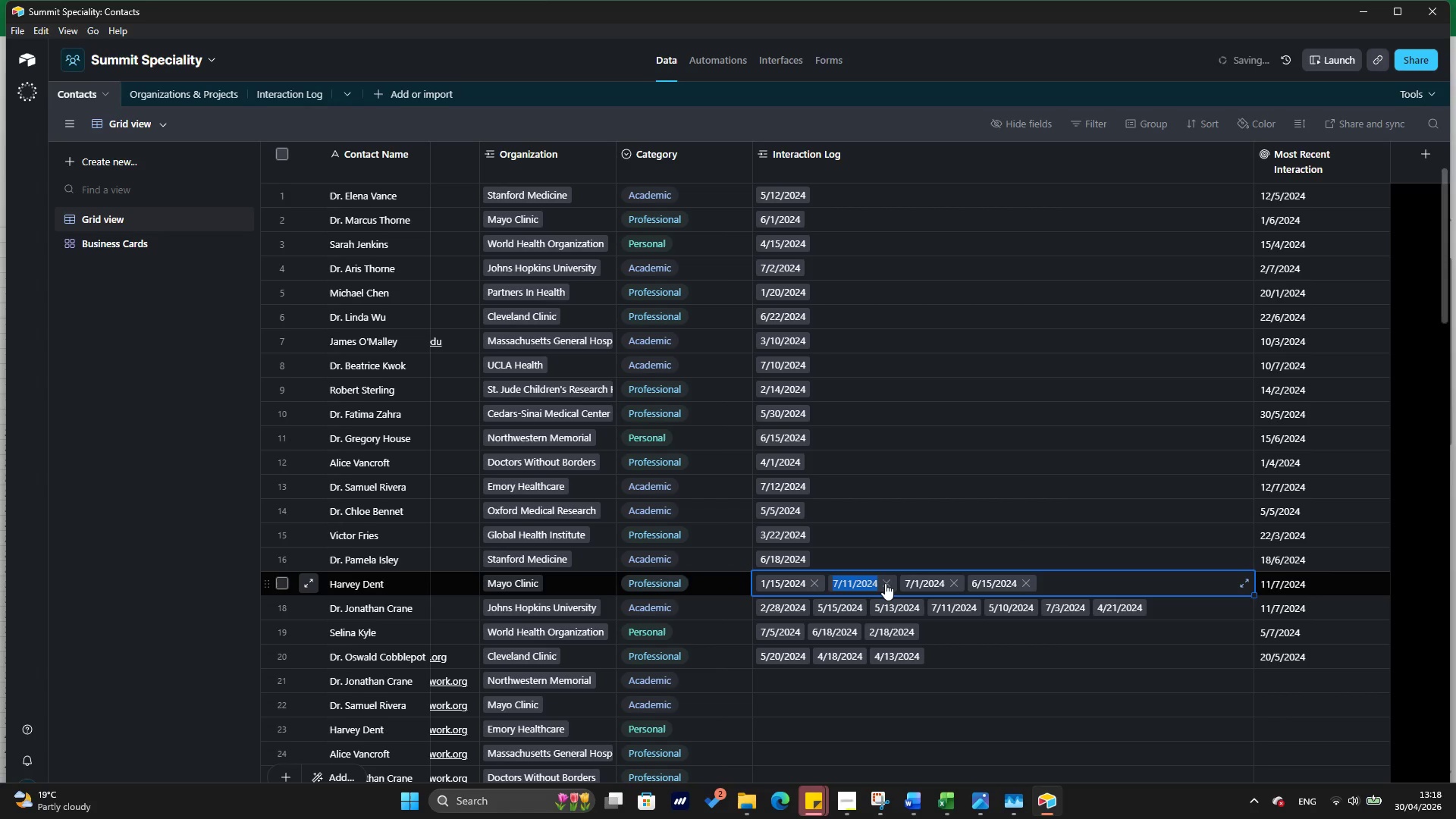 
triple_click([885, 583])
 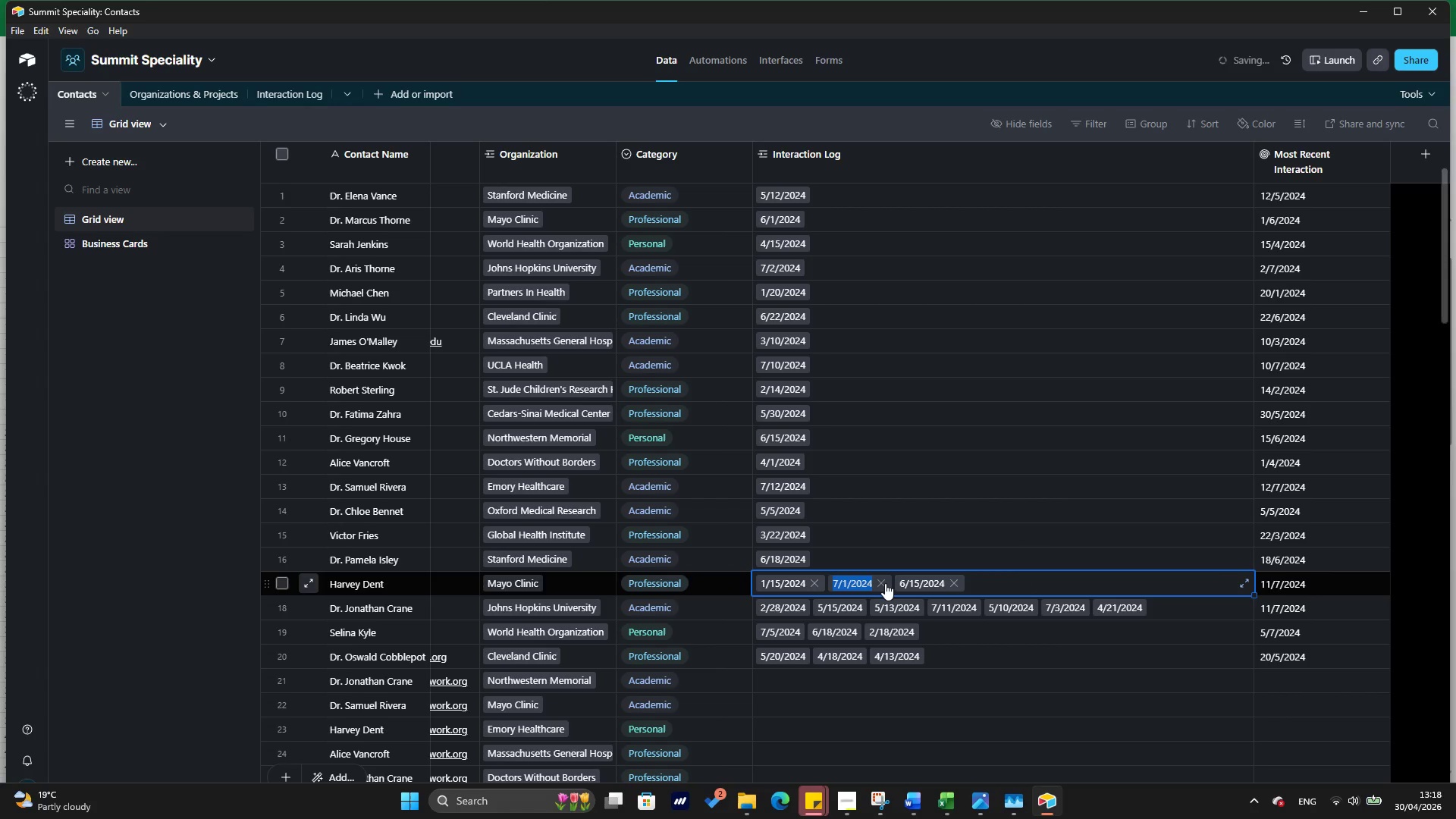 
triple_click([885, 583])
 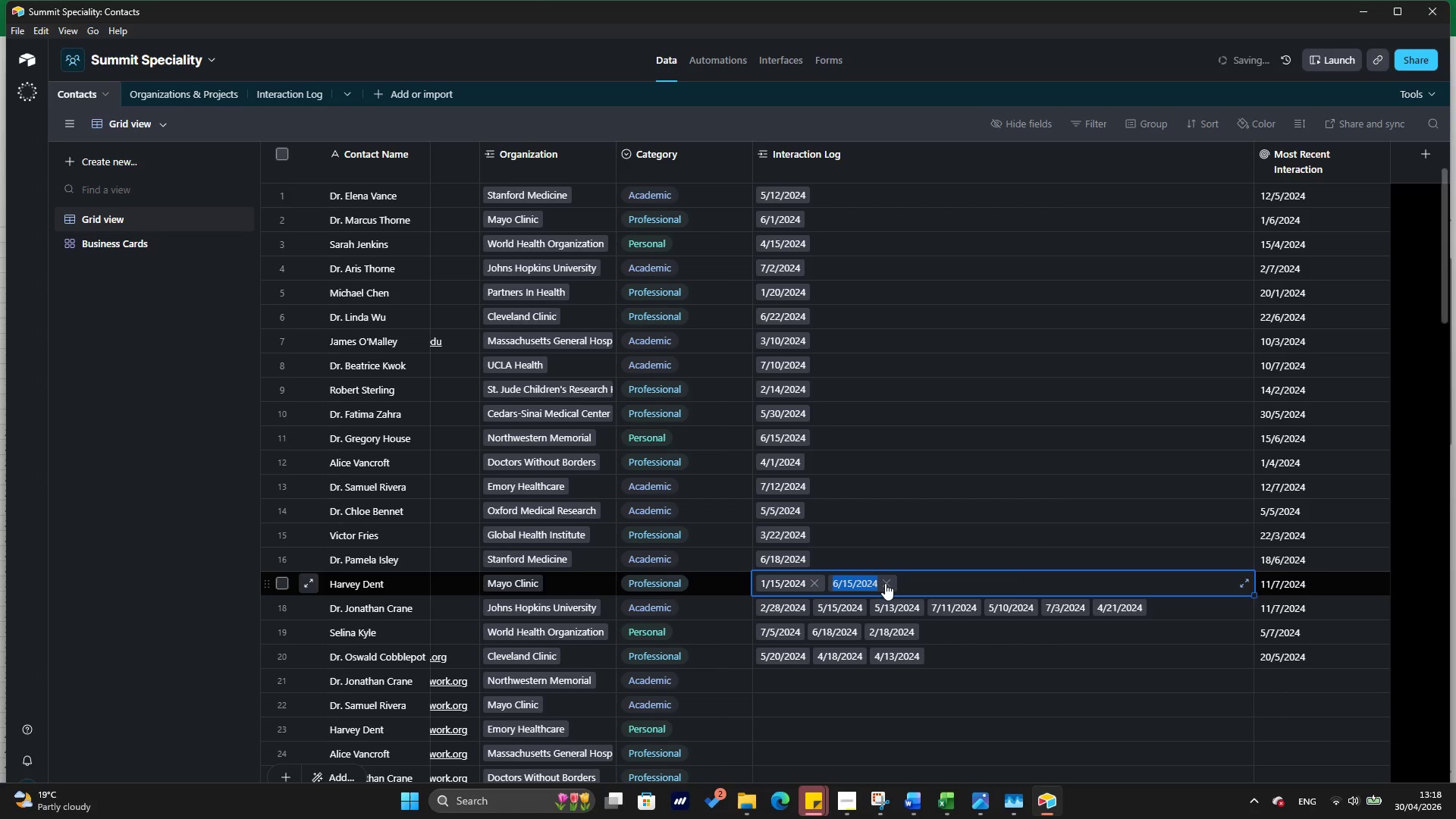 
left_click([885, 583])
 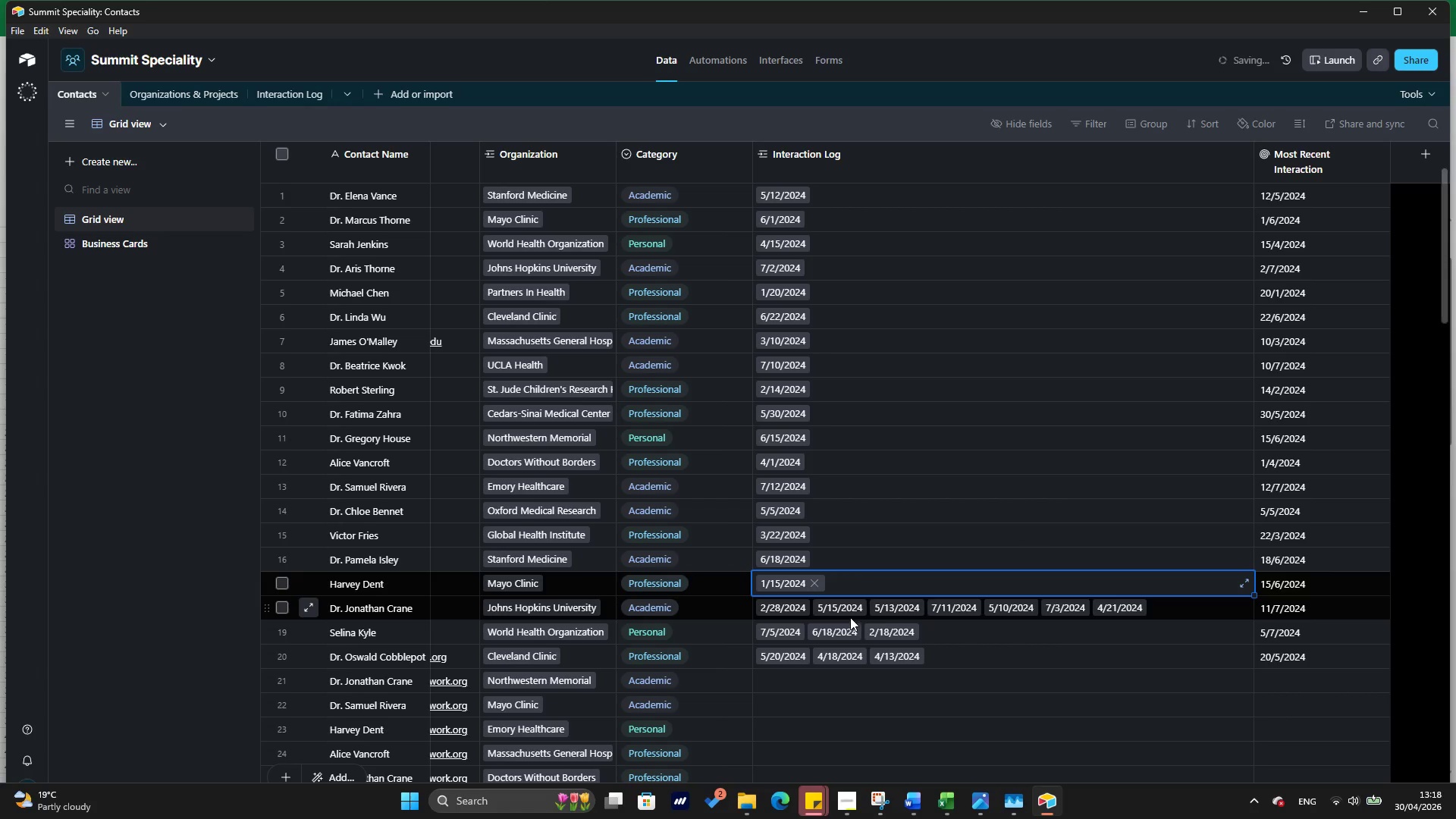 
left_click([850, 617])
 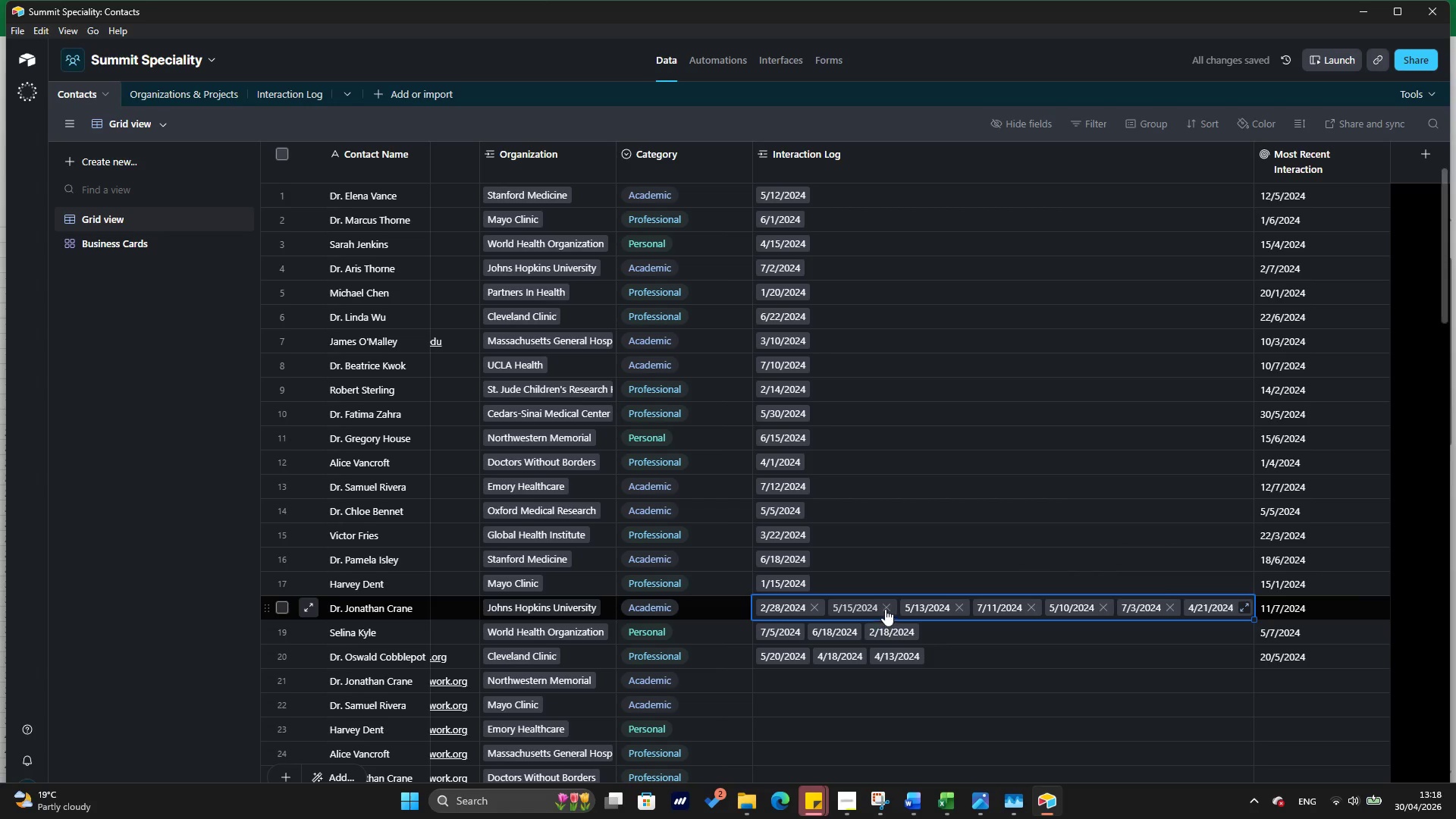 
left_click([886, 609])
 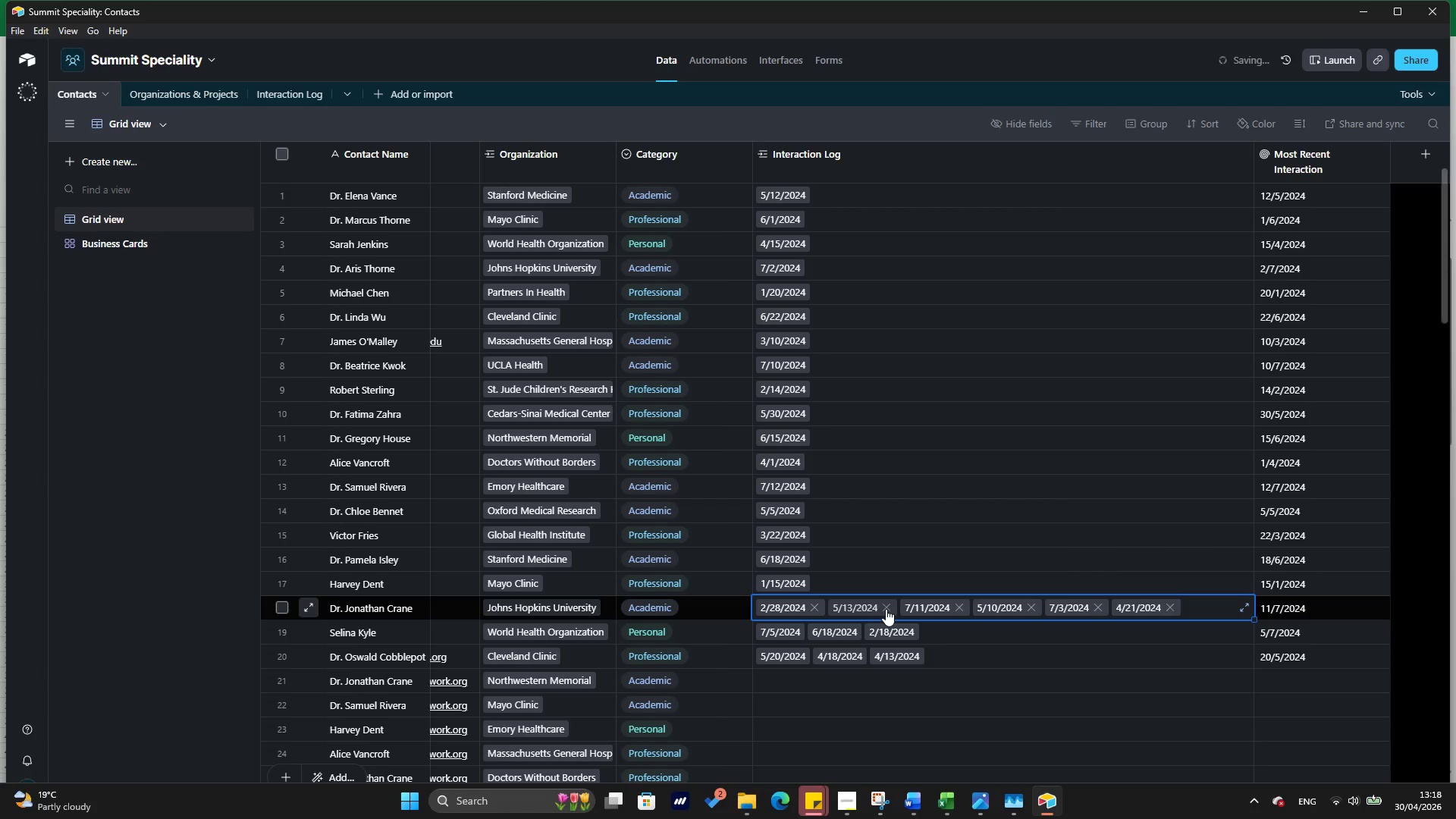 
double_click([886, 609])
 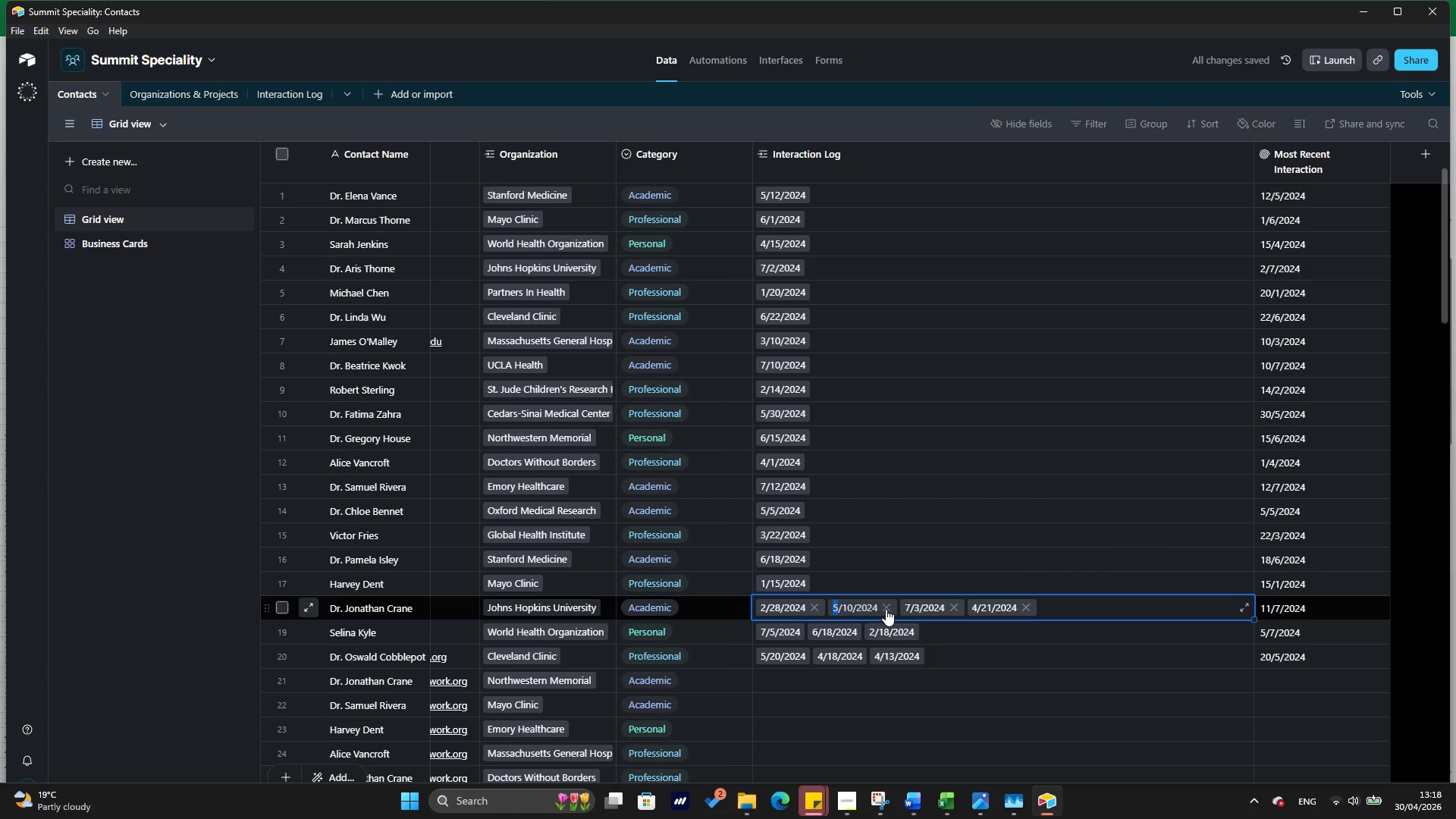 
triple_click([886, 609])
 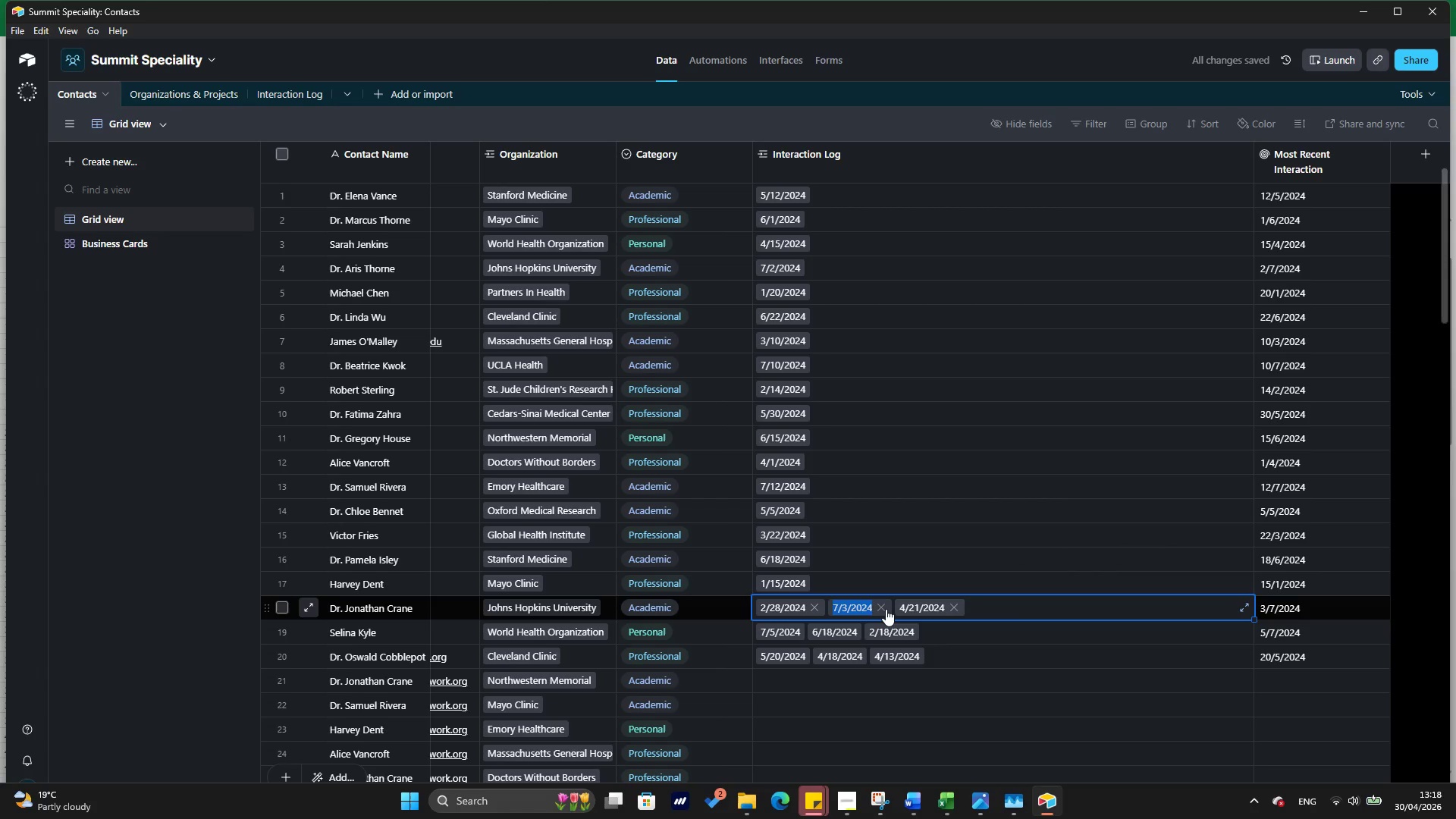 
left_click([886, 609])
 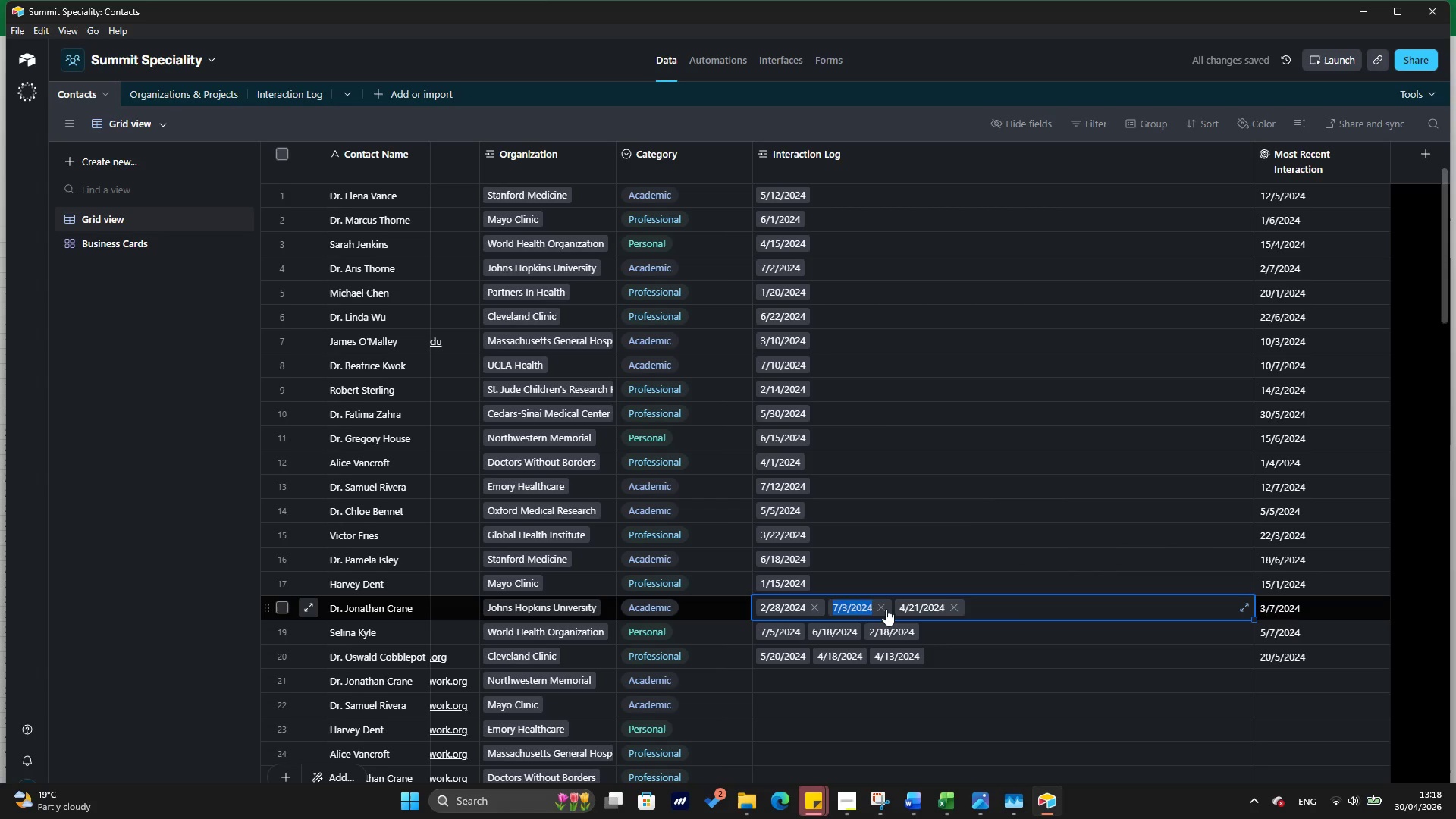 
left_click([886, 609])
 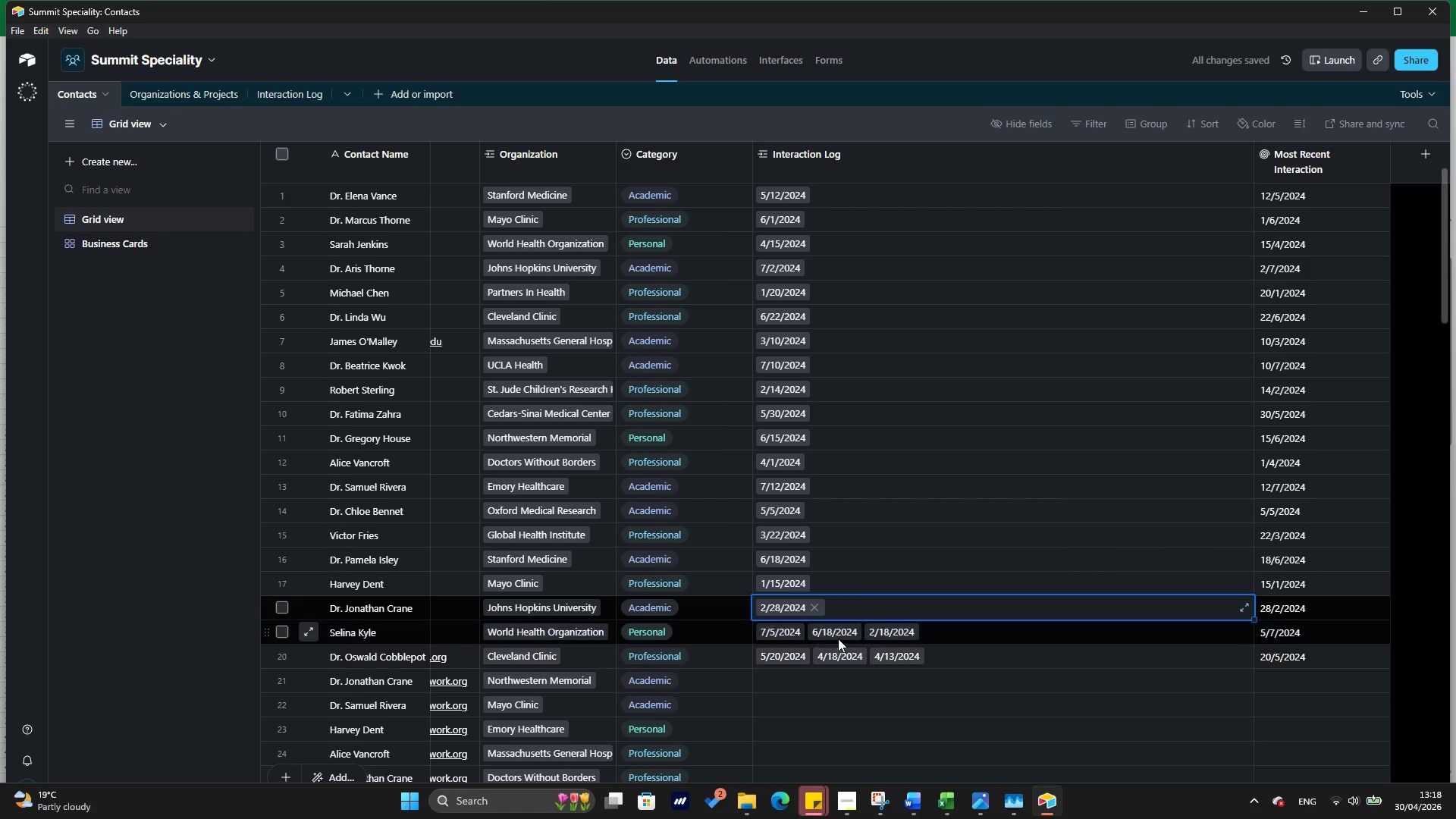 
left_click([838, 637])
 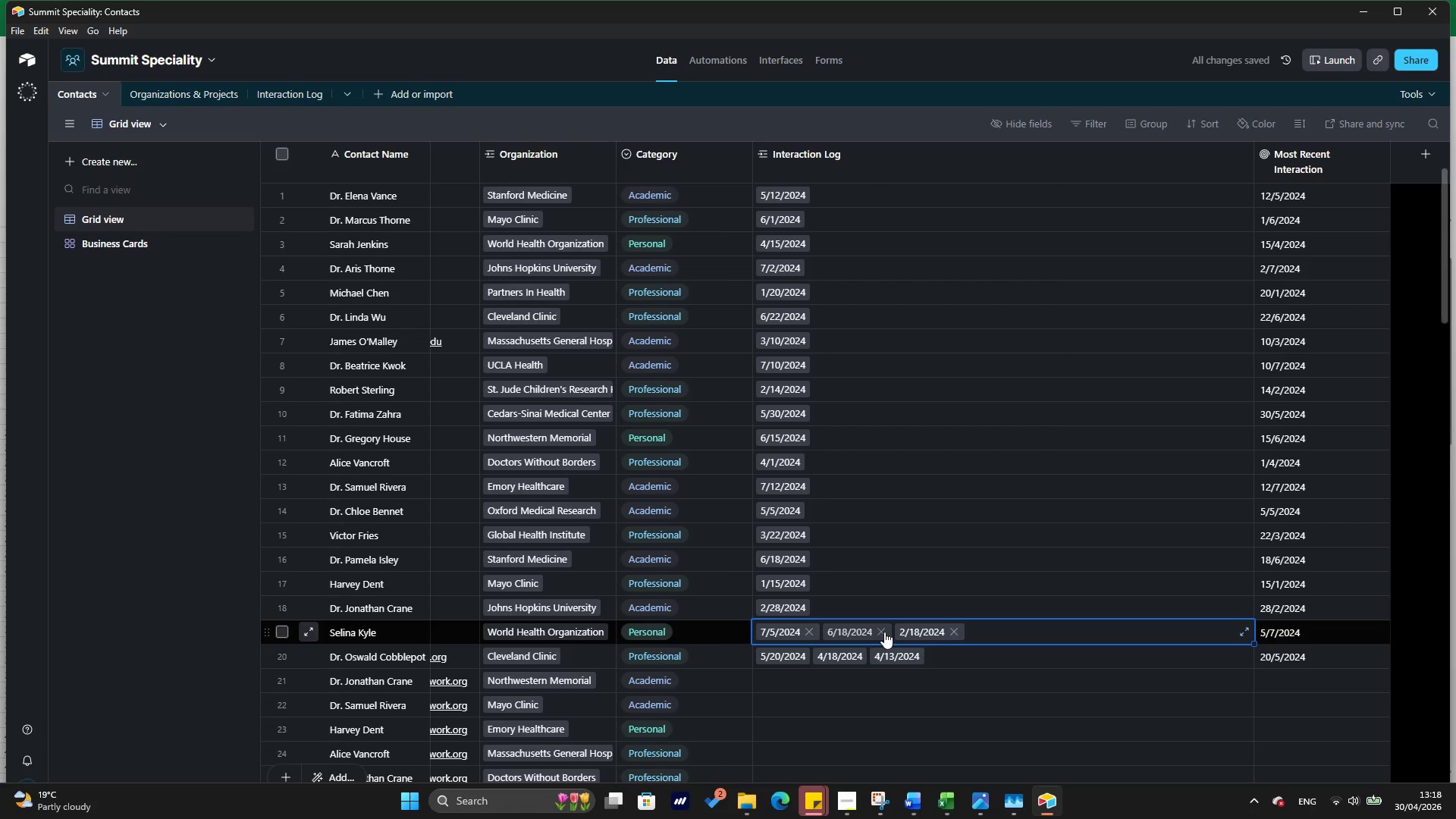 
left_click([882, 630])
 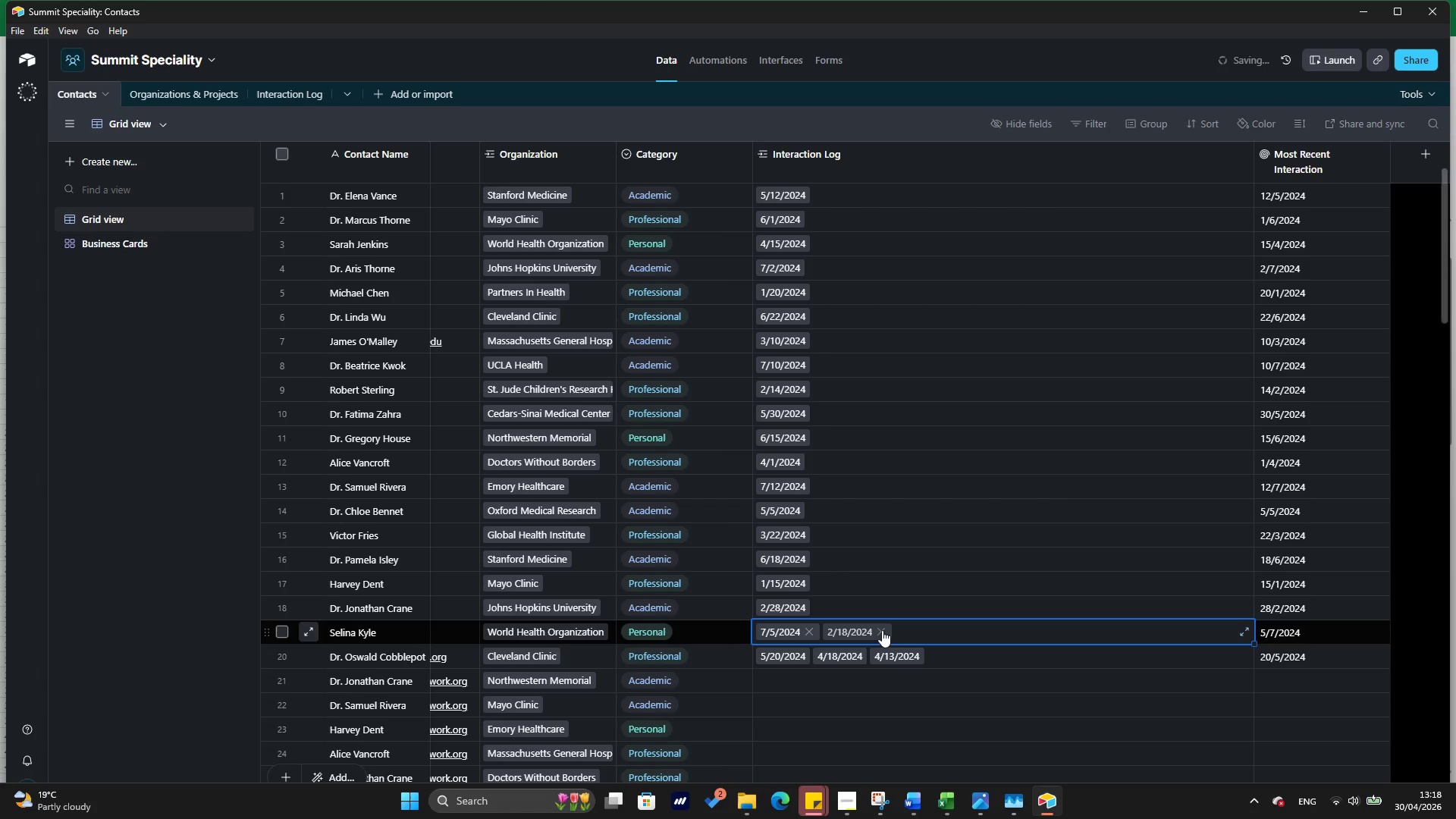 
left_click([882, 630])
 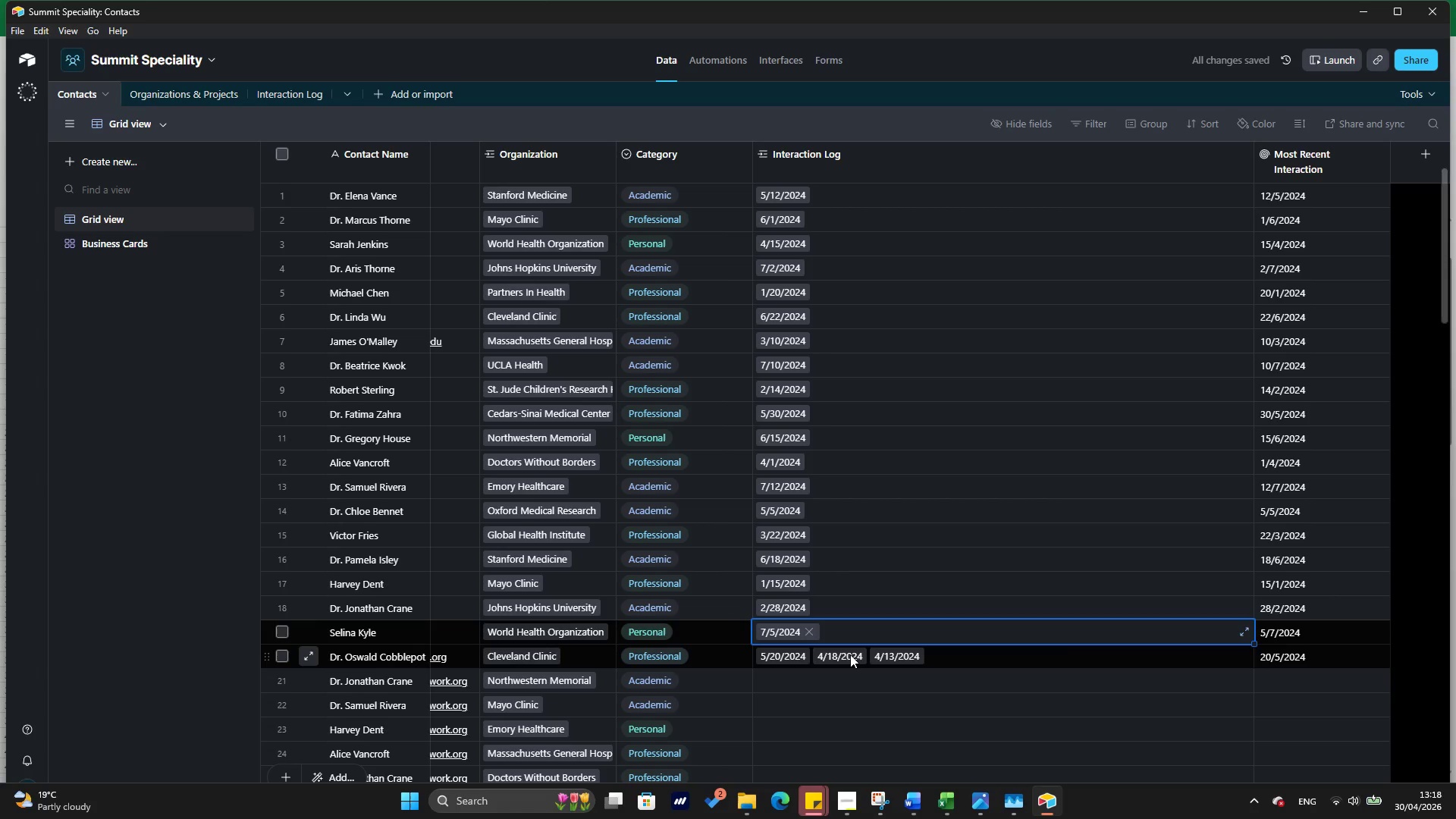 
left_click([850, 654])
 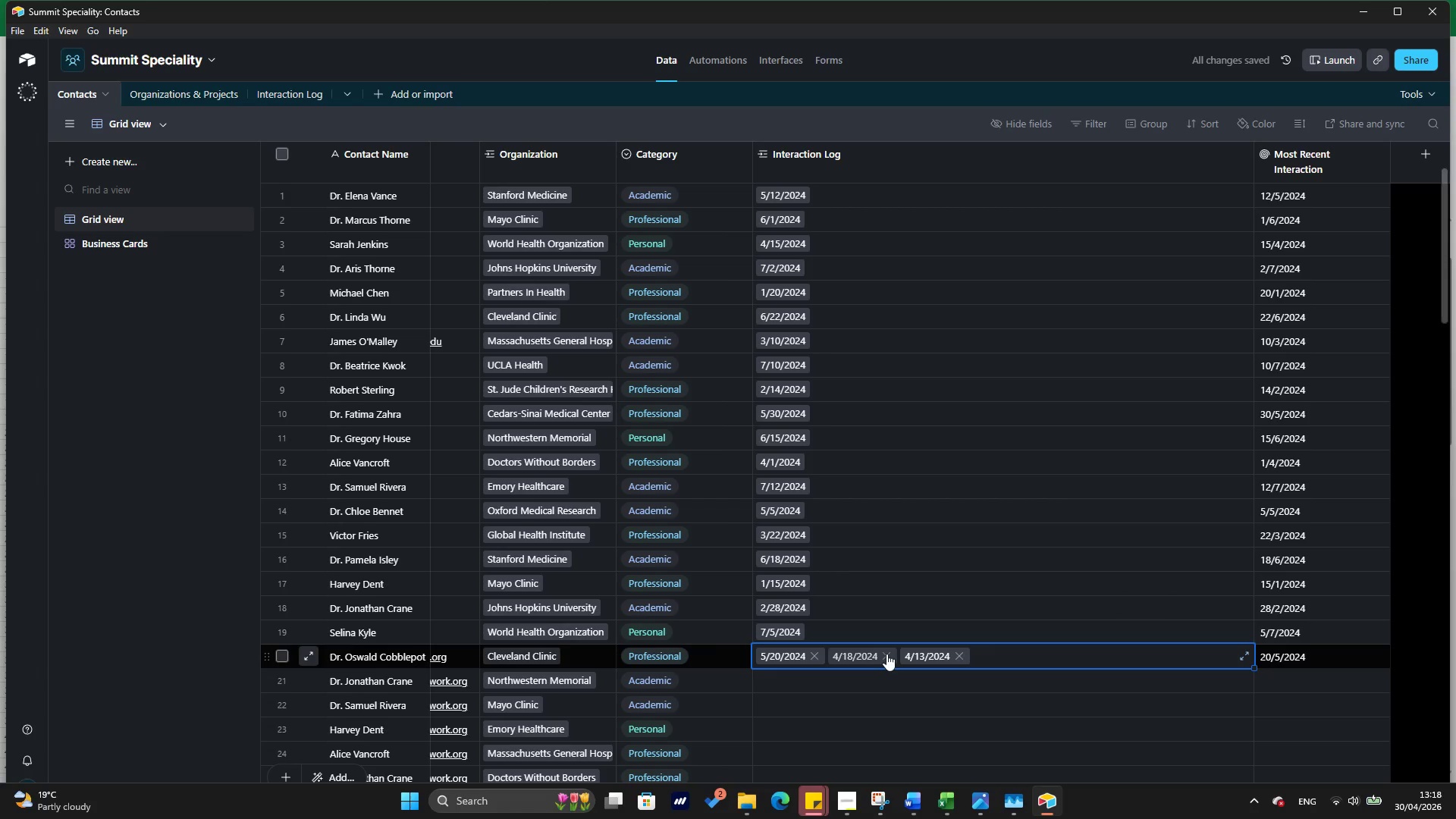 
left_click([886, 654])
 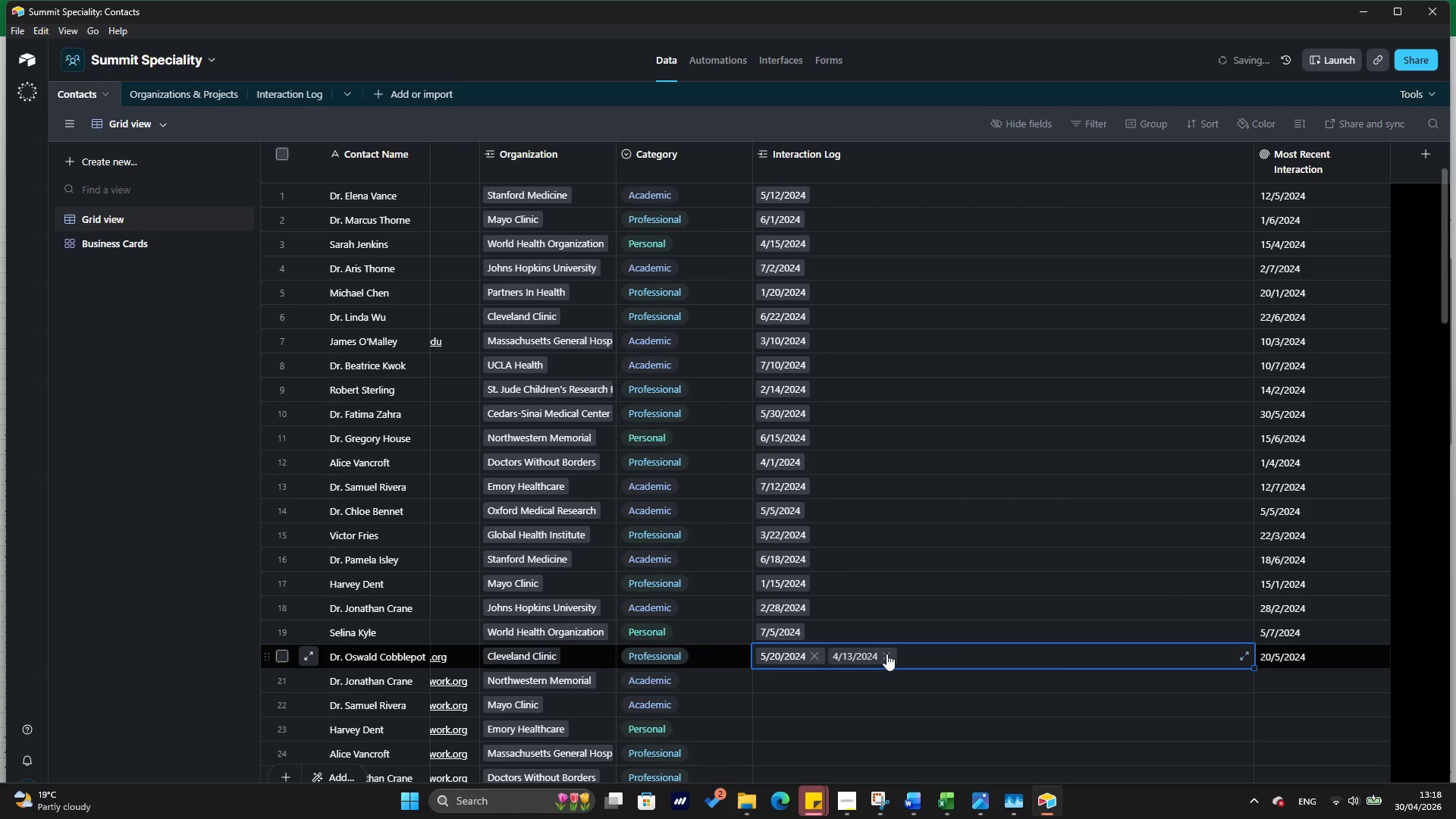 
left_click([886, 654])
 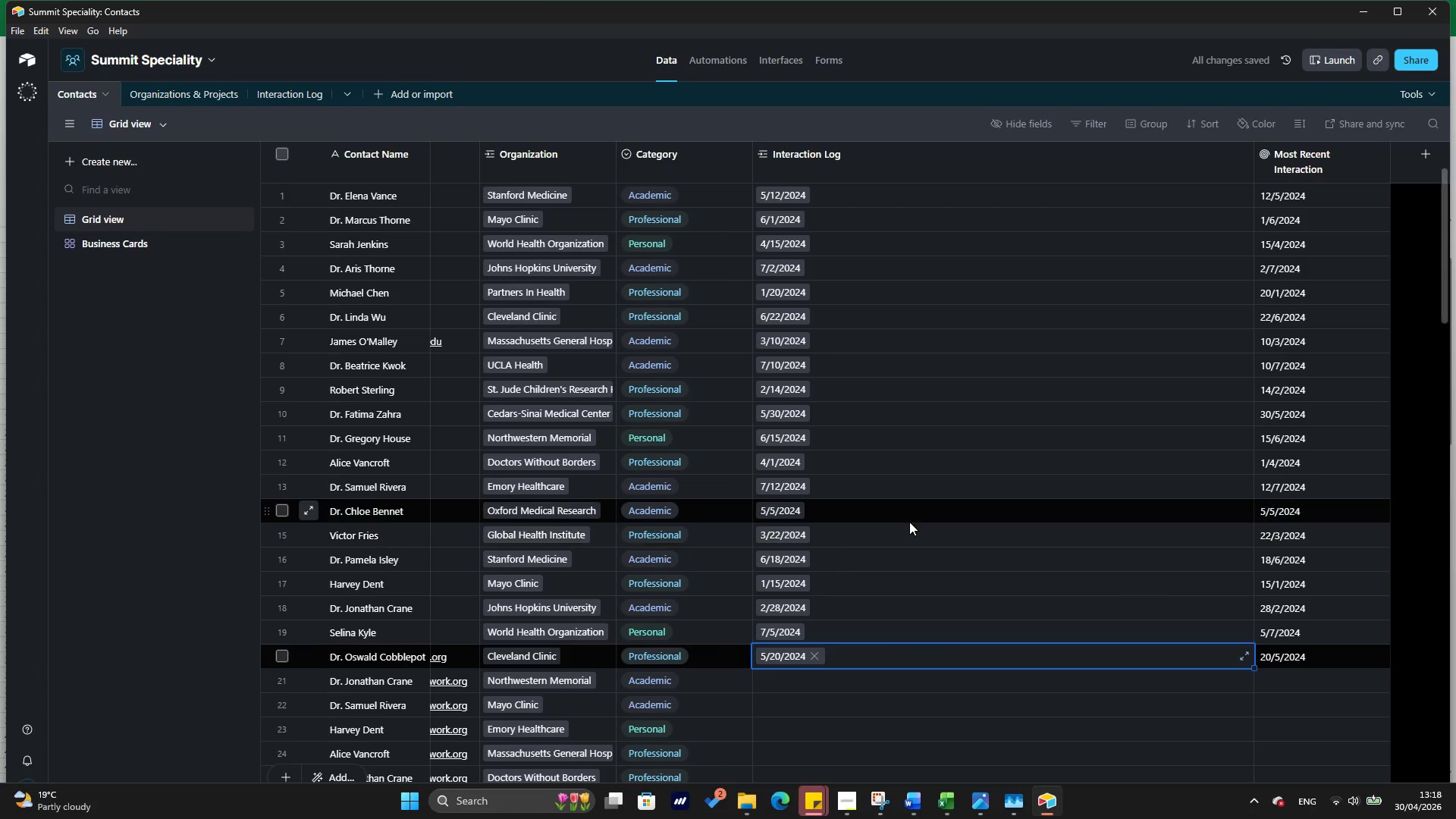 
scroll: coordinate [977, 333], scroll_direction: up, amount: 13.0
 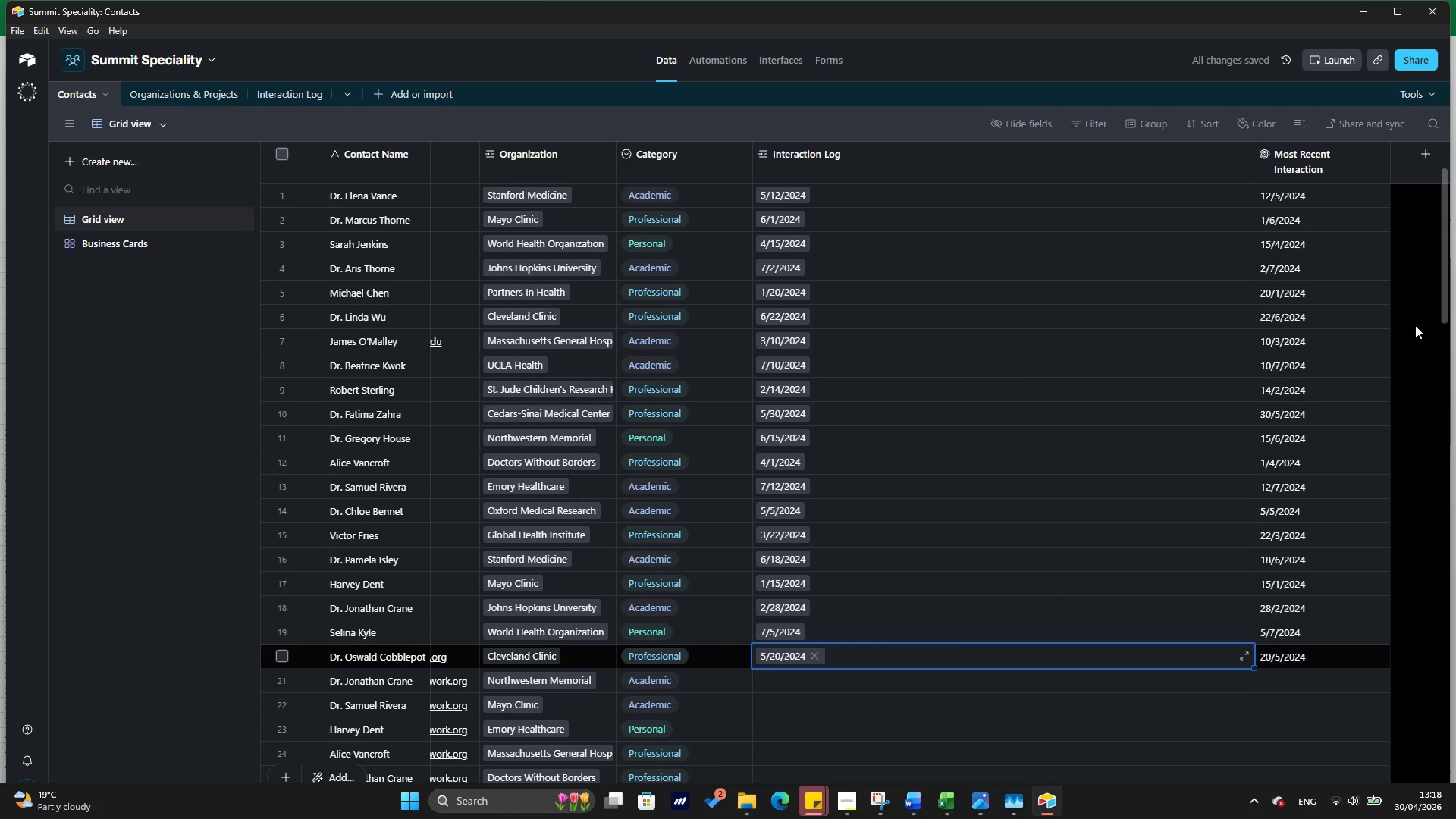 
left_click([1415, 325])
 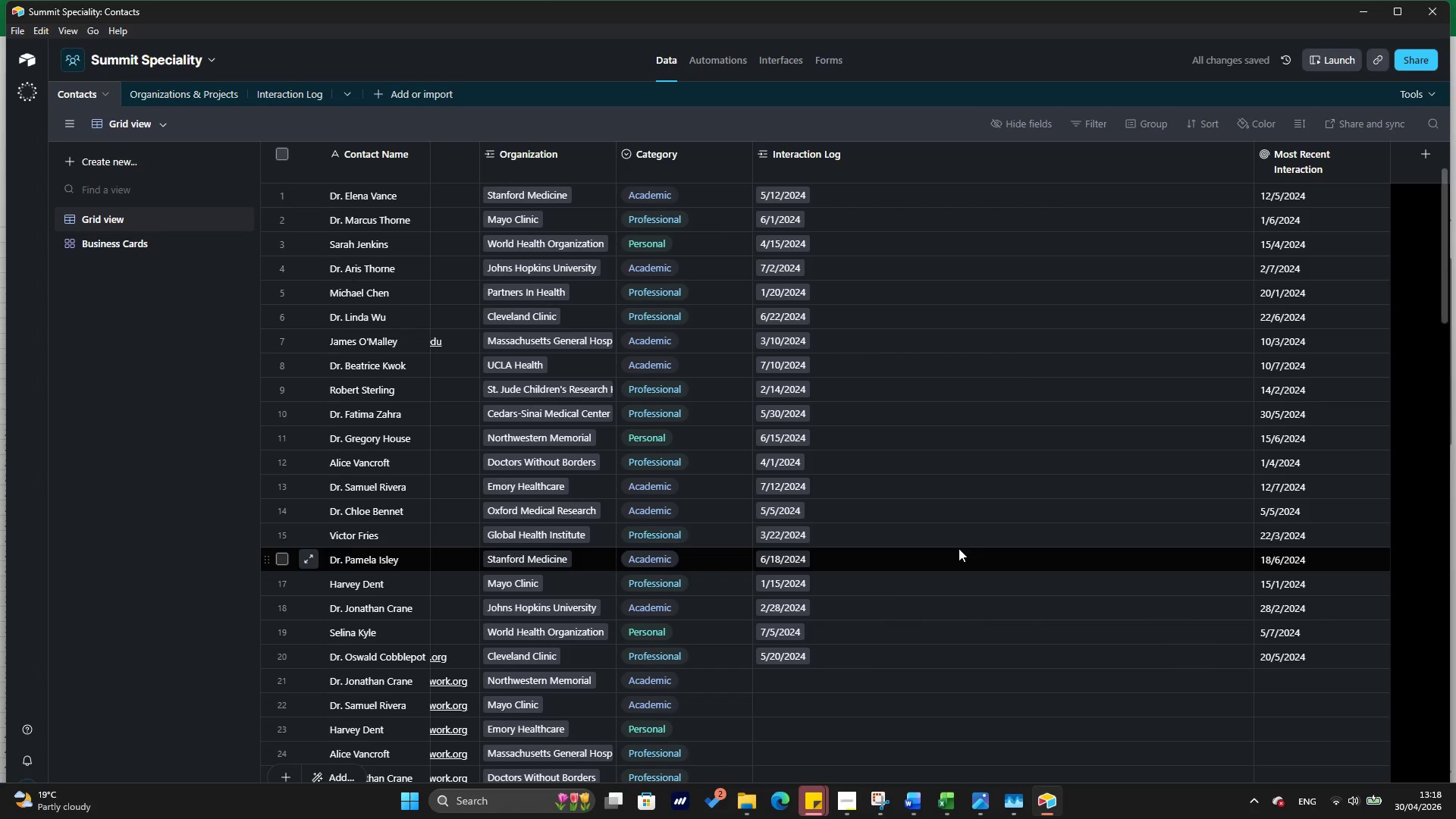 
scroll: coordinate [939, 512], scroll_direction: up, amount: 3.0
 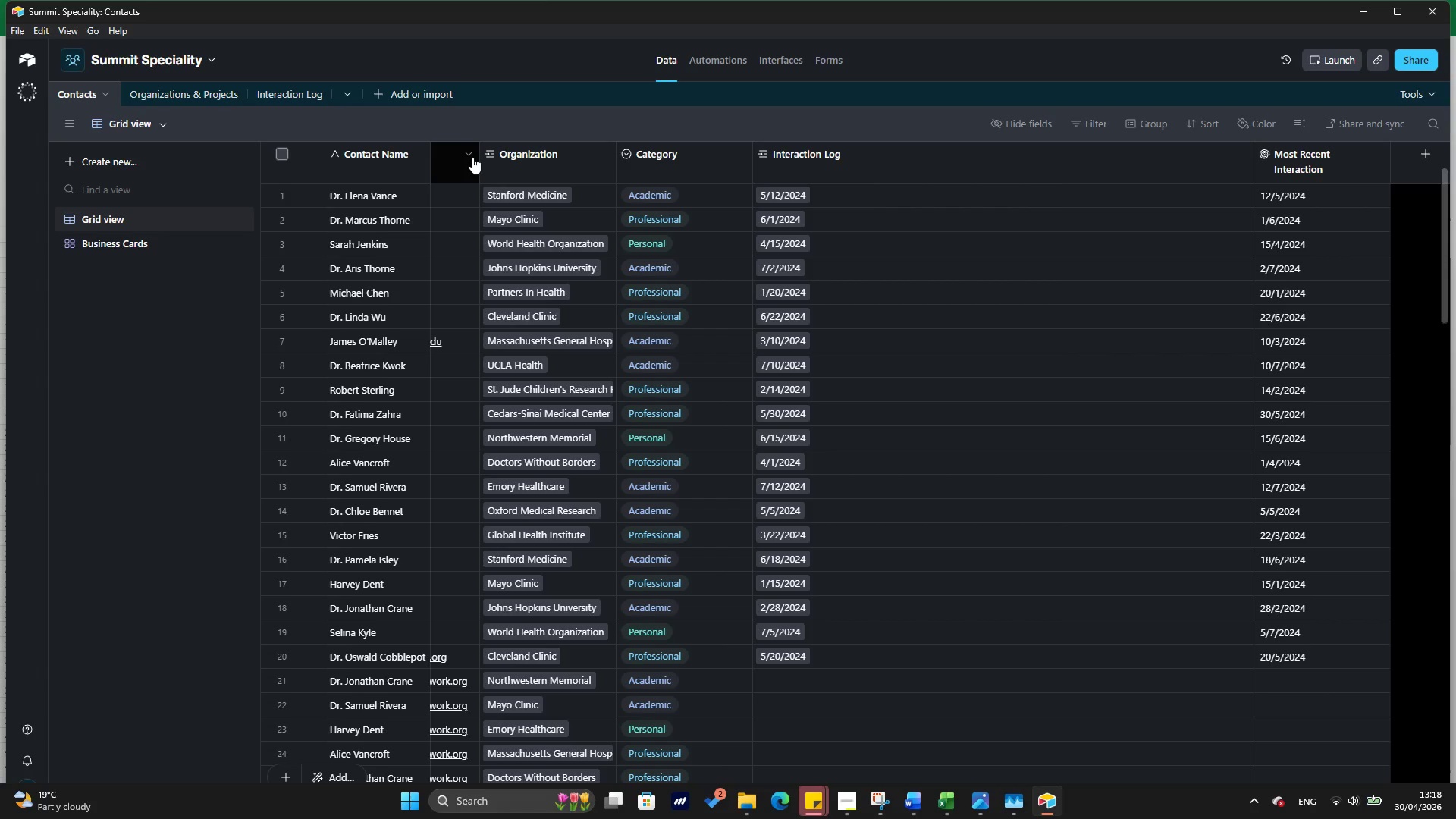 
wait(6.29)
 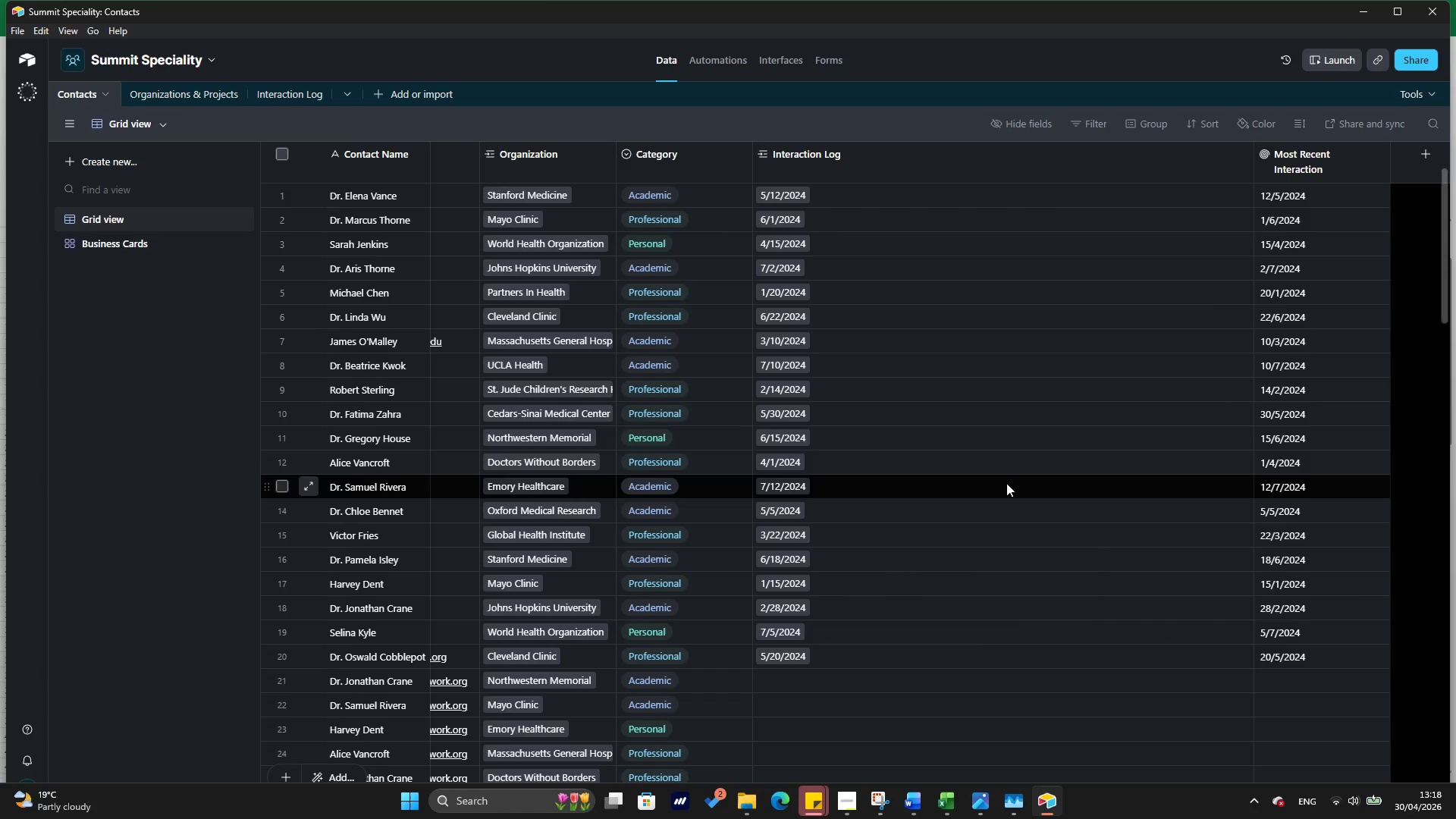 
double_click([448, 167])
 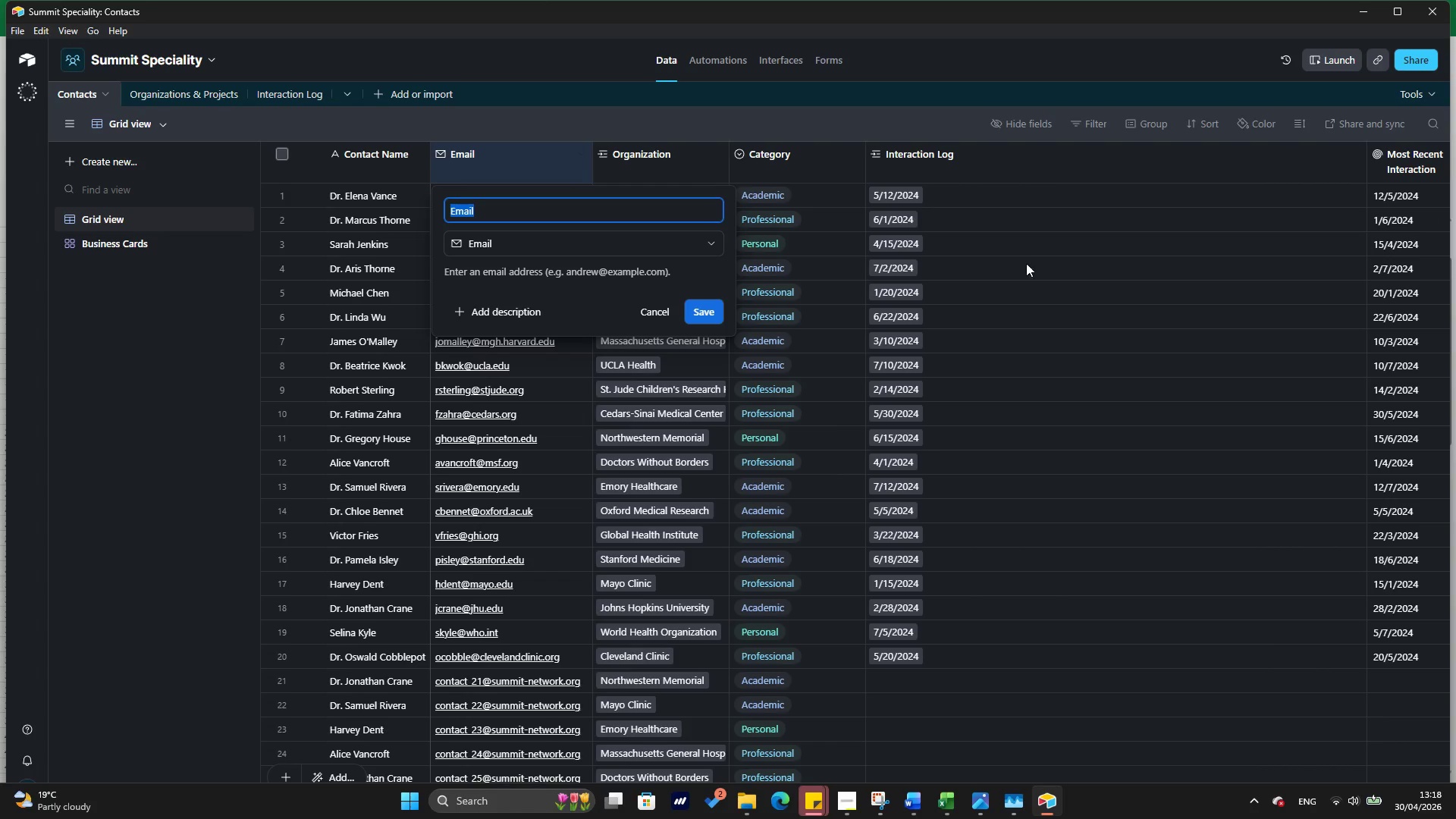 
left_click([1113, 256])
 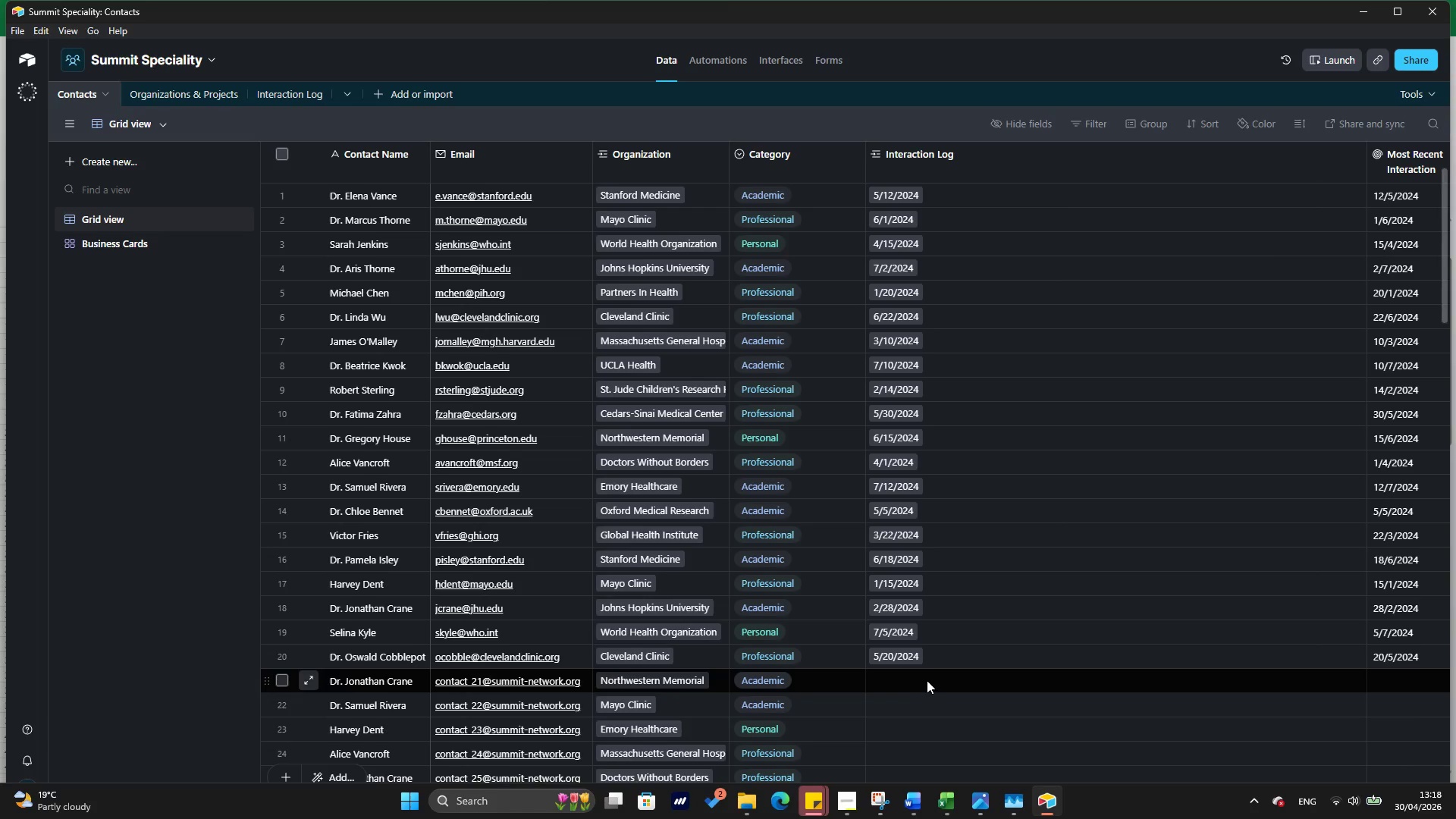 
left_click([898, 682])
 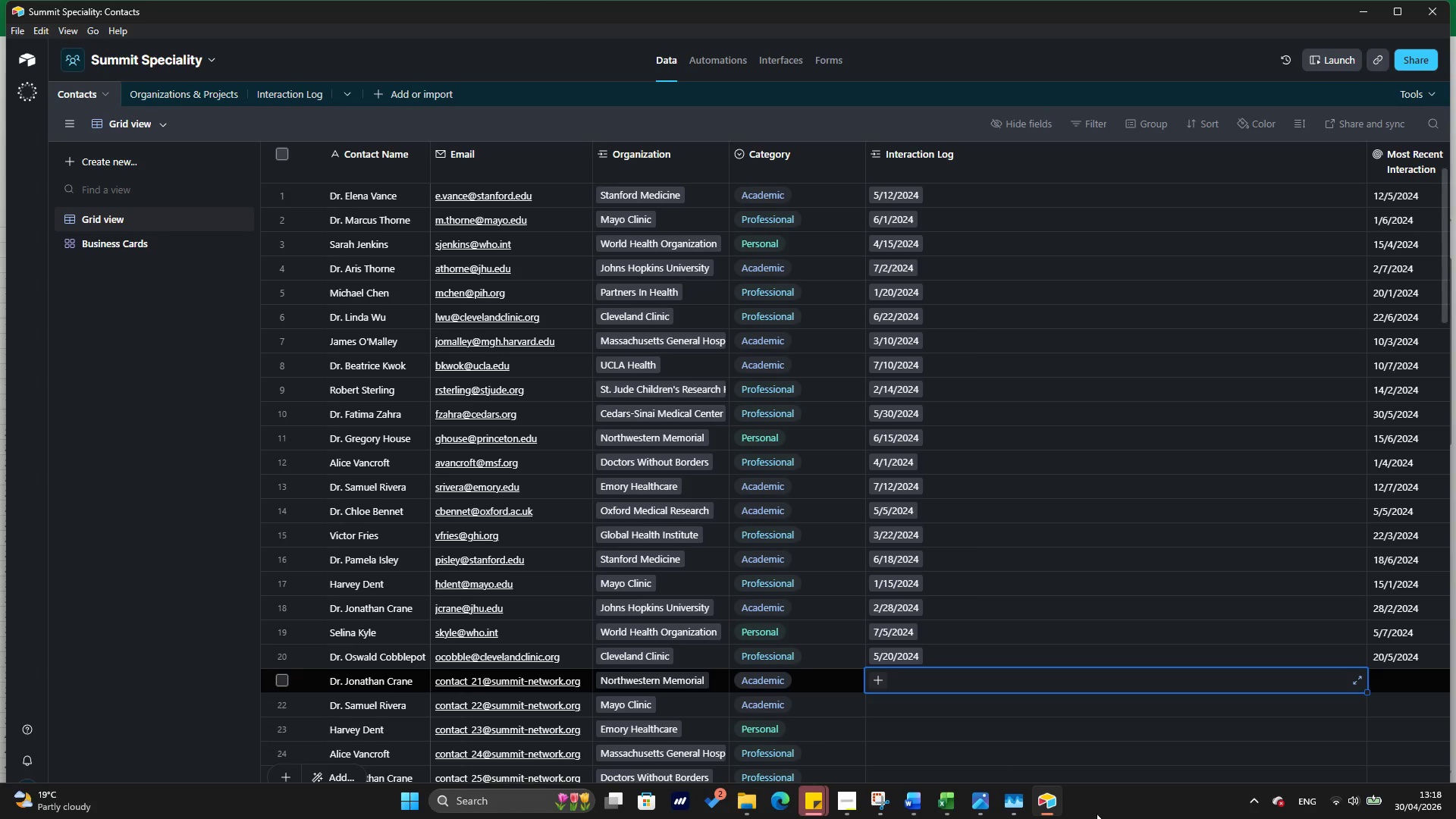 
mouse_move([968, 791])
 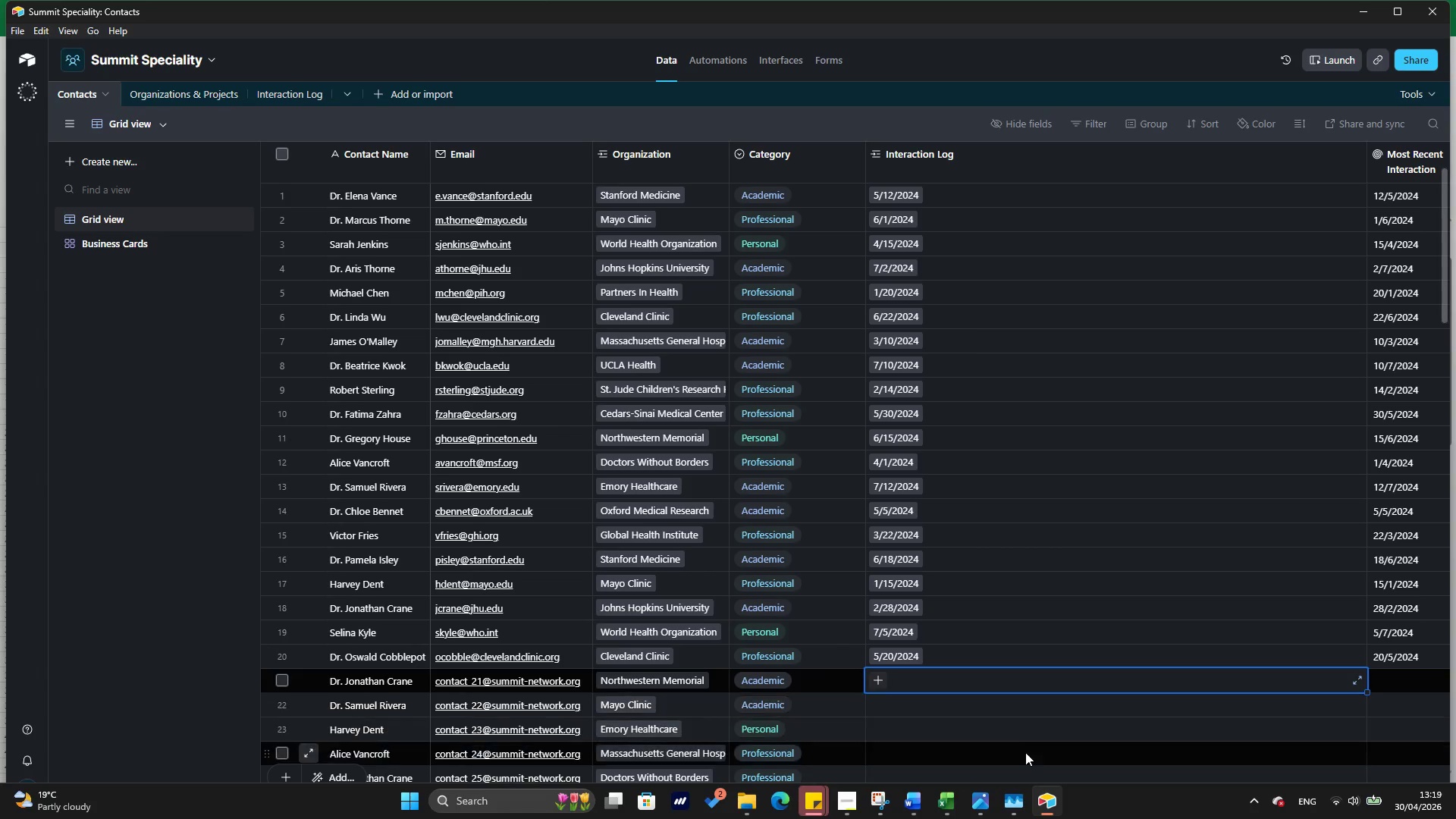 
left_click([949, 795])
 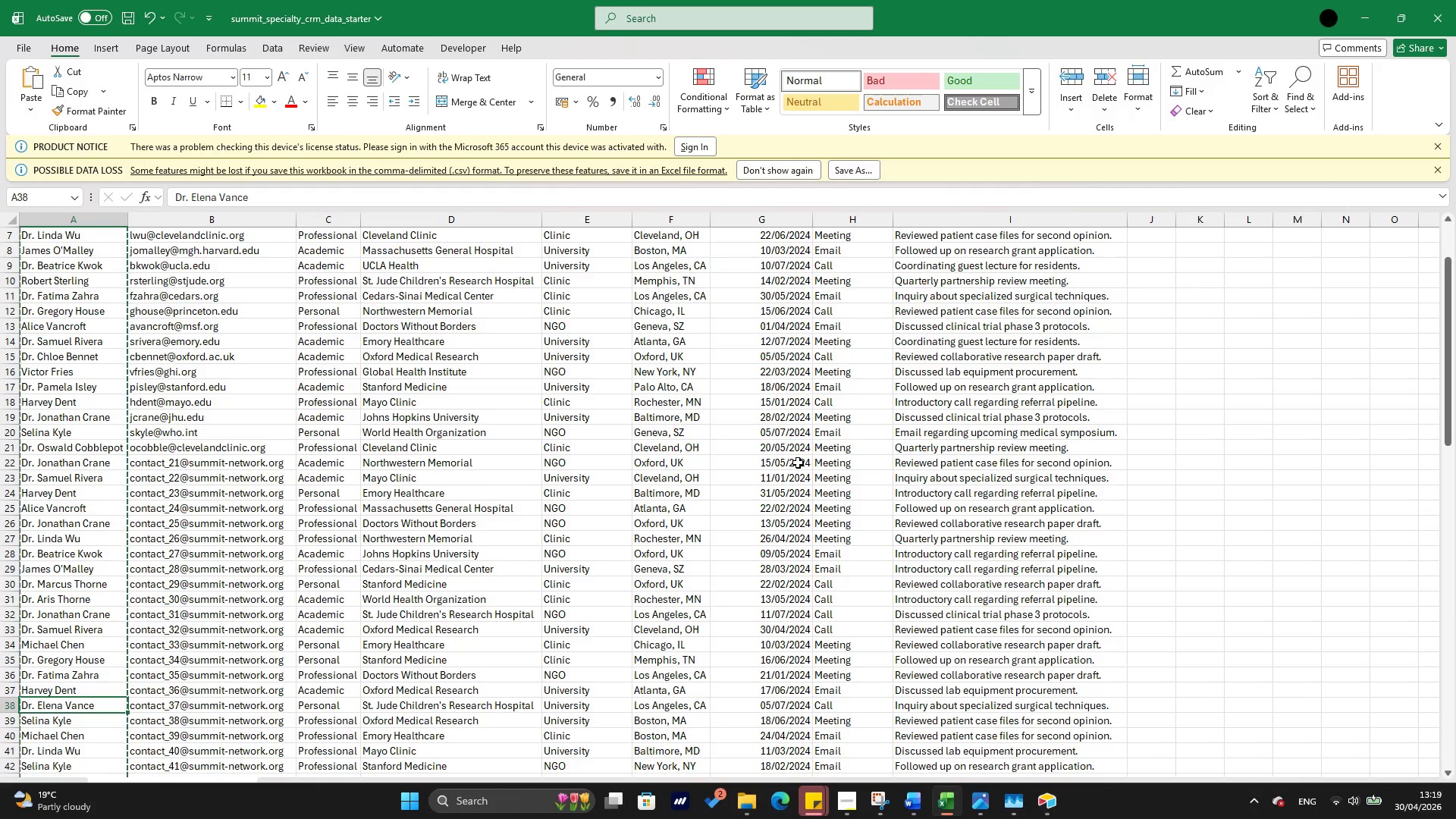 
wait(8.95)
 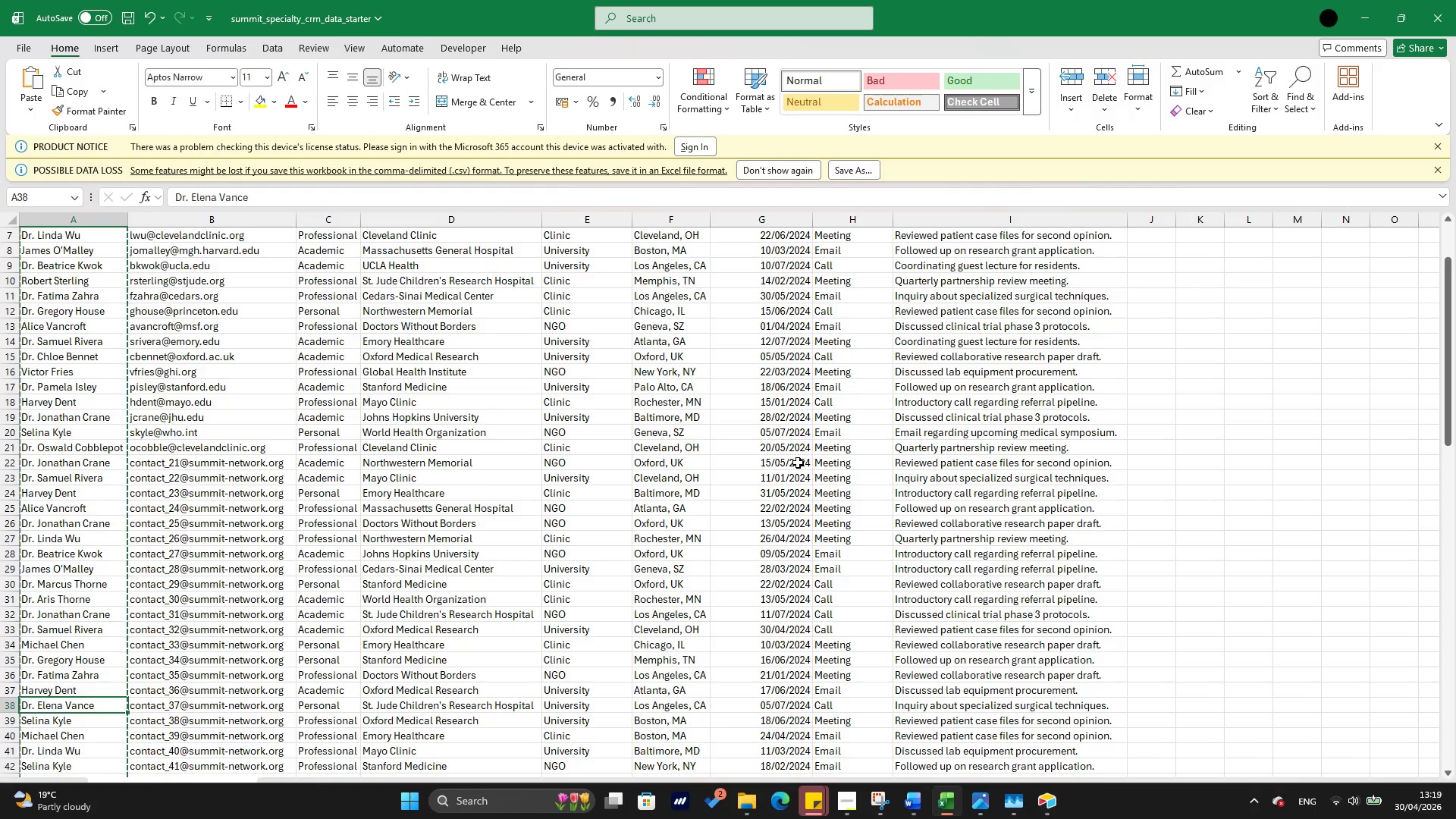 
key(Escape)
 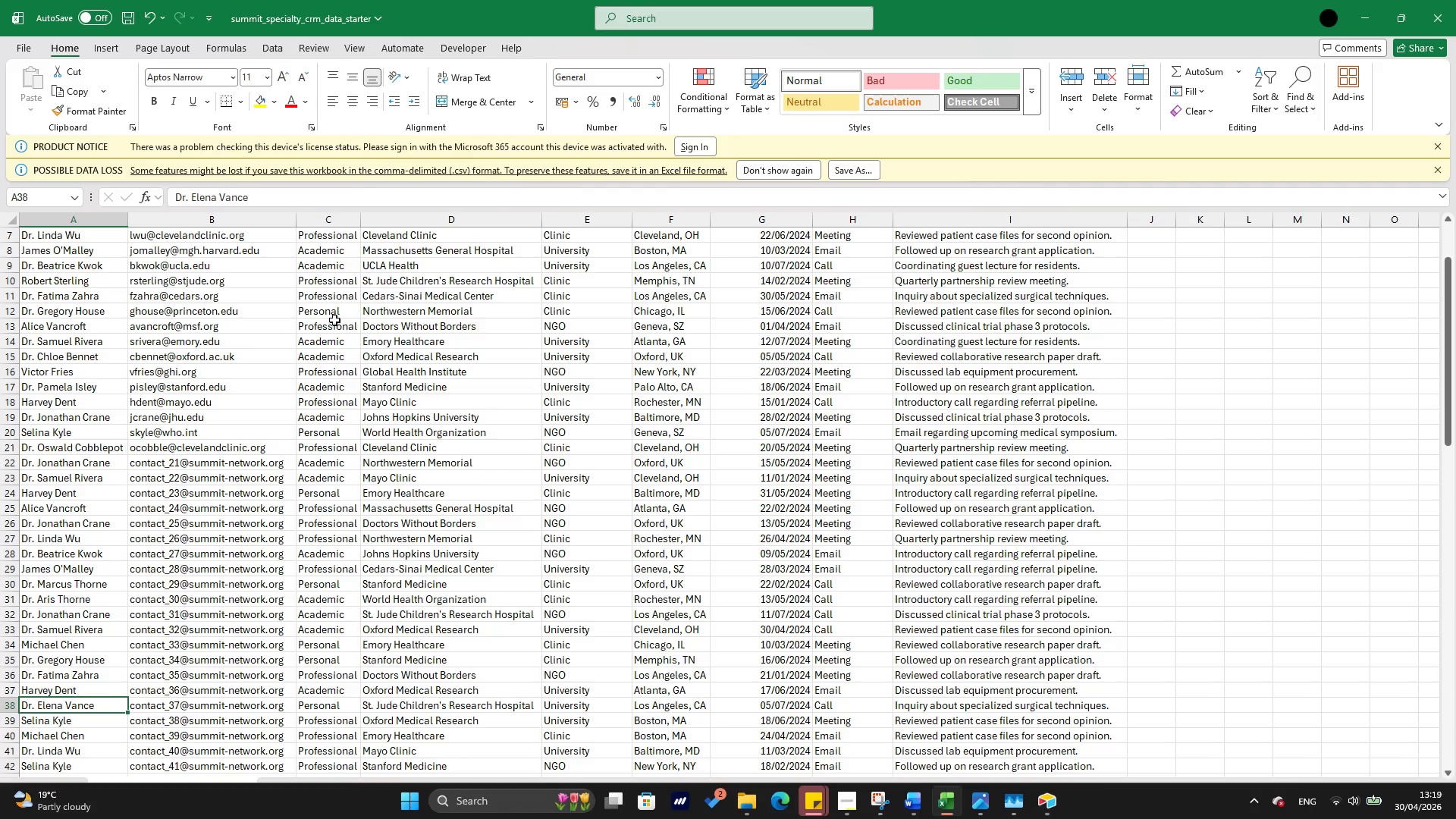 
wait(13.05)
 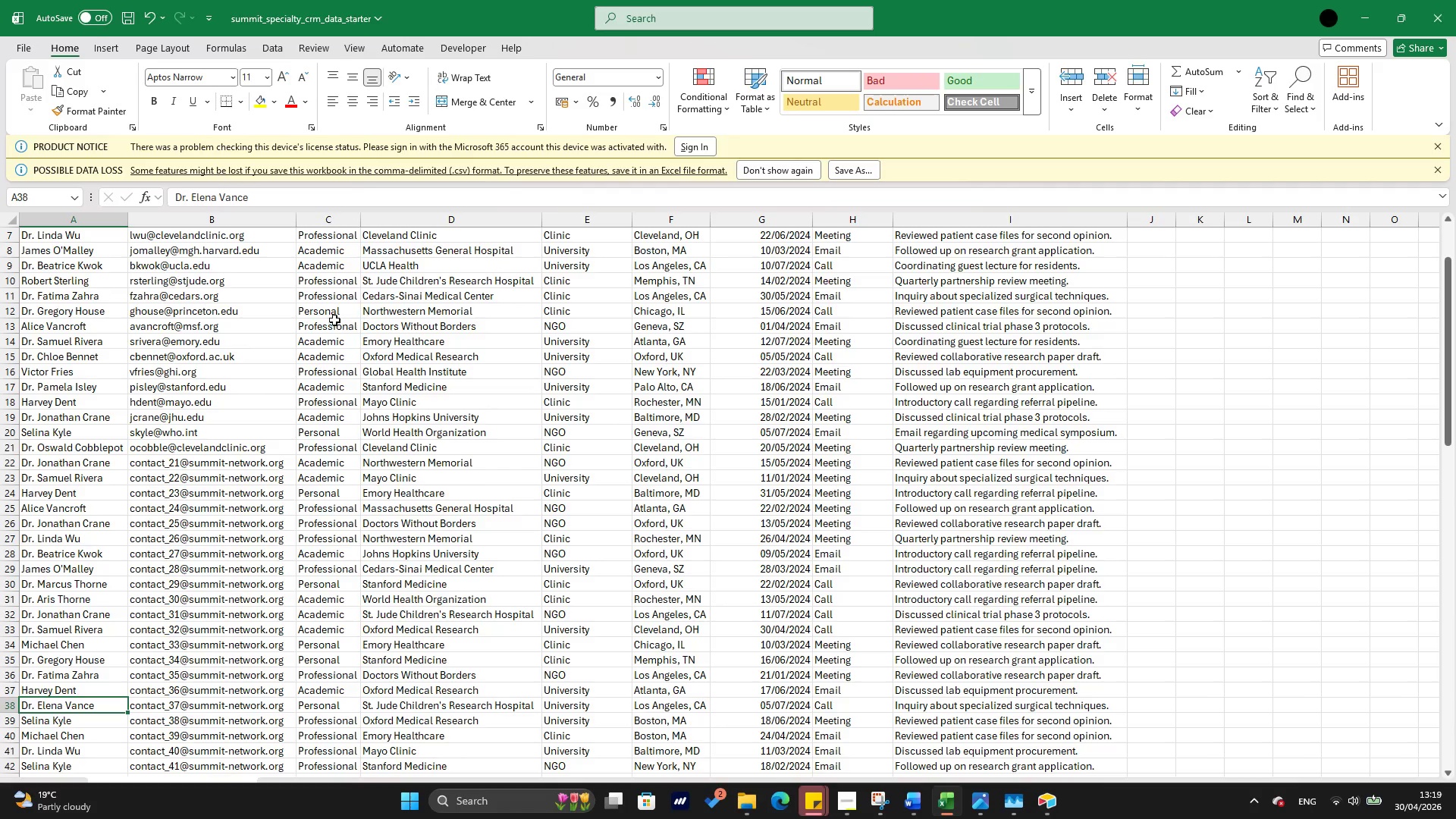 
left_click([1046, 808])
 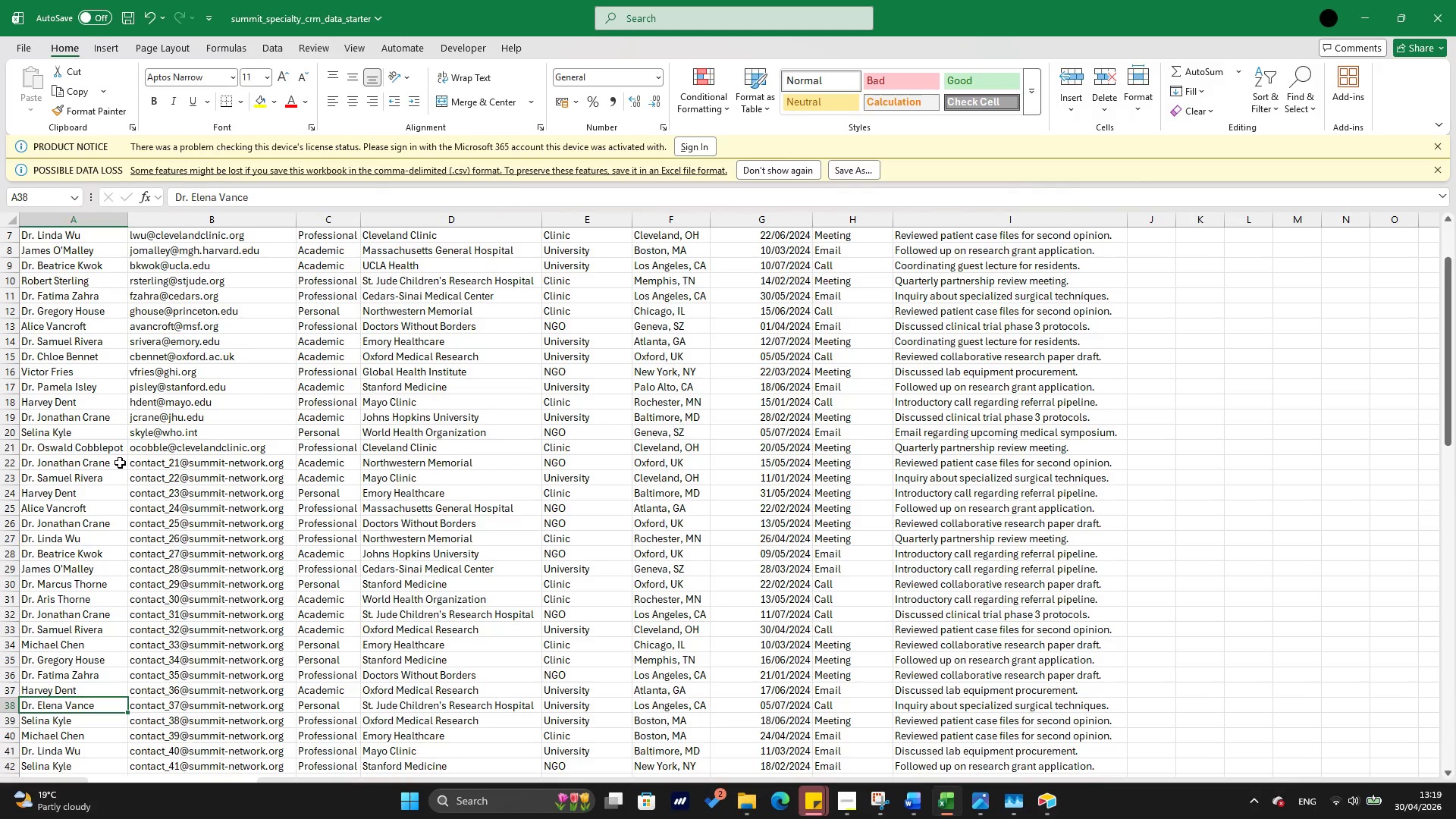 
wait(13.23)
 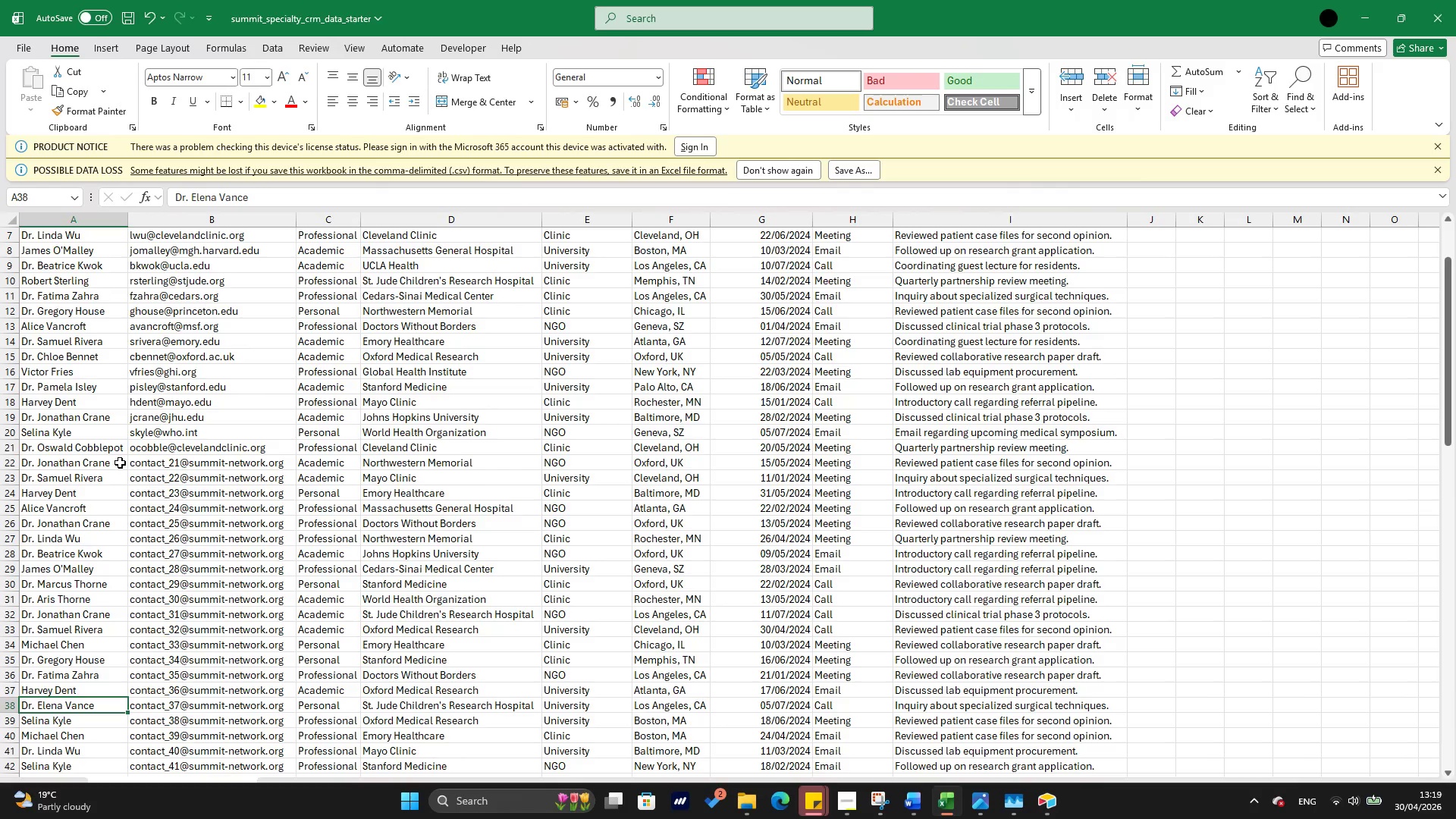 
left_click([786, 463])
 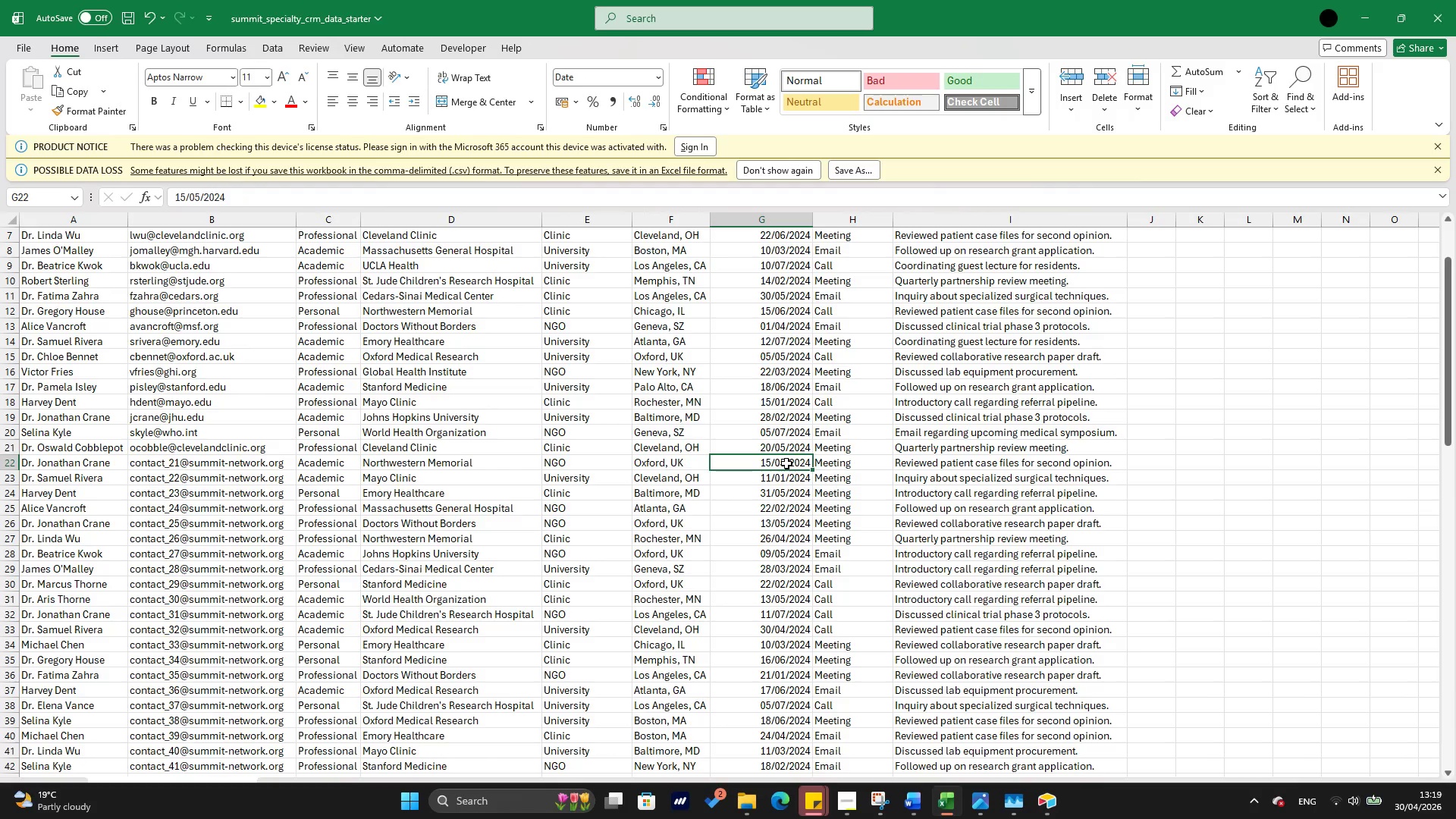 
wait(7.77)
 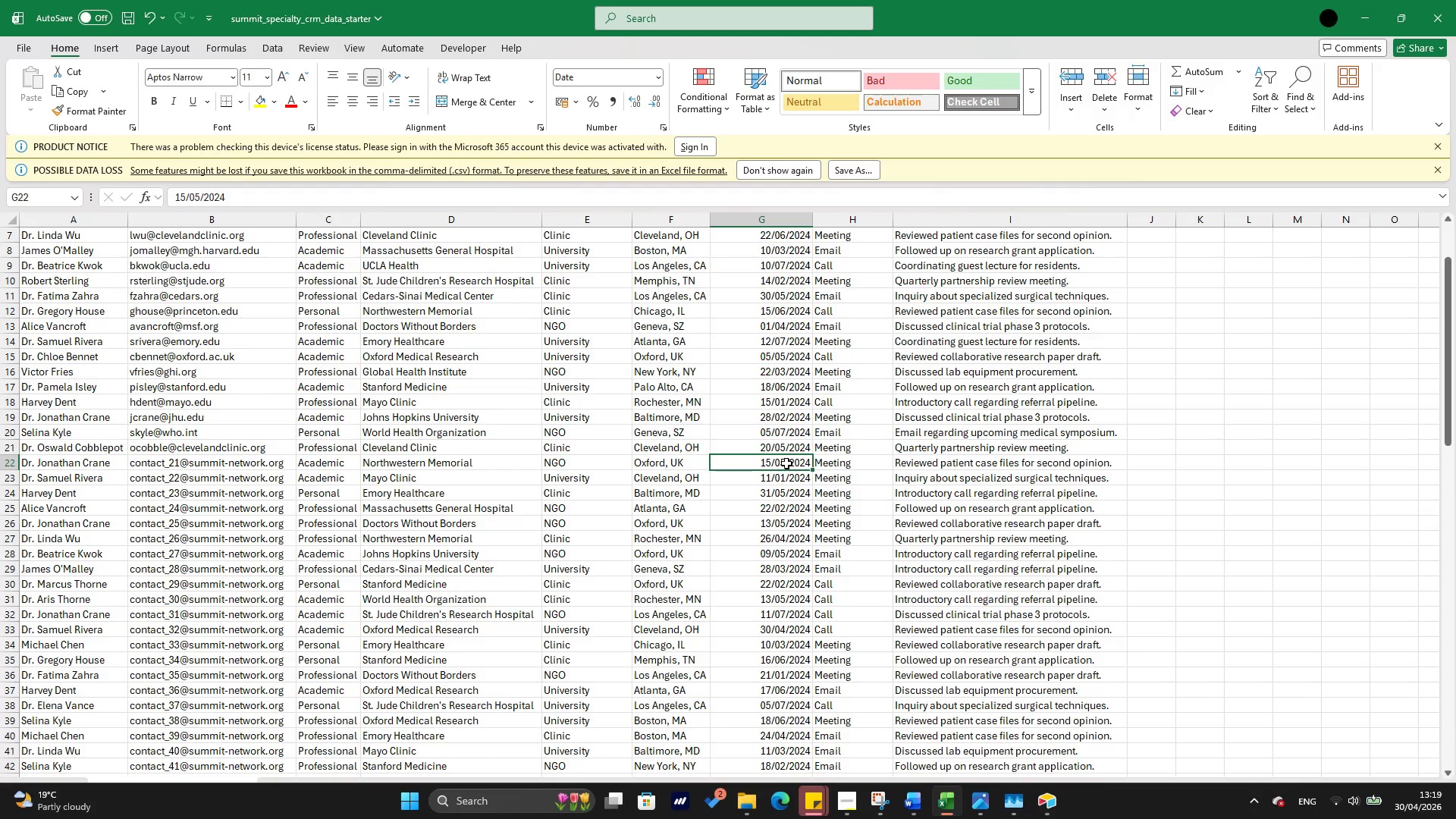 
hold_key(key=ArrowDown, duration=1.51)
 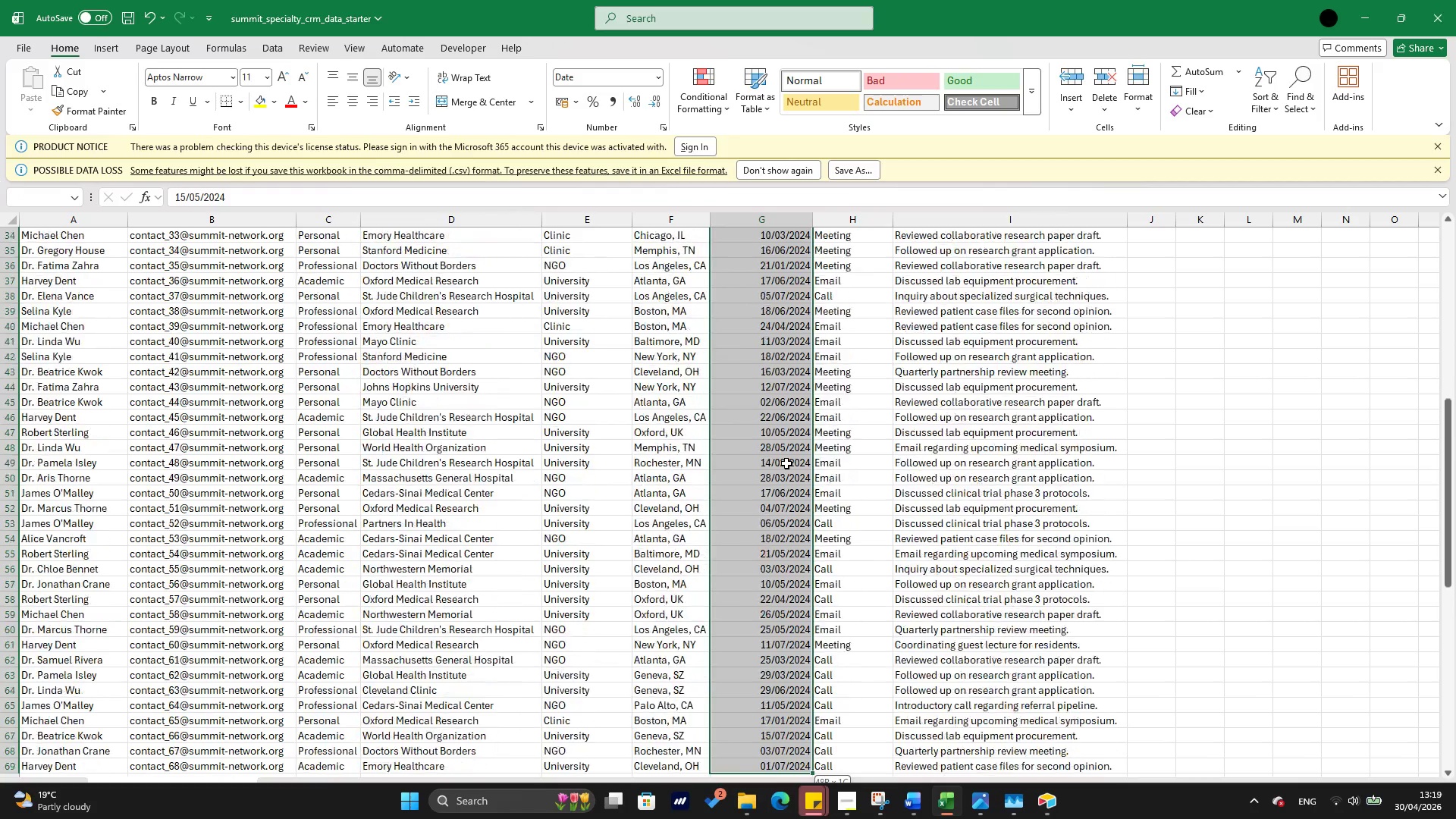 
hold_key(key=ArrowDown, duration=1.5)
 